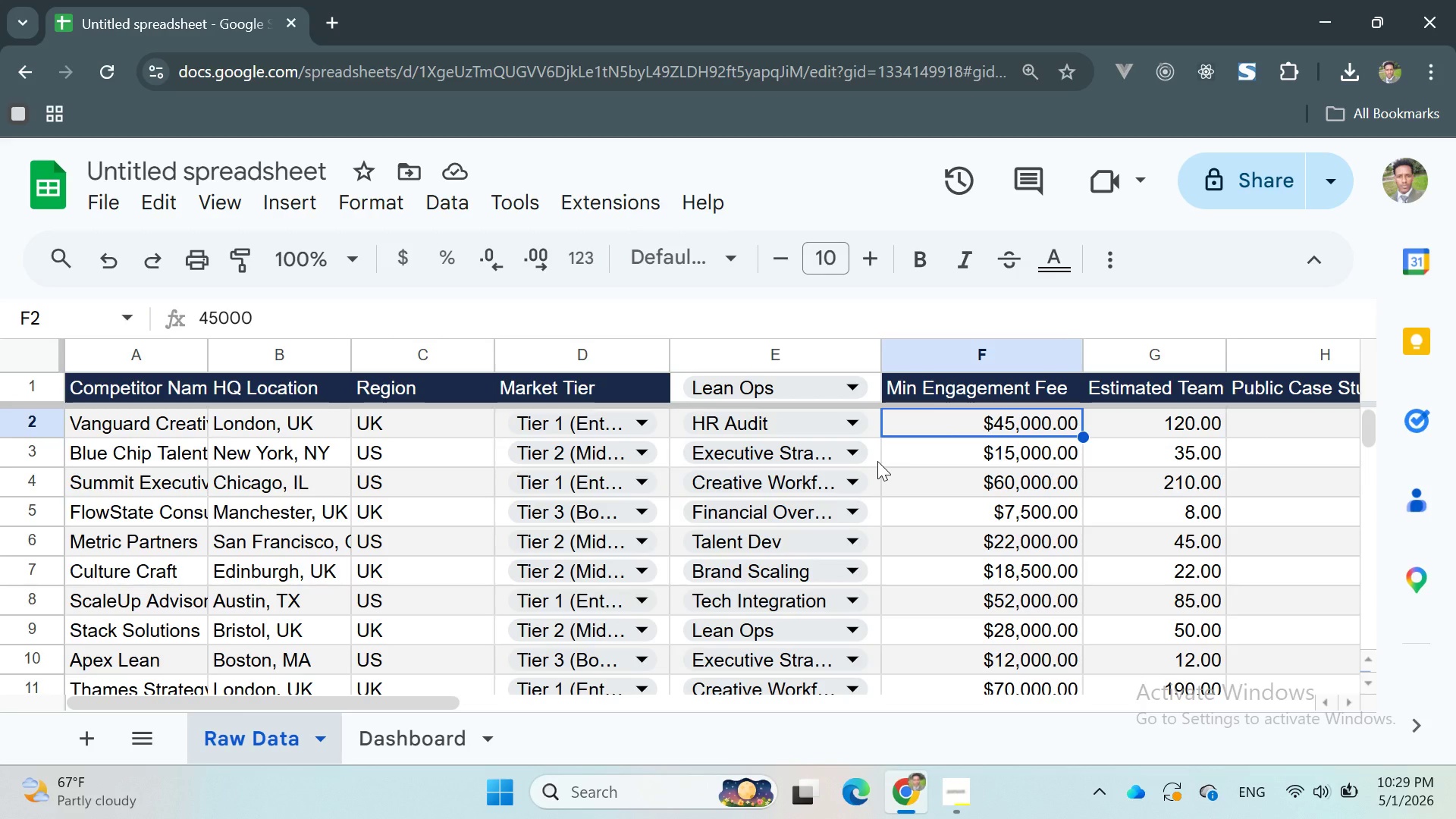 
left_click([768, 391])
 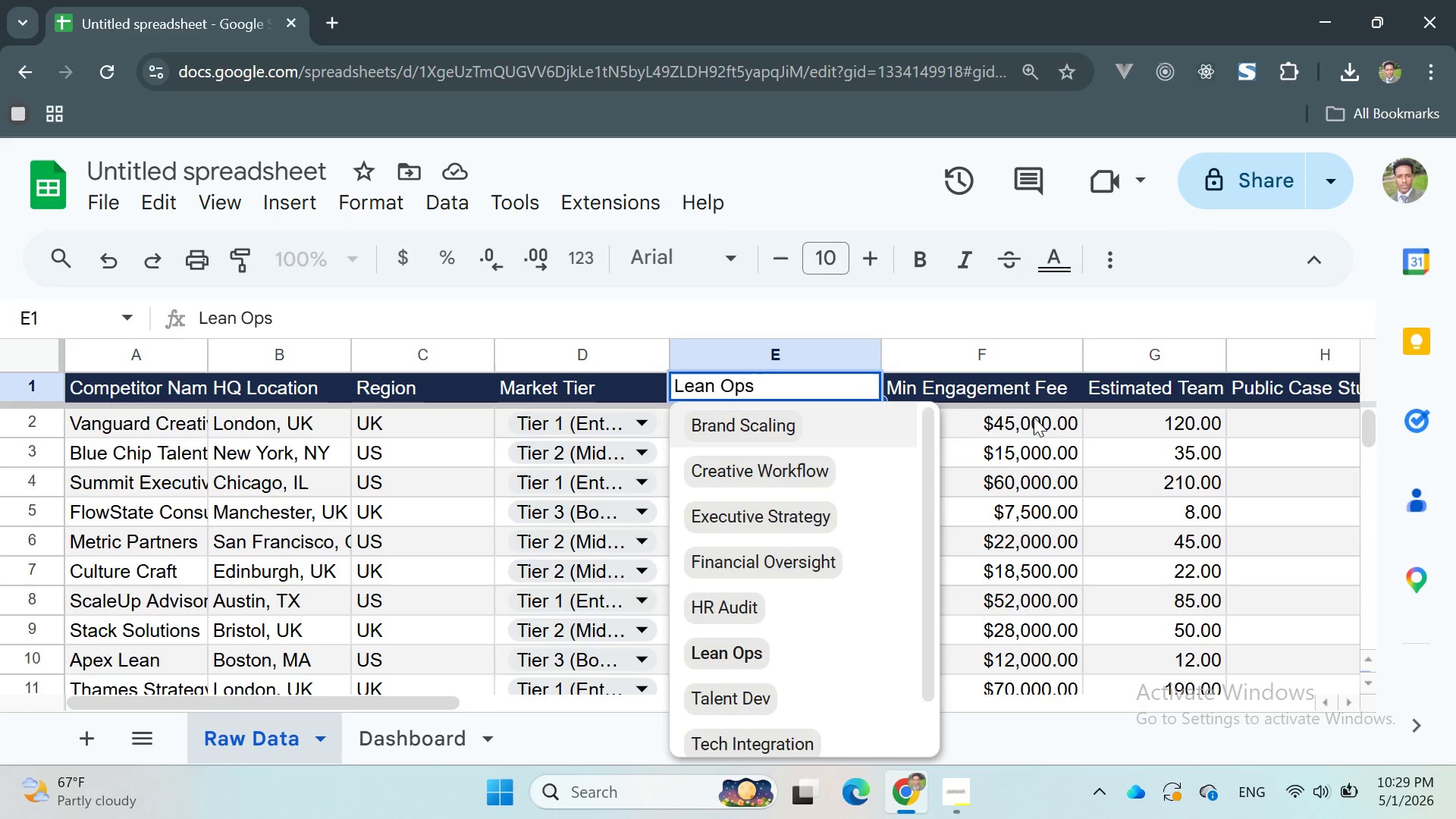 
left_click([1118, 418])
 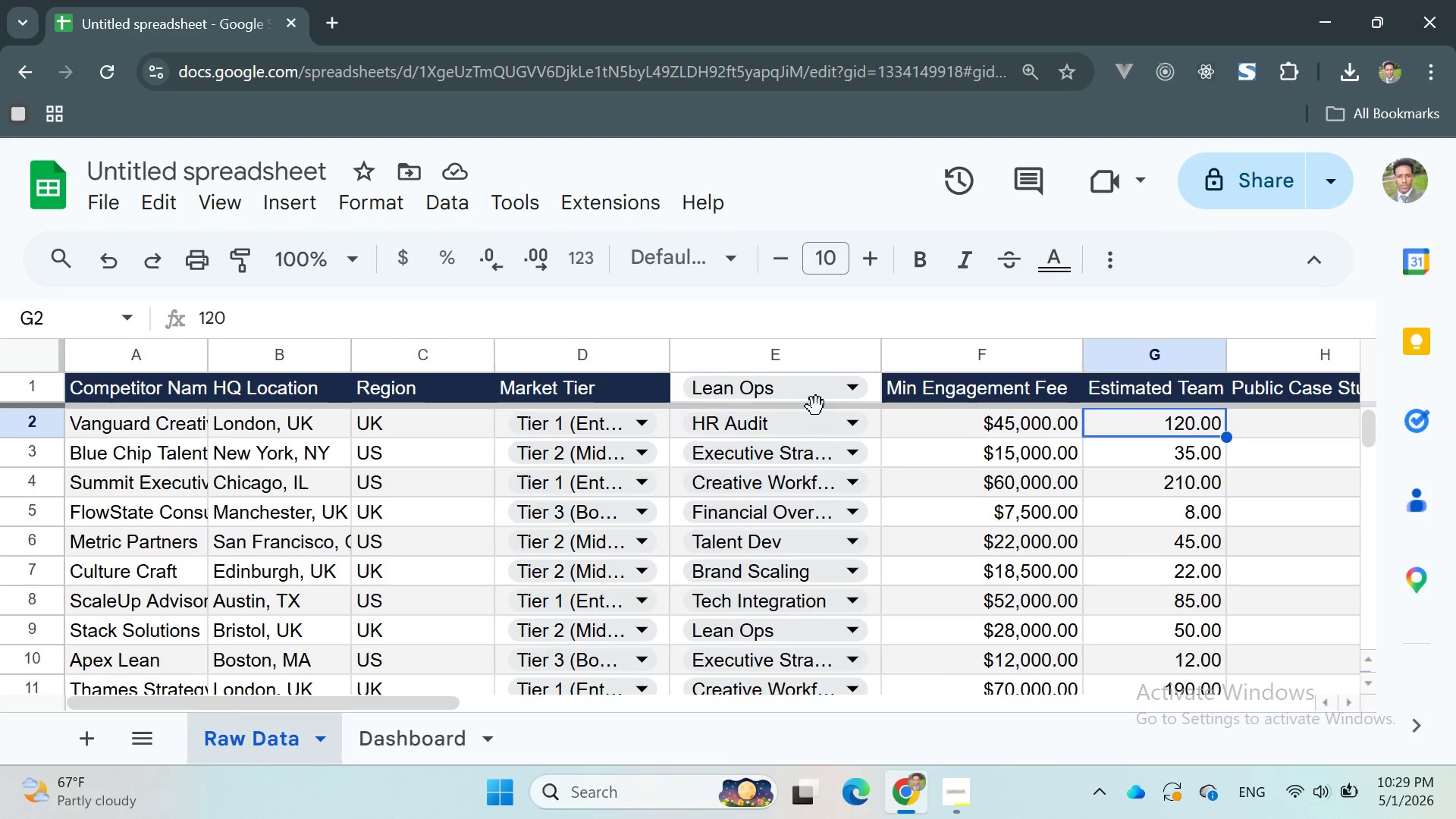 
left_click([783, 415])
 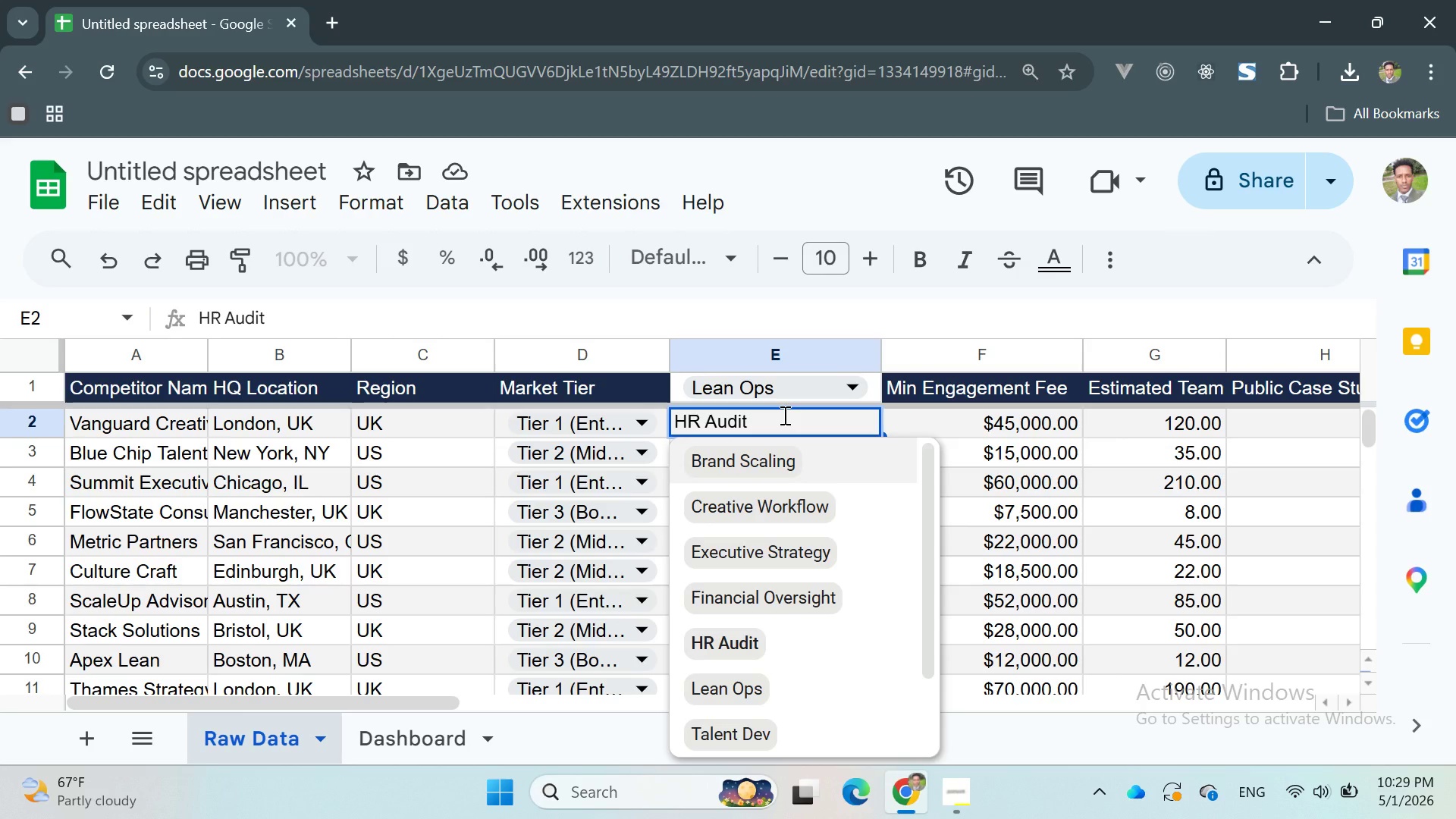 
left_click([954, 425])
 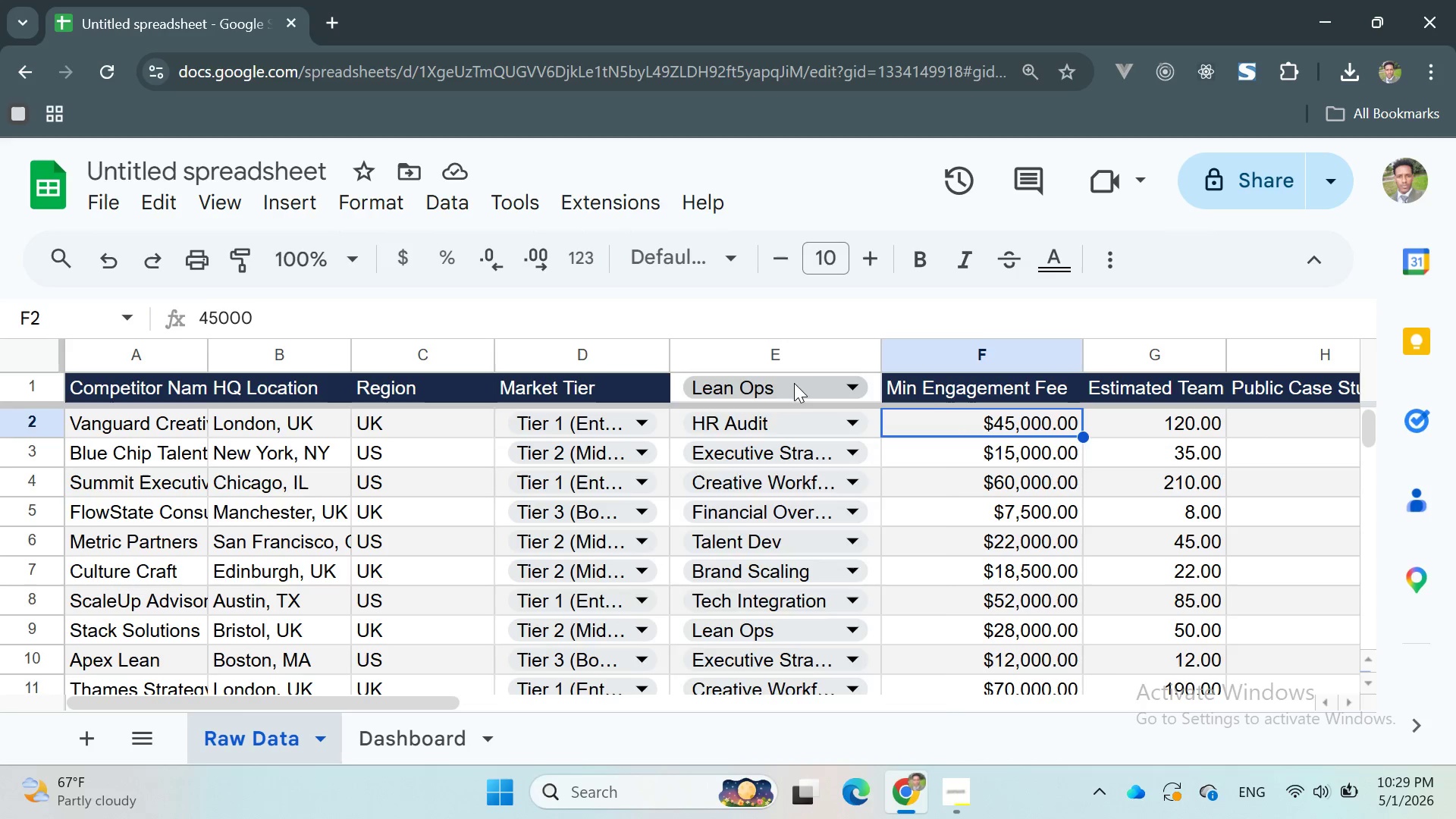 
double_click([793, 383])
 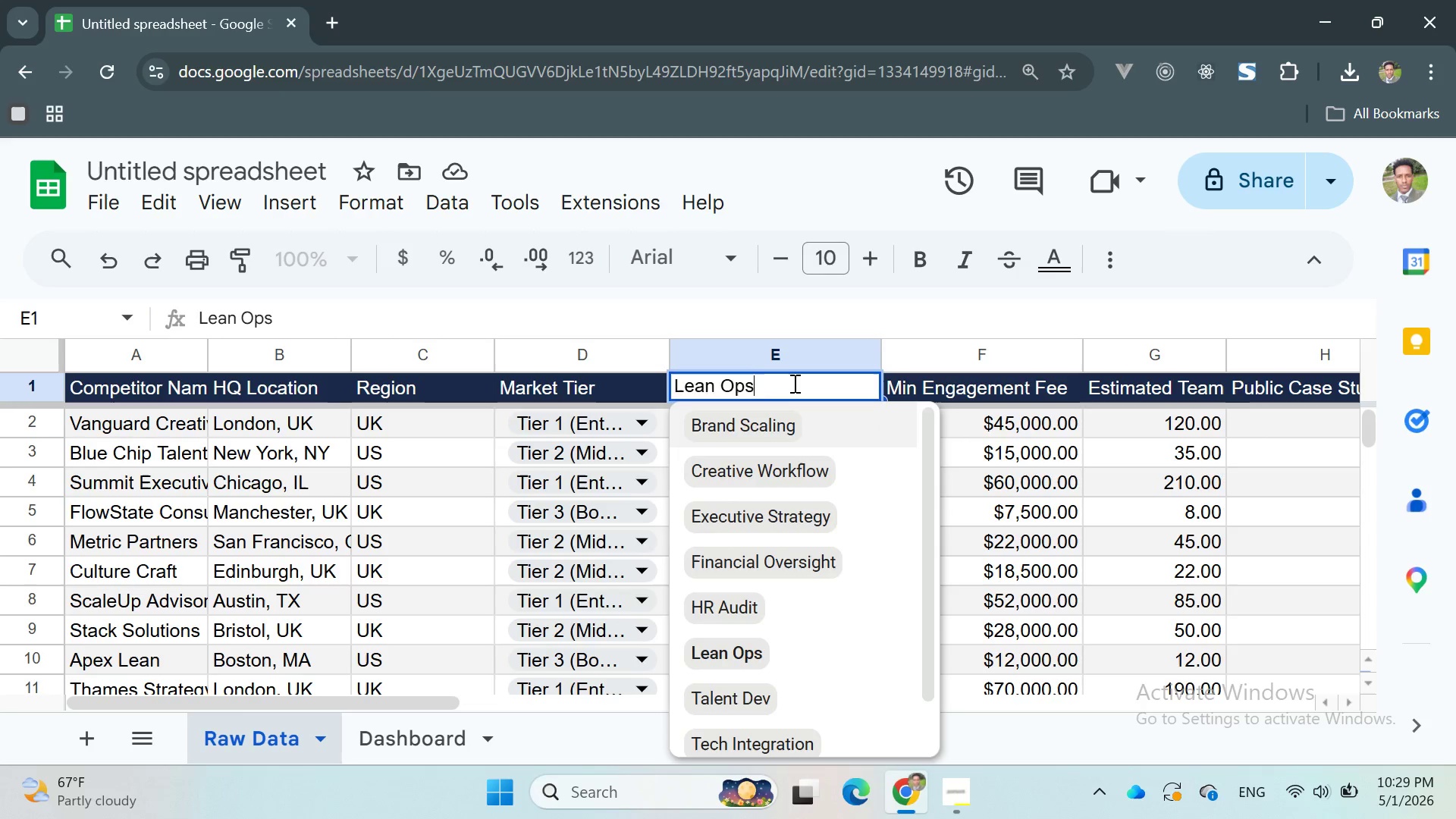 
triple_click([793, 383])
 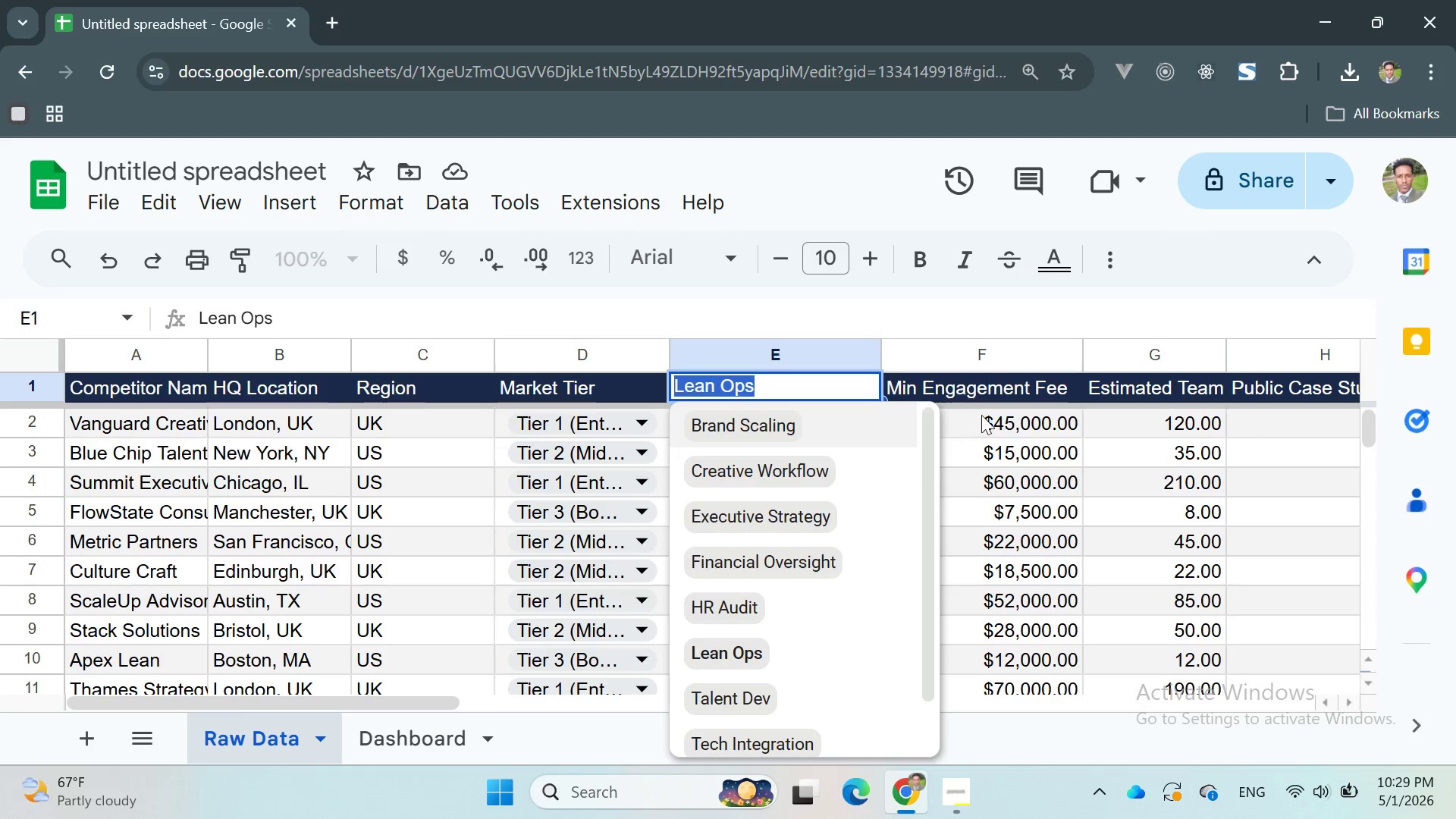 
left_click([996, 416])
 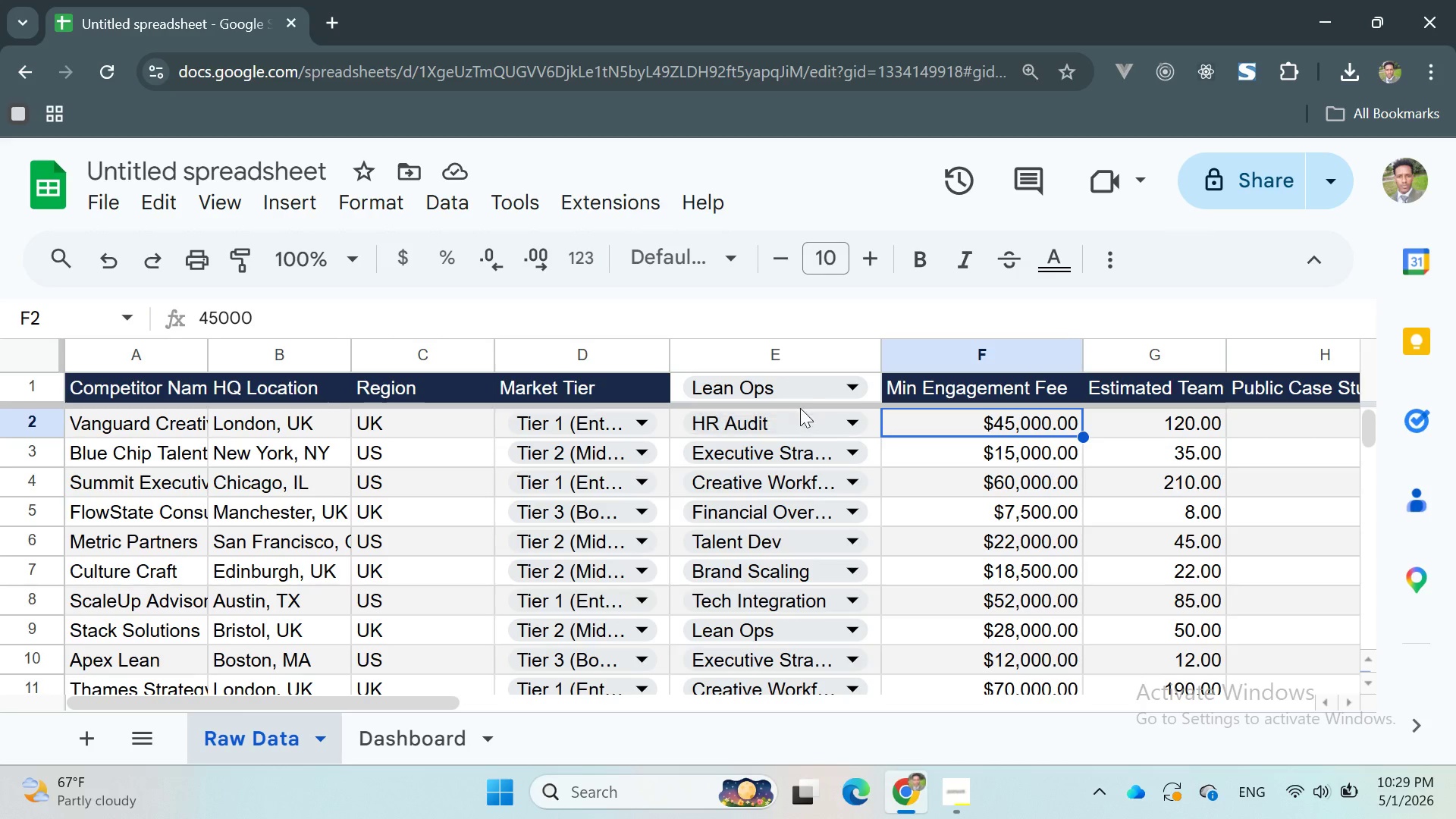 
wait(6.38)
 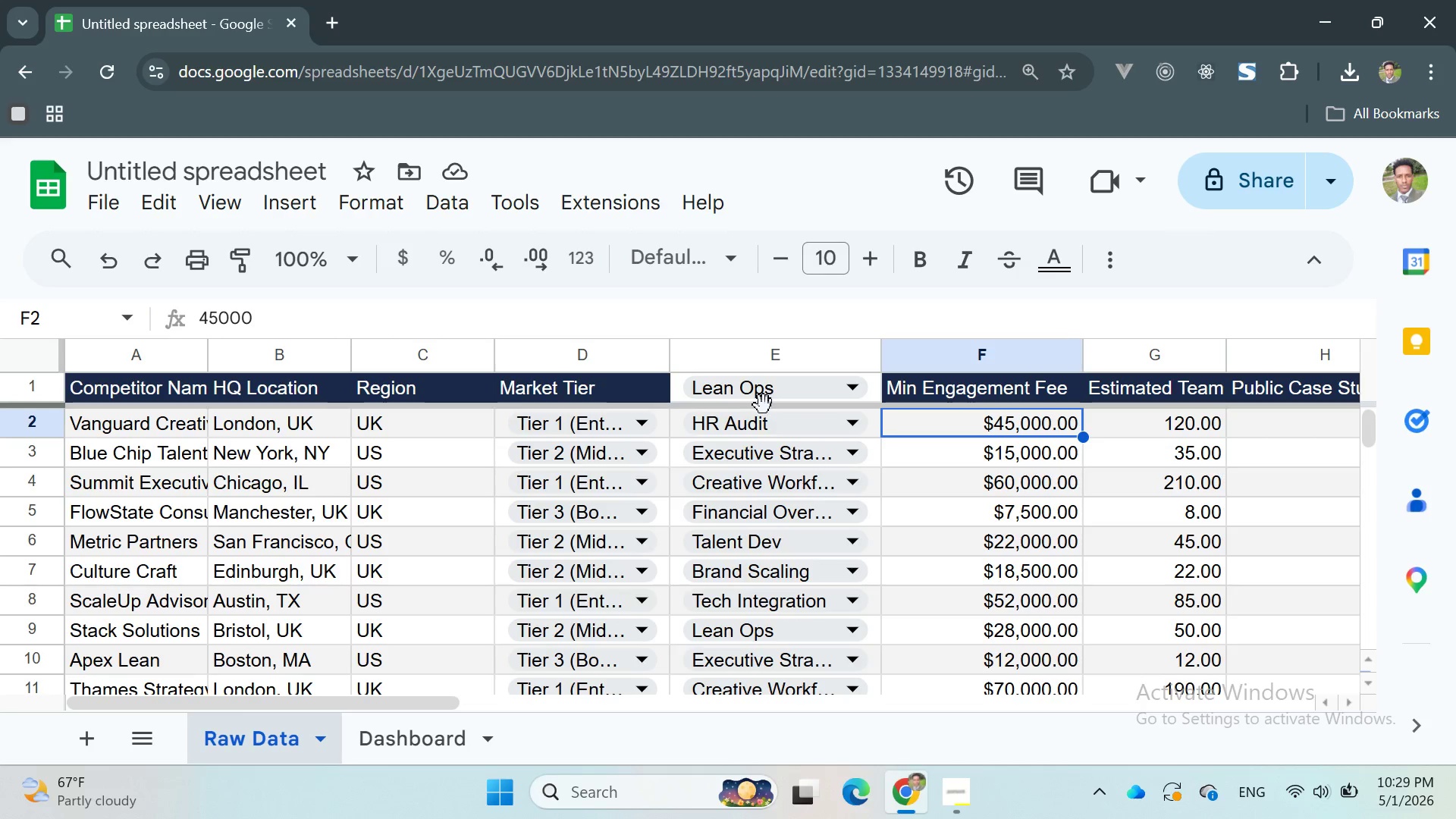 
left_click_drag(start_coordinate=[683, 390], to_coordinate=[742, 584])
 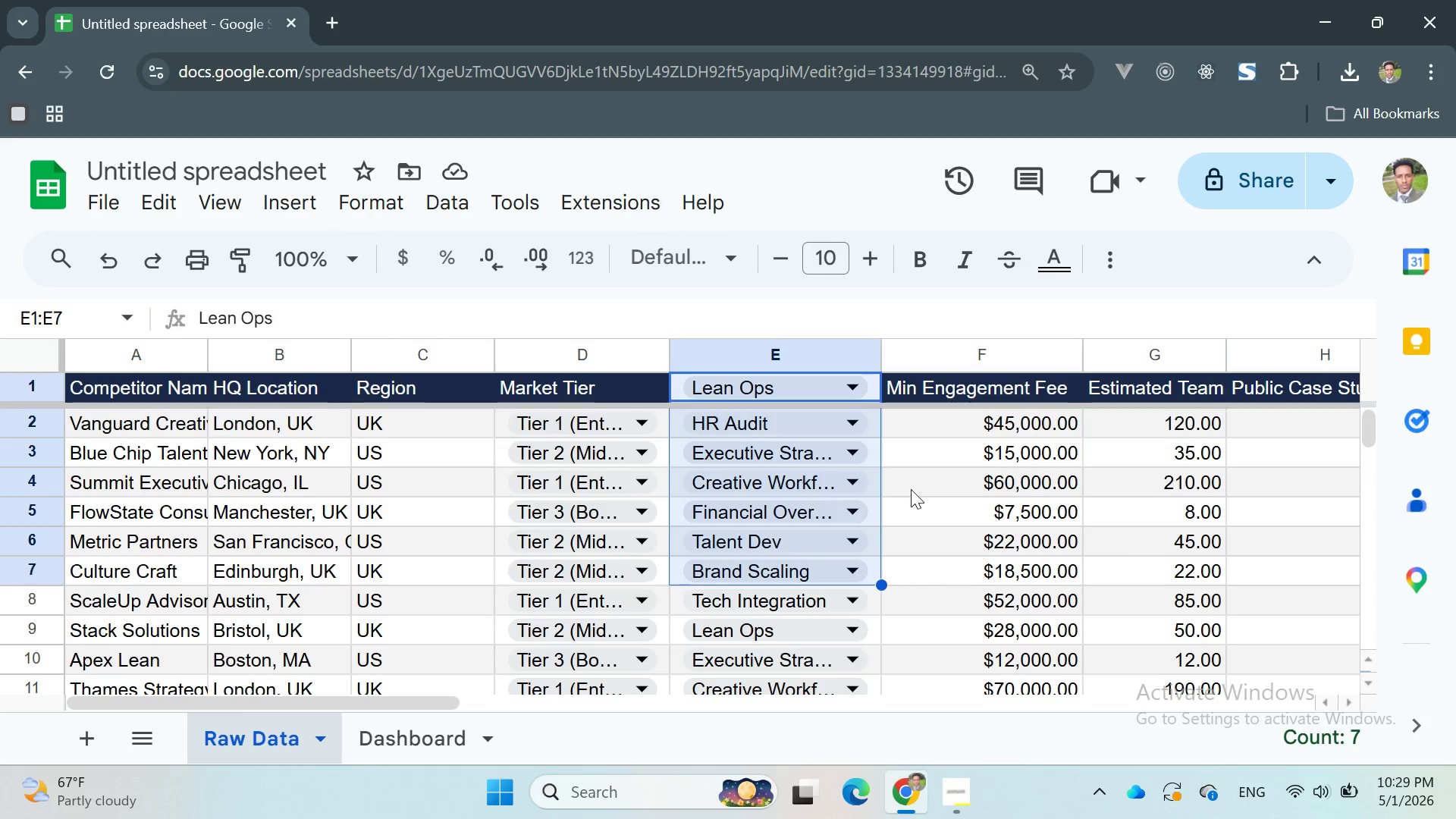 
left_click([913, 486])
 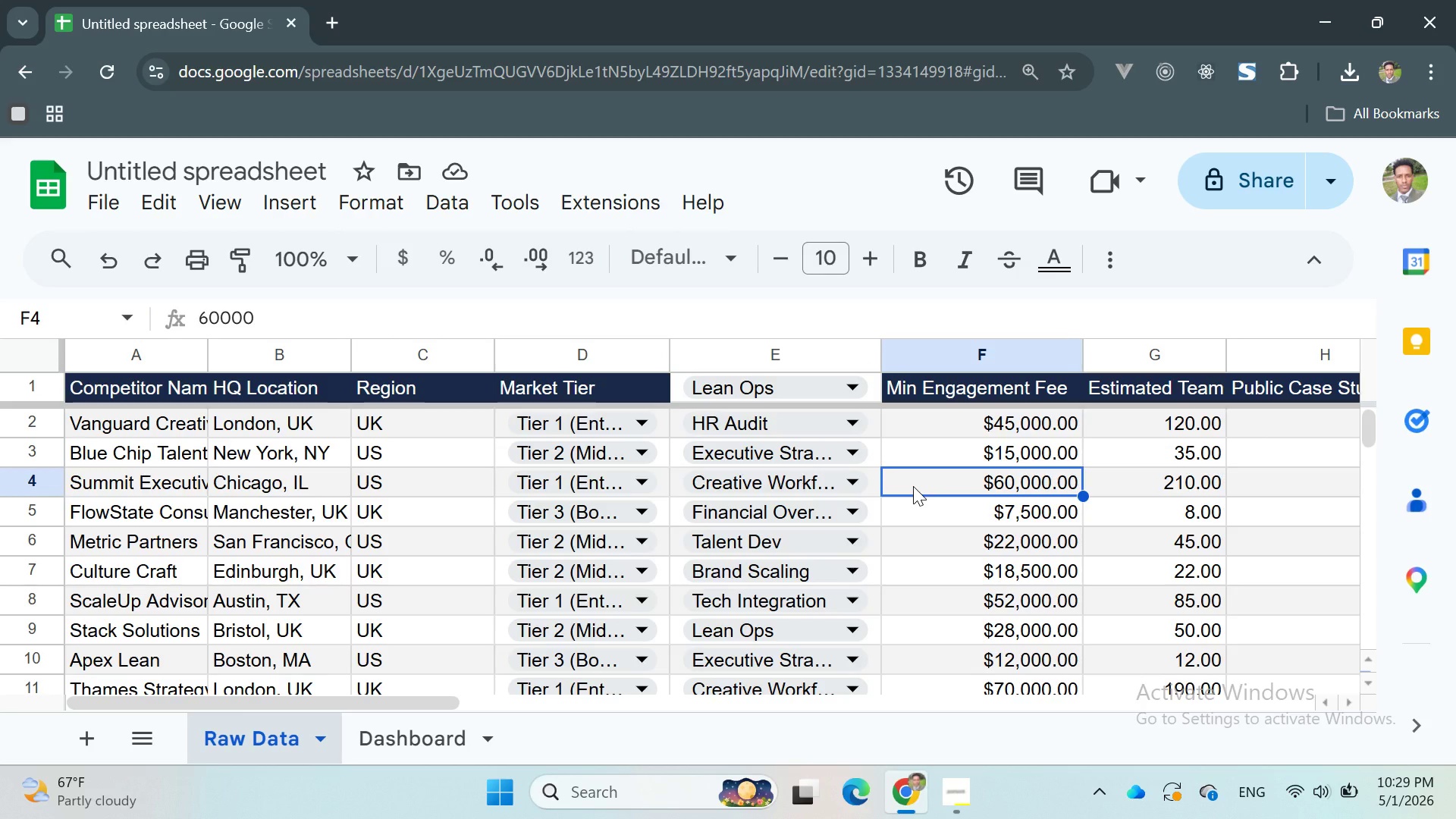 
key(Control+Z)
 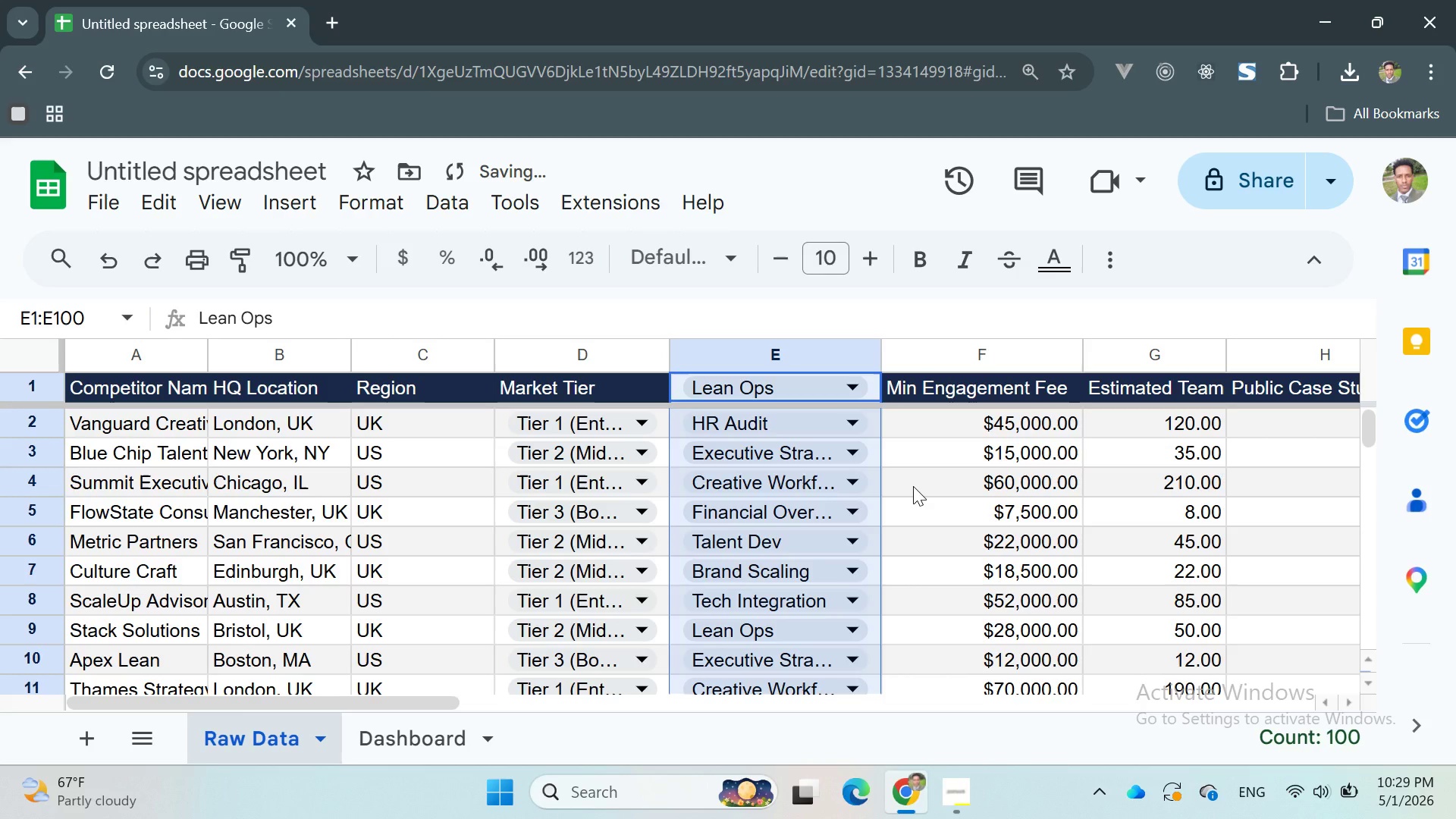 
key(Control+Z)
 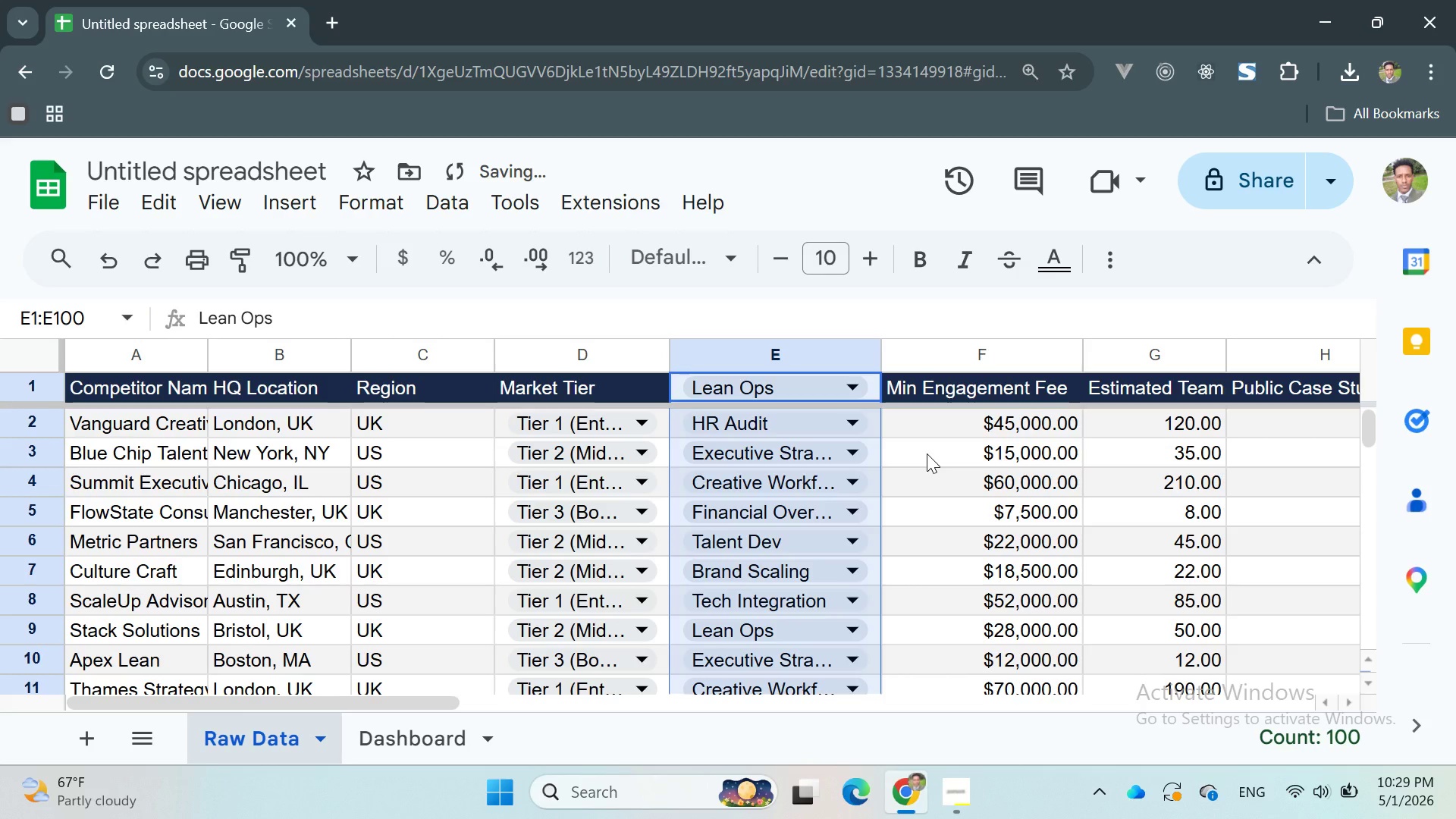 
left_click([927, 453])
 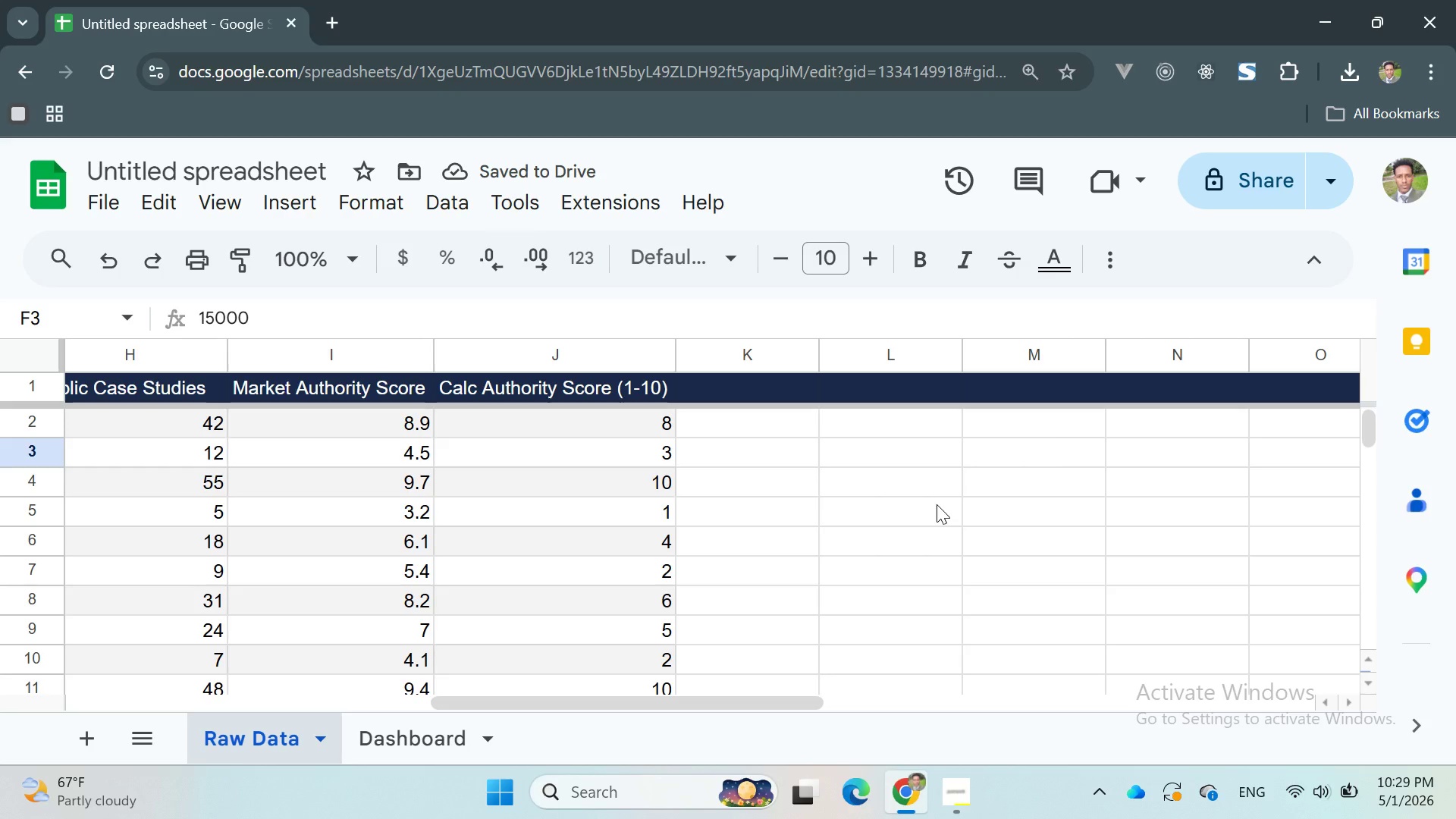 
wait(8.14)
 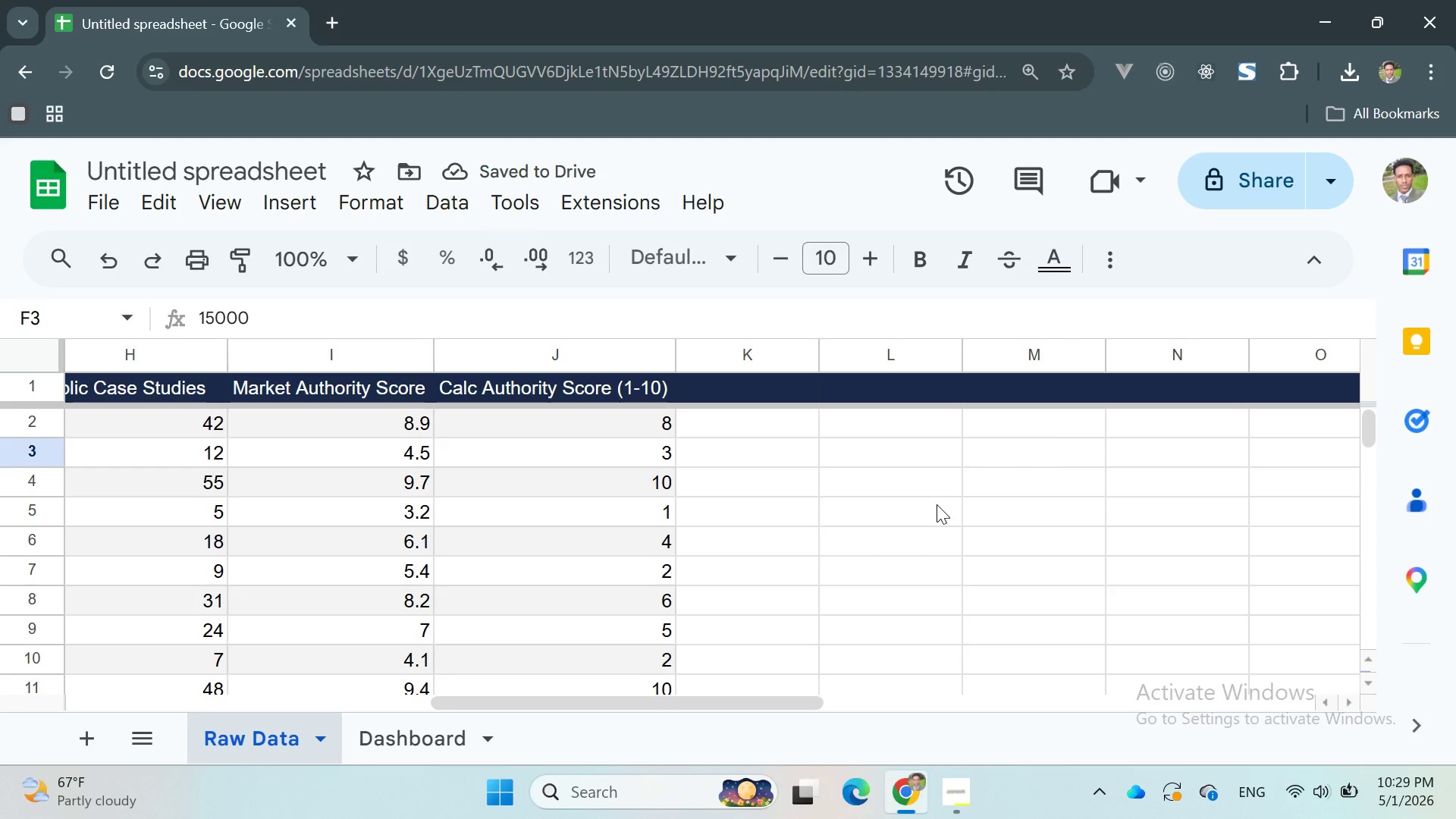 
left_click_drag(start_coordinate=[682, 376], to_coordinate=[770, 494])
 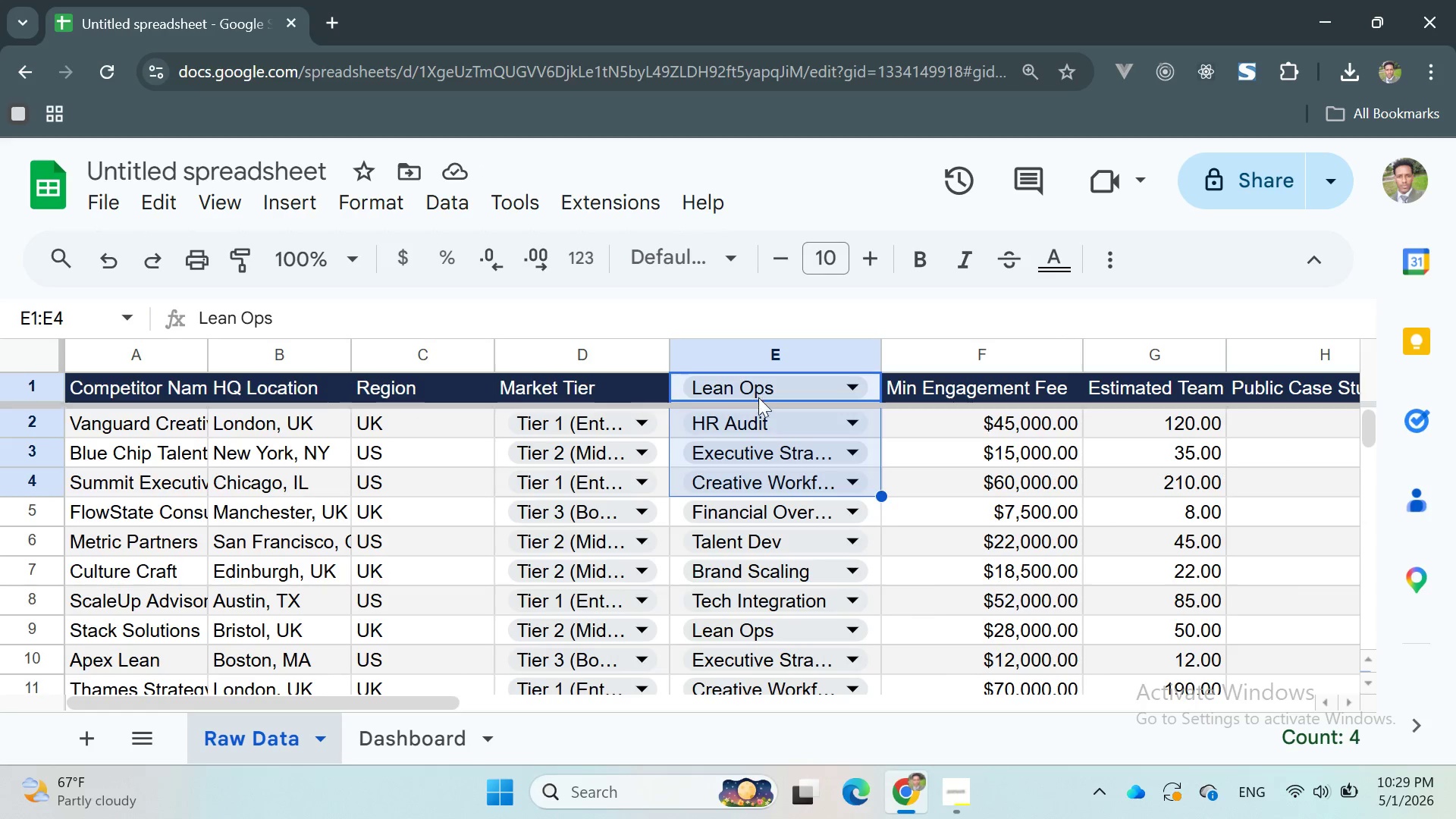 
left_click([756, 389])
 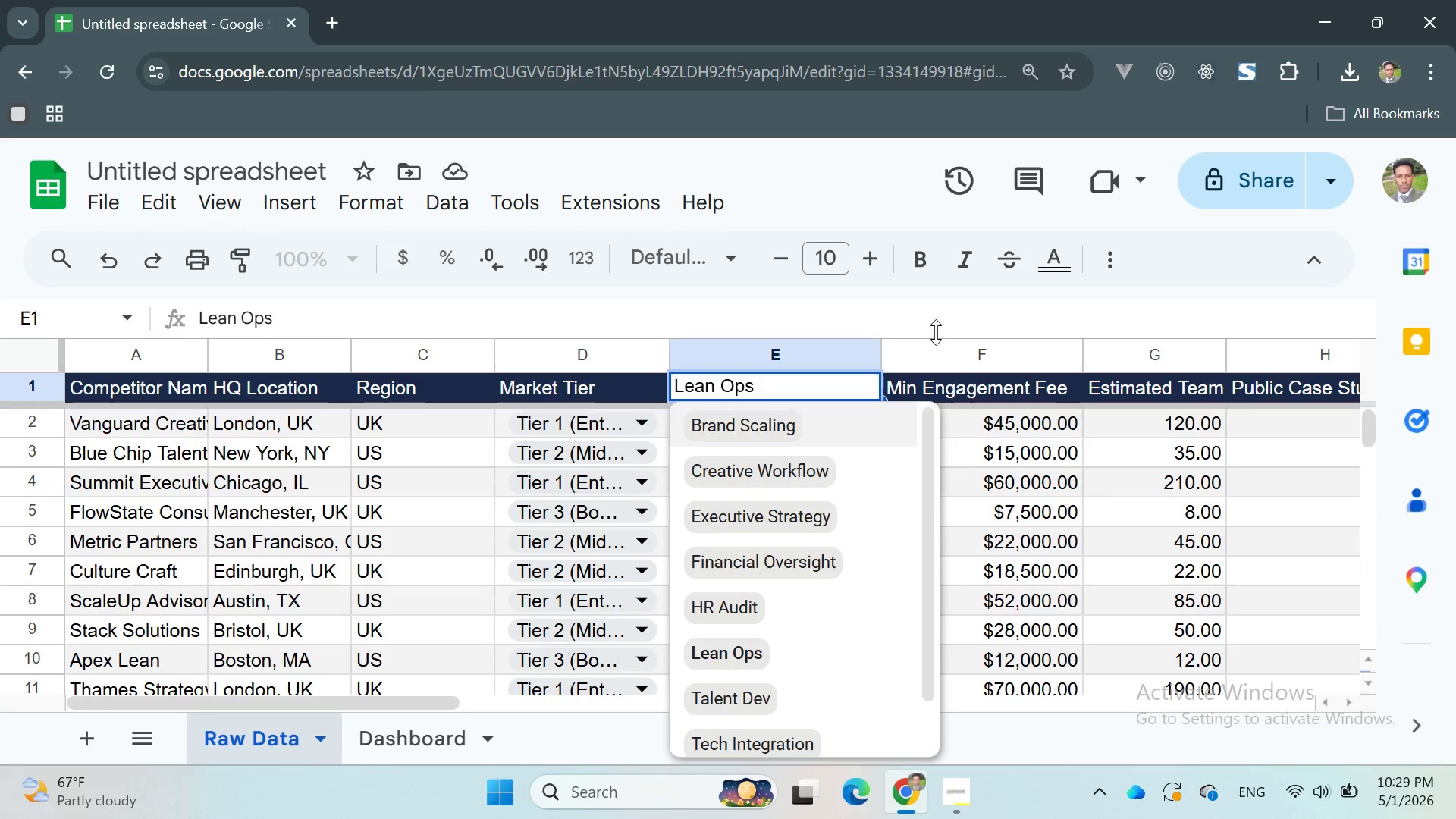 
left_click([937, 332])
 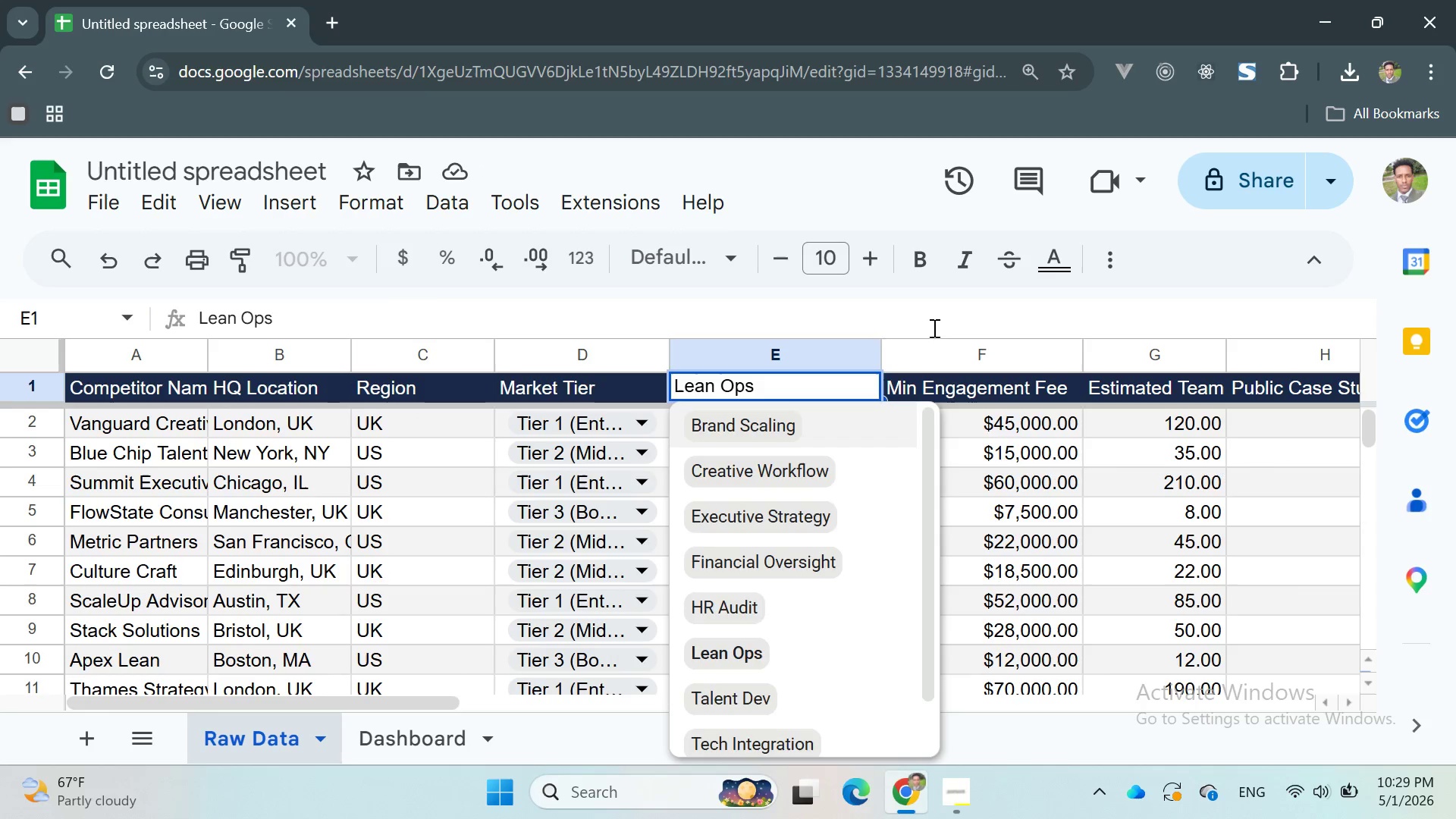 
left_click([918, 314])
 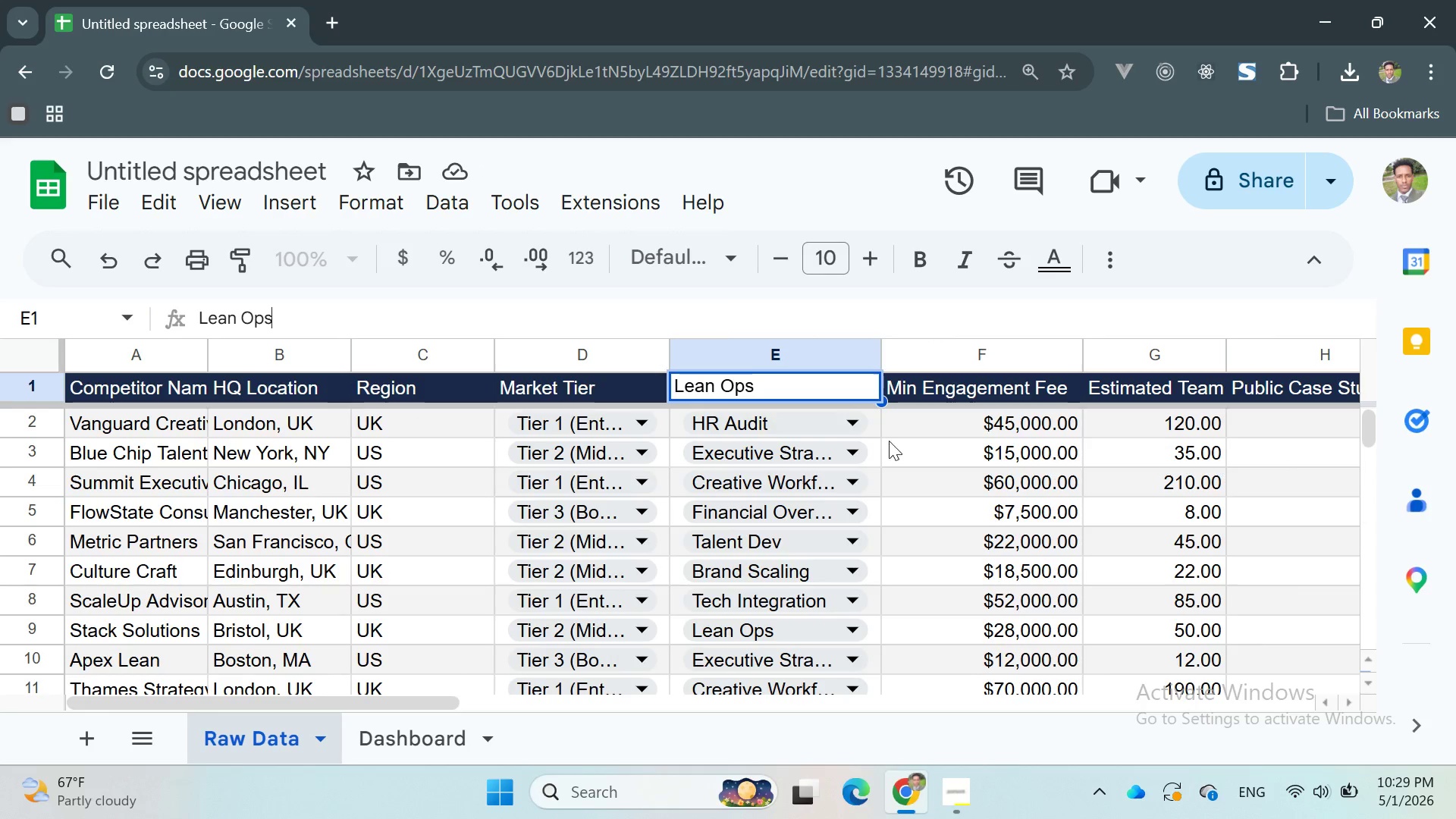 
left_click([911, 506])
 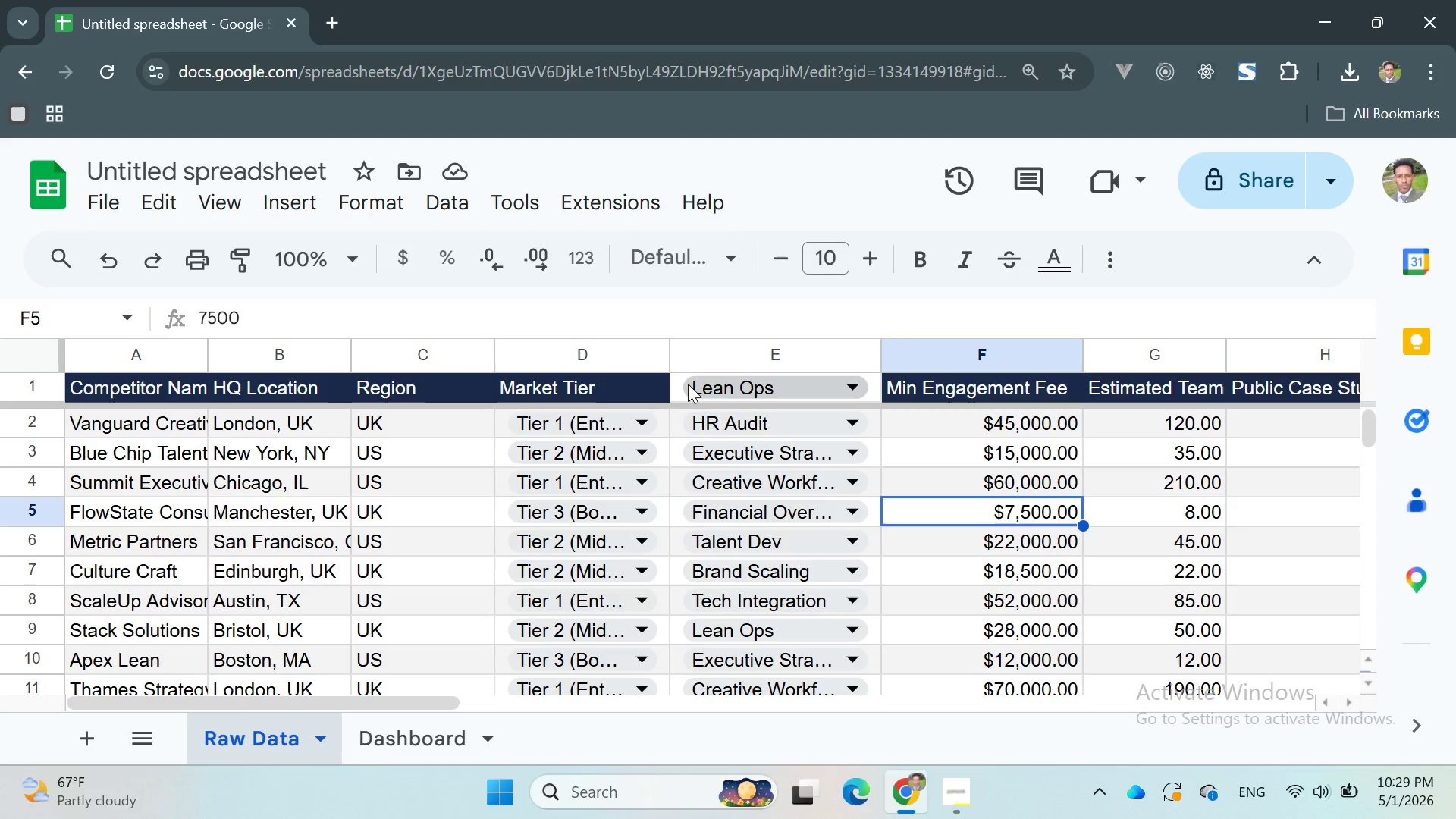 
left_click_drag(start_coordinate=[683, 384], to_coordinate=[778, 484])
 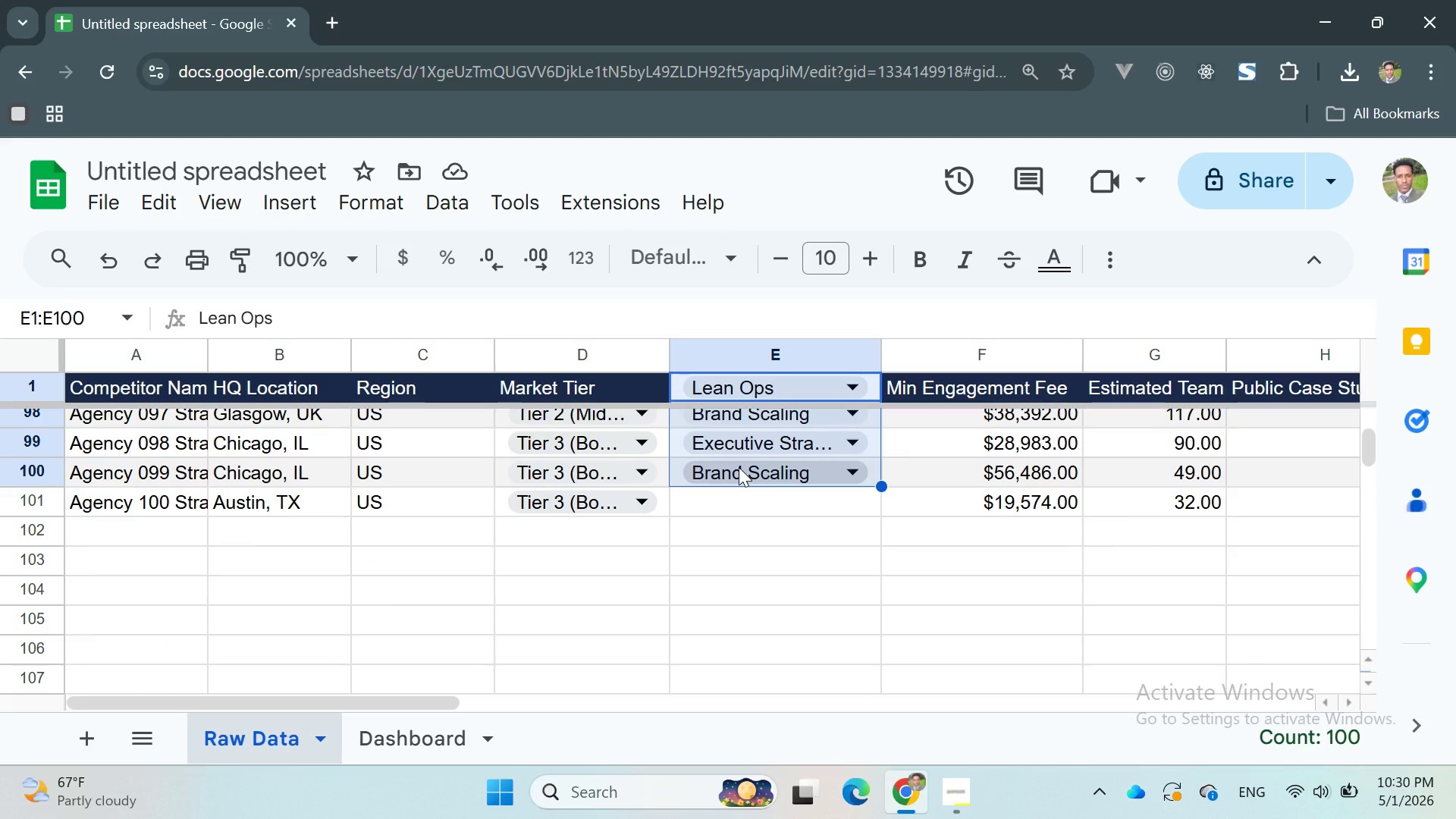 
left_click([358, 209])
 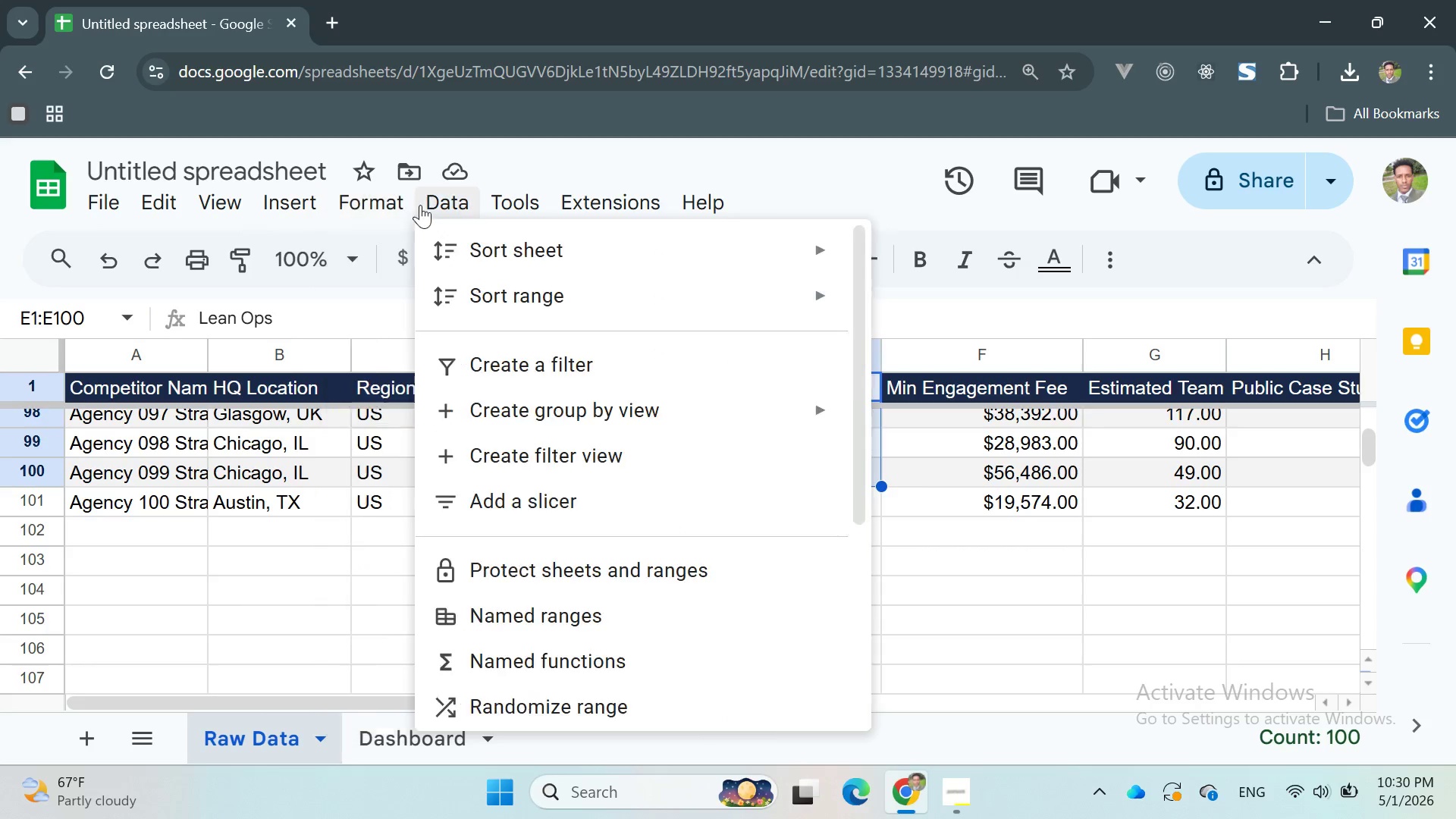 
left_click([440, 202])
 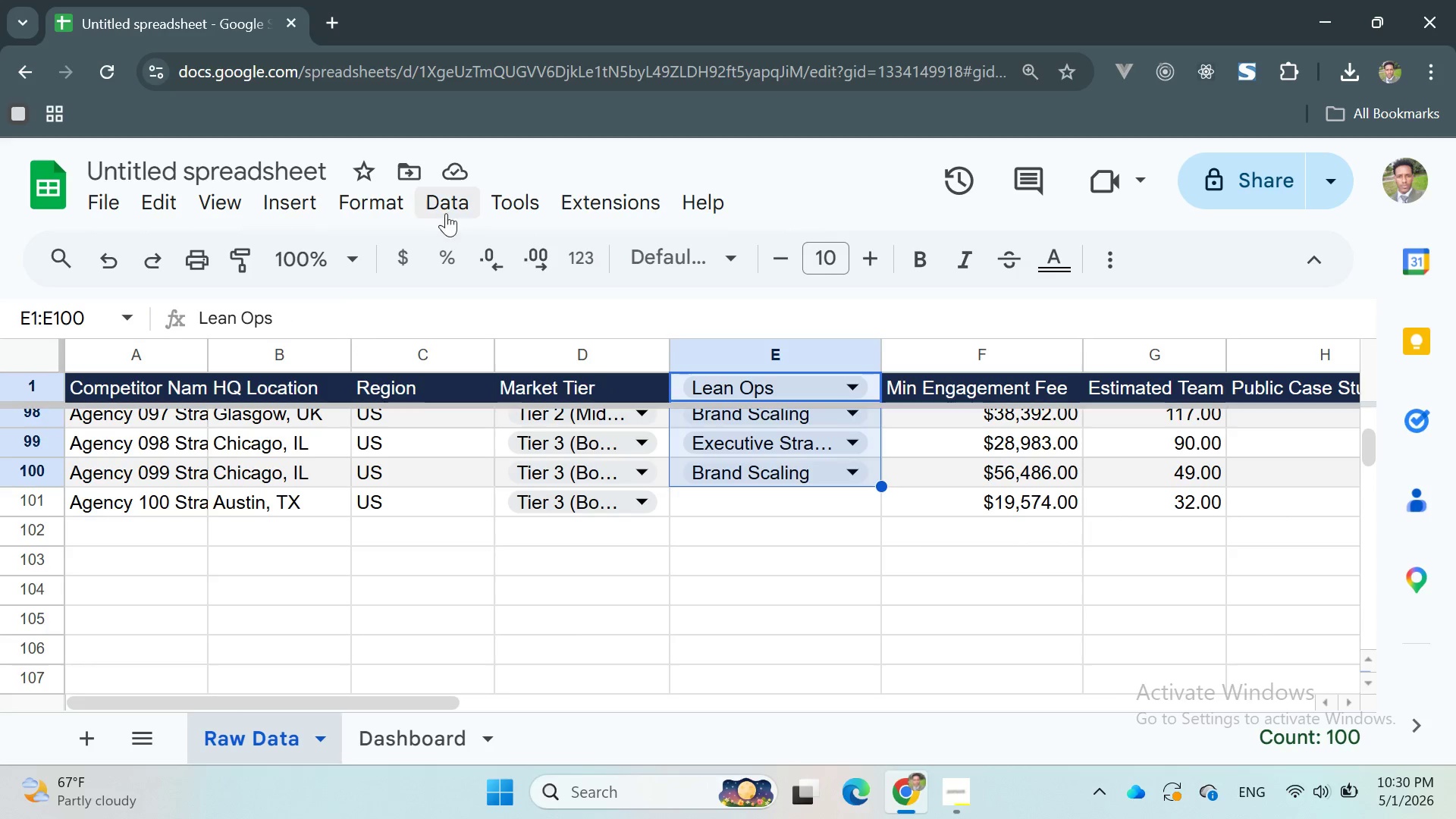 
left_click([442, 207])
 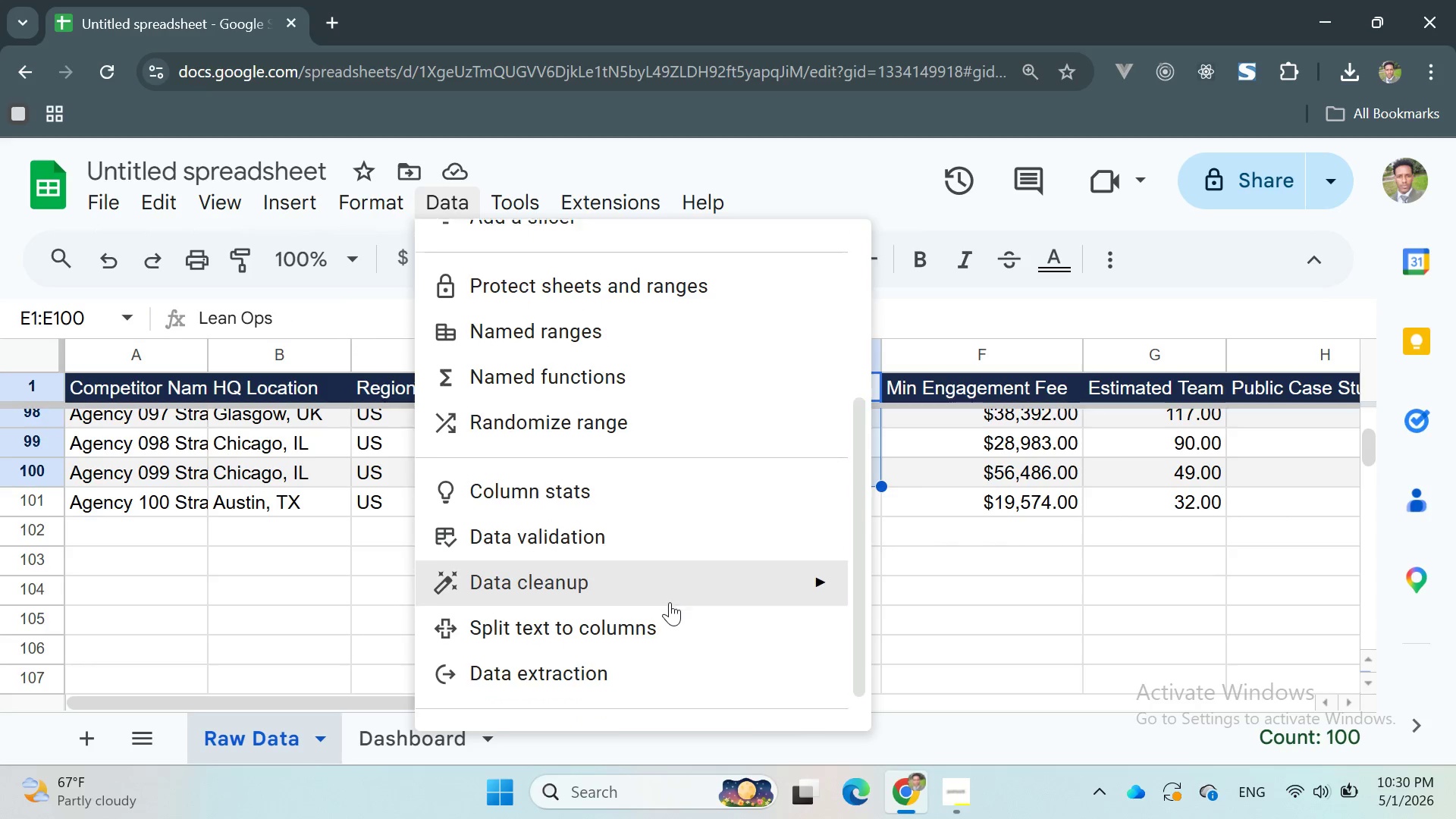 
left_click([585, 514])
 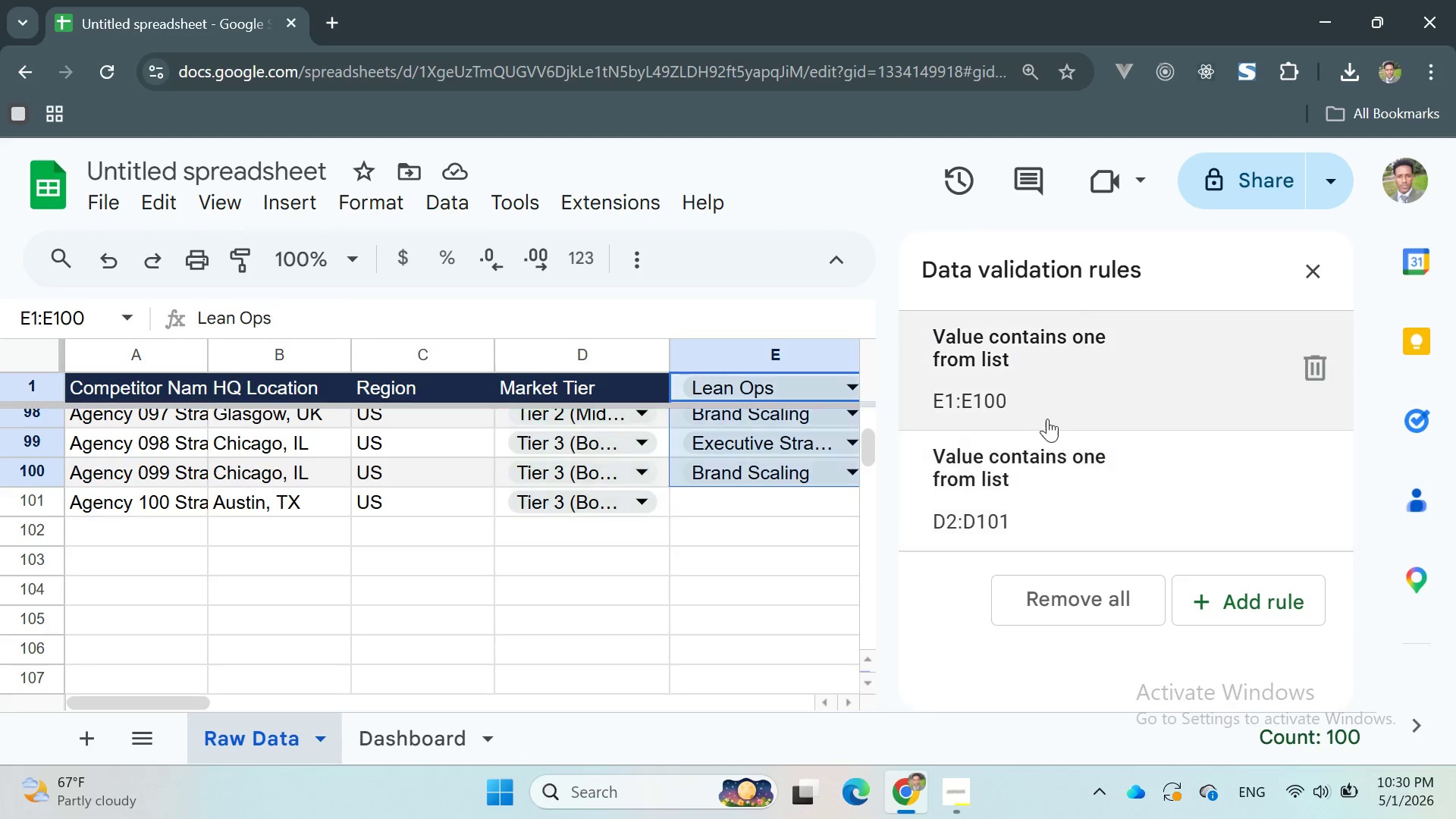 
left_click([1059, 376])
 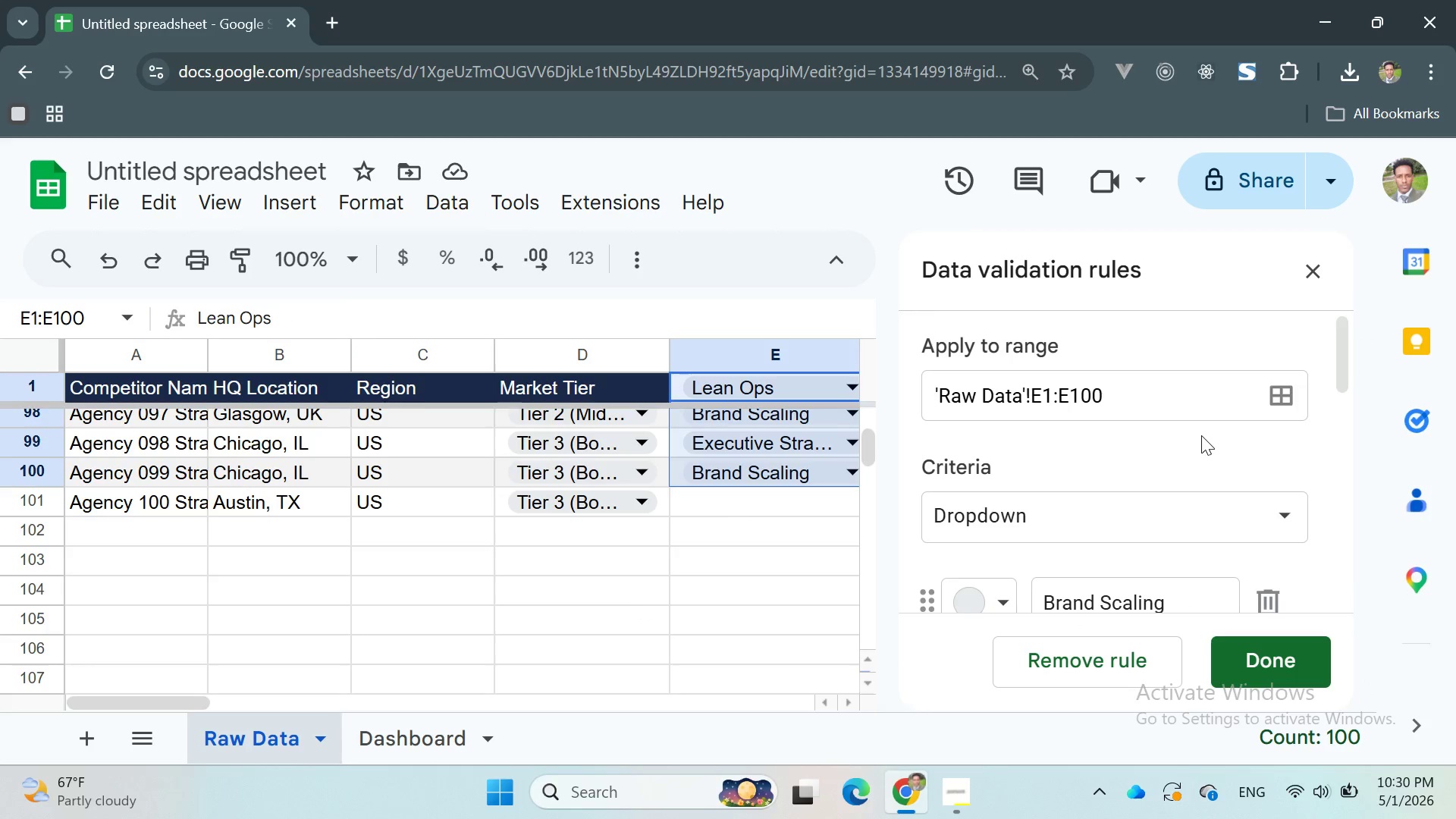 
mouse_move([1194, 510])
 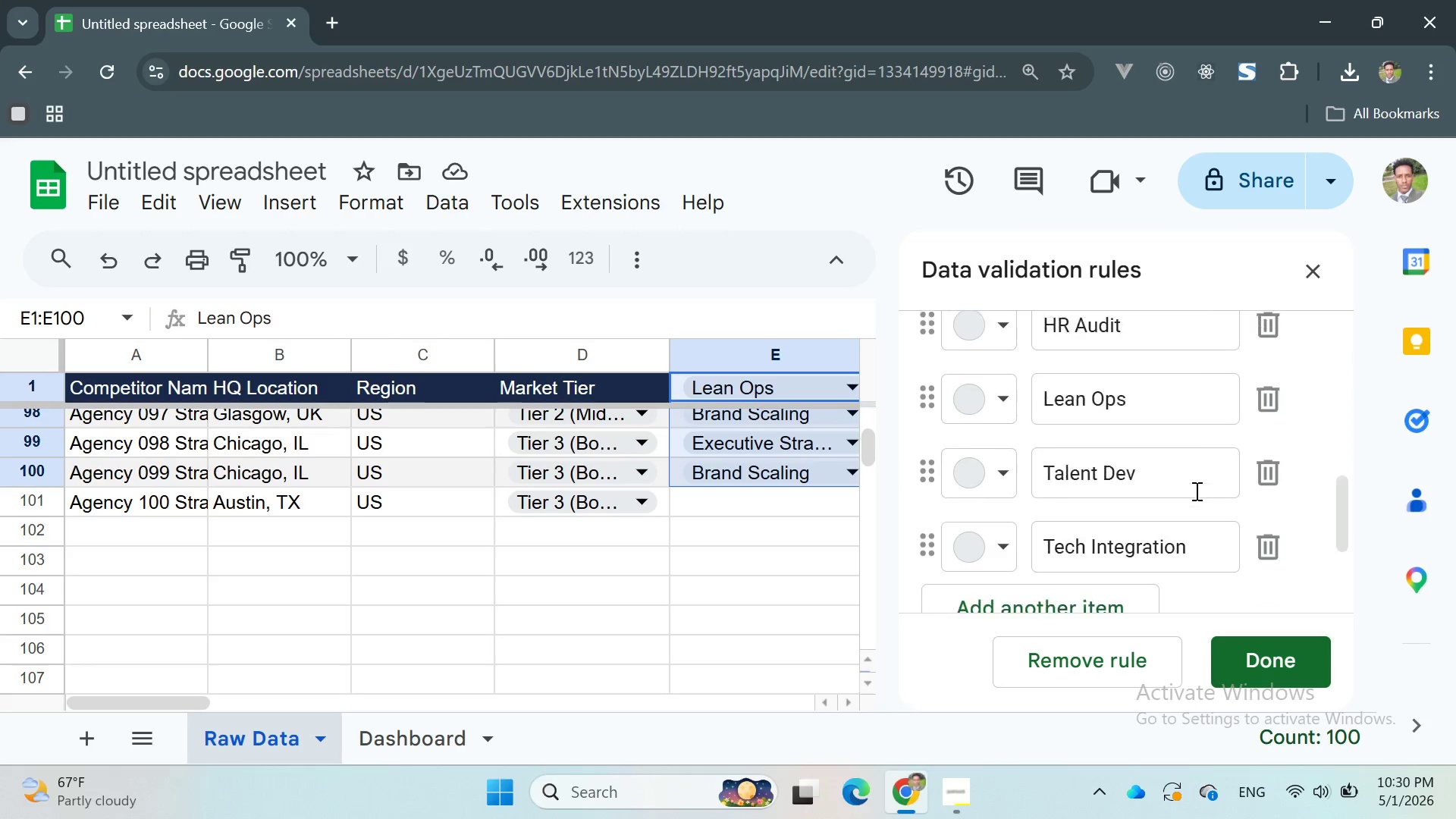 
left_click([1112, 654])
 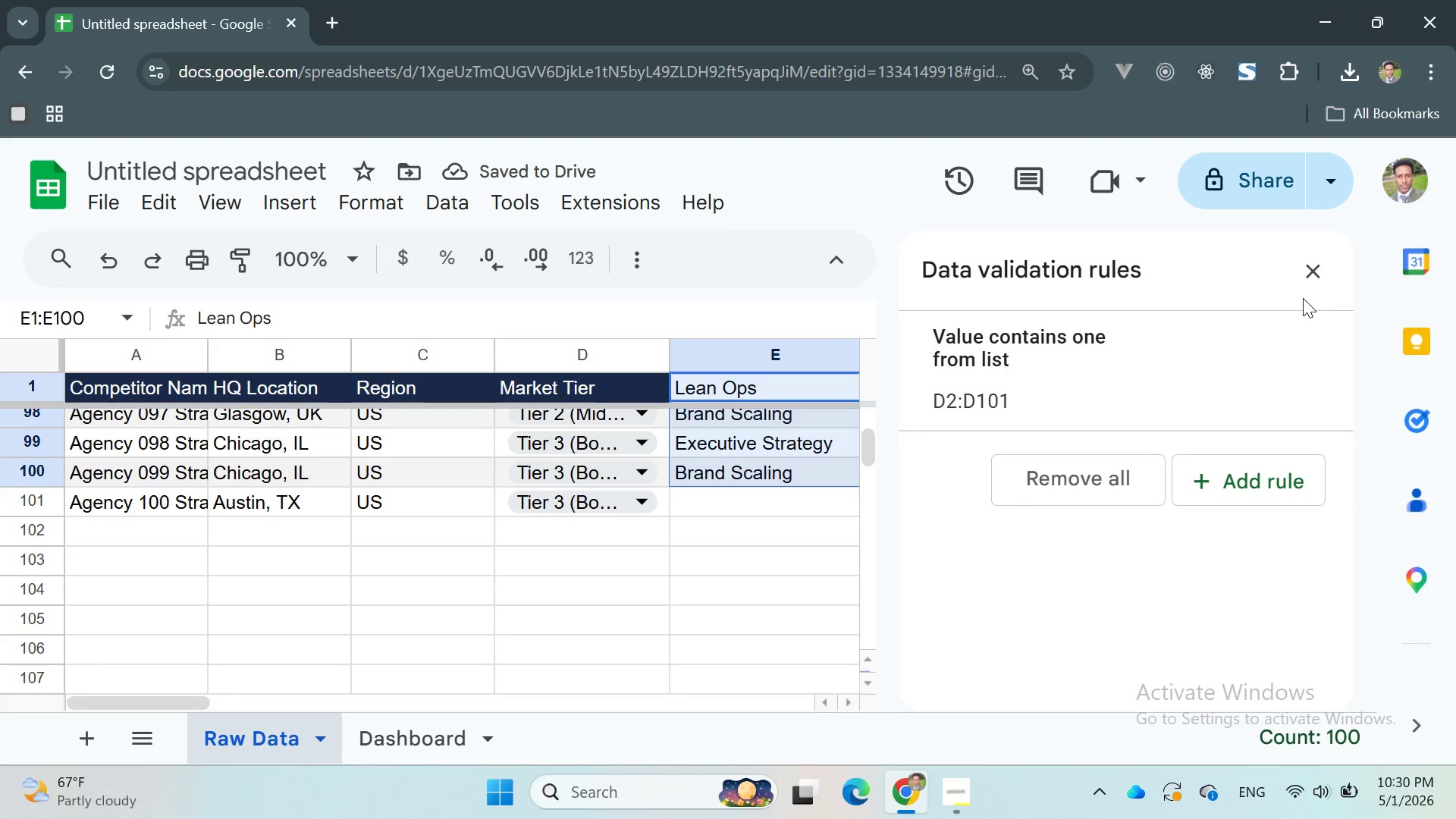 
left_click([1314, 271])
 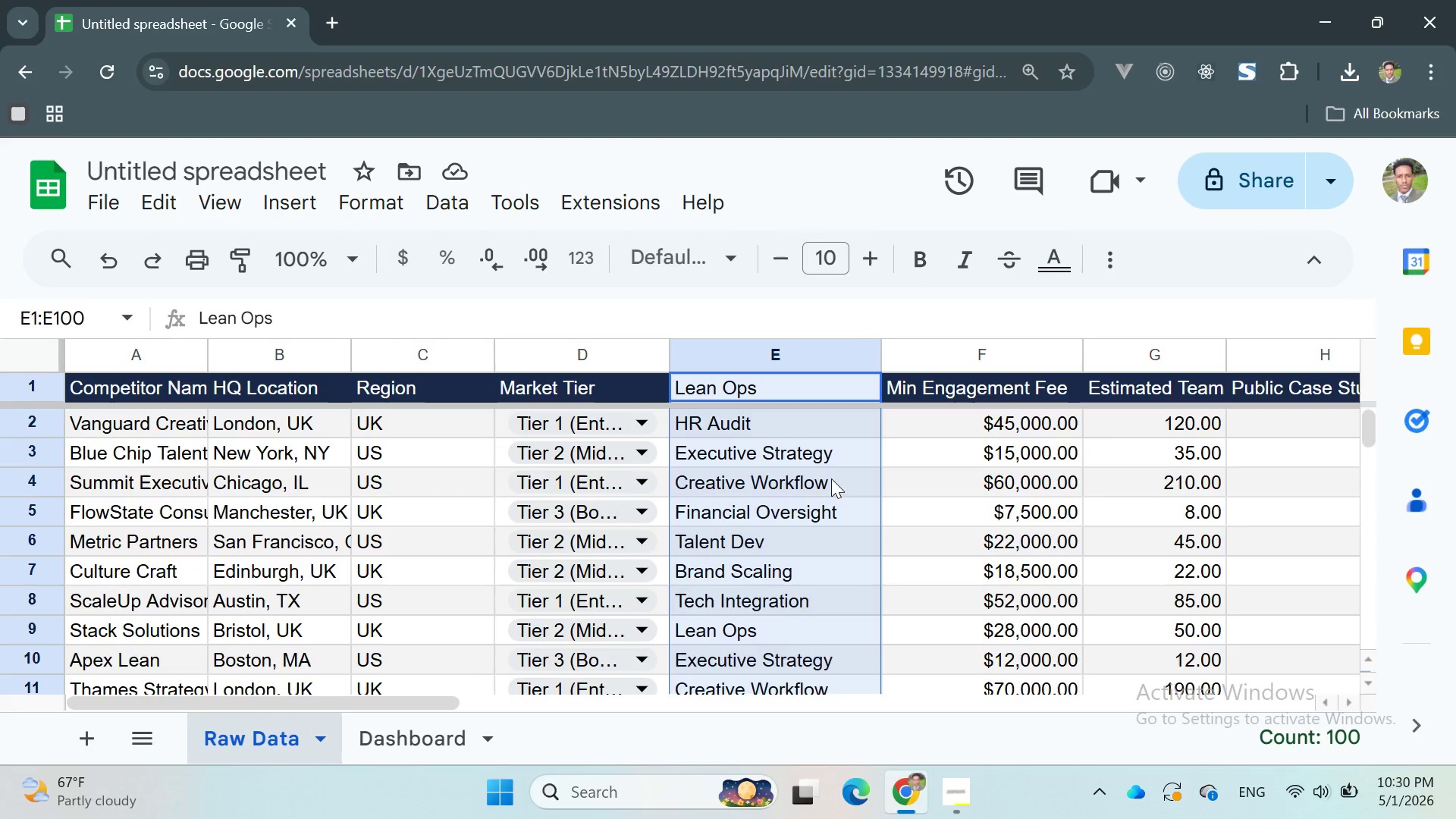 
left_click([818, 429])
 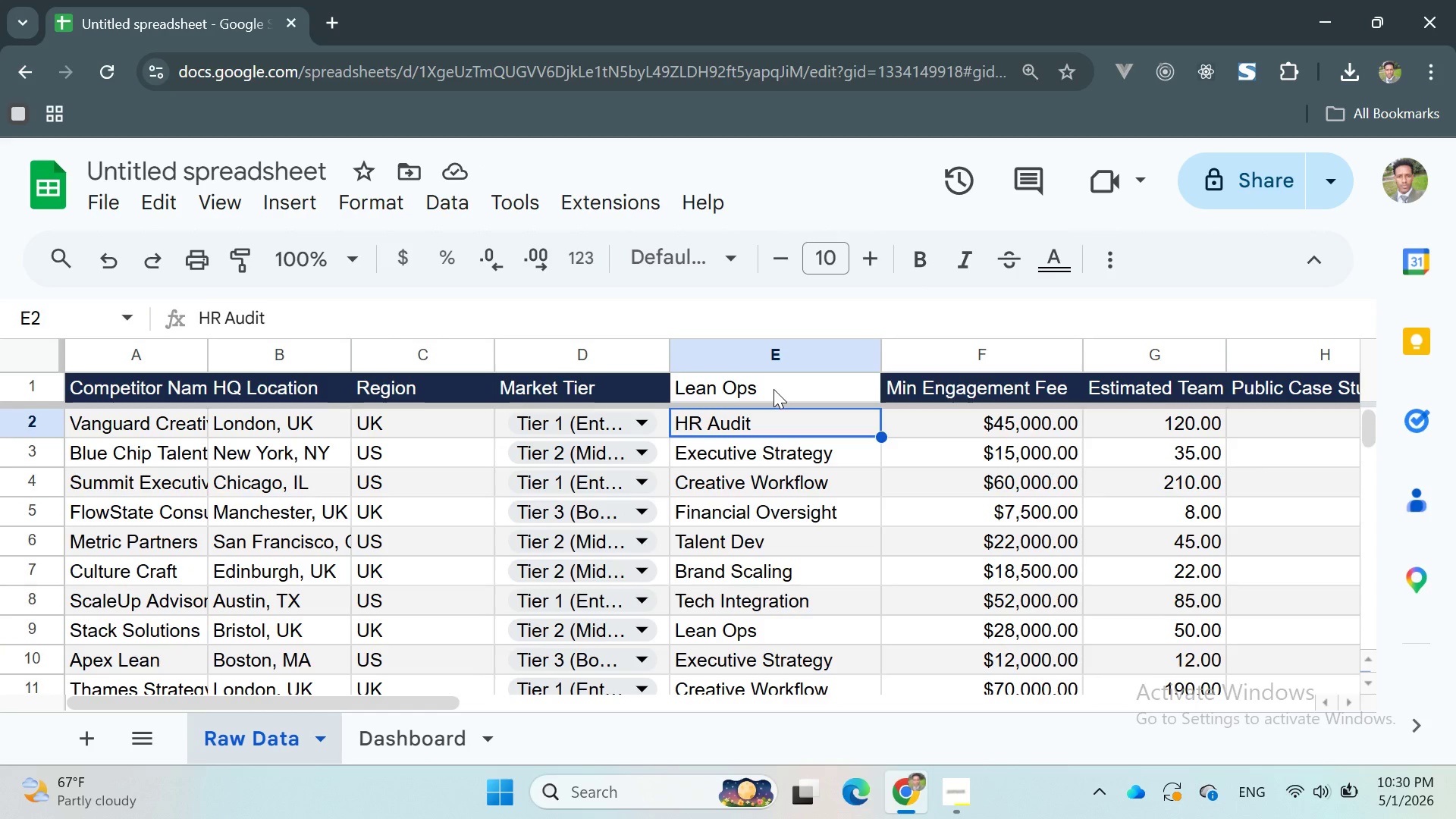 
double_click([774, 389])
 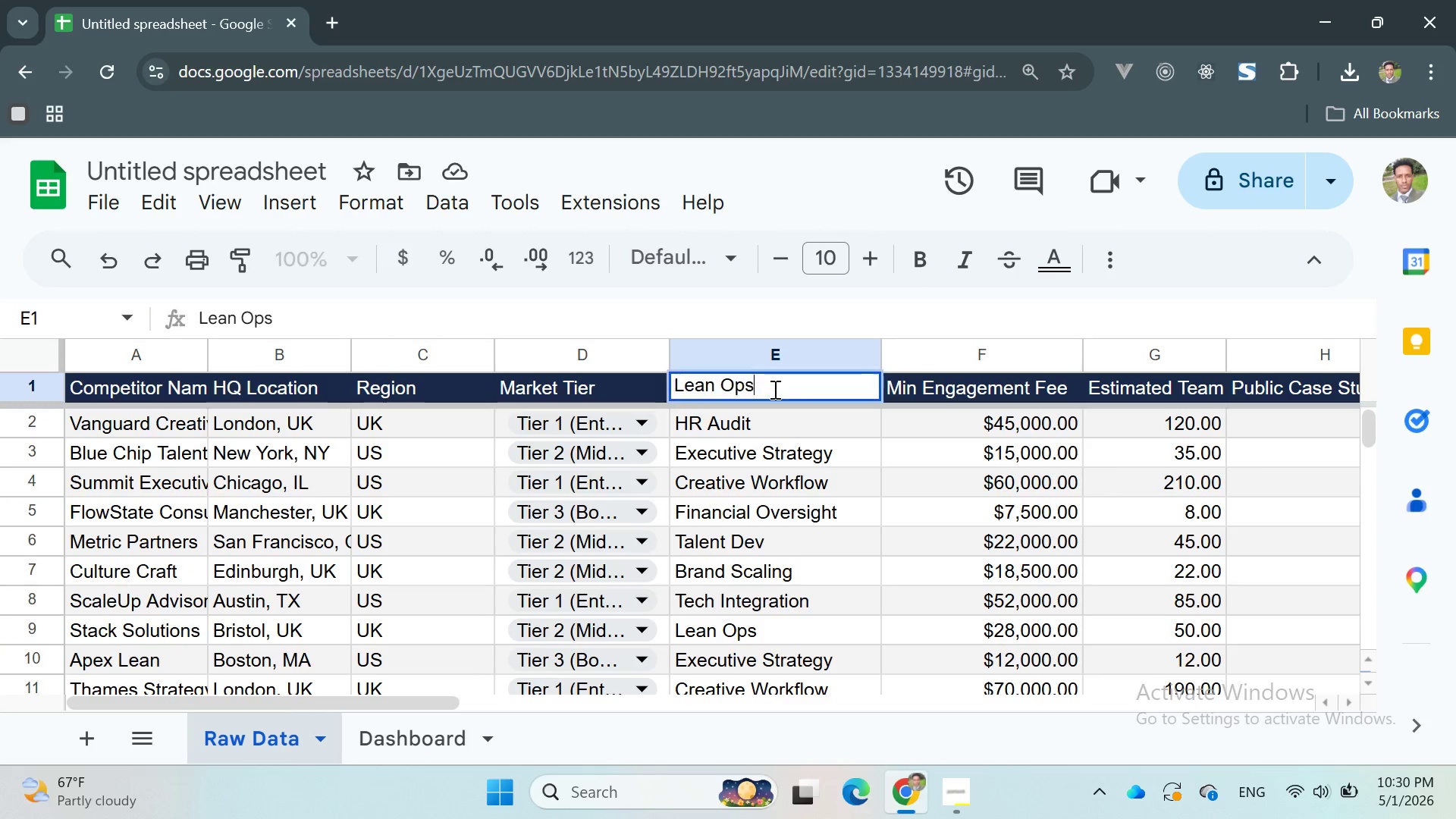 
triple_click([774, 389])
 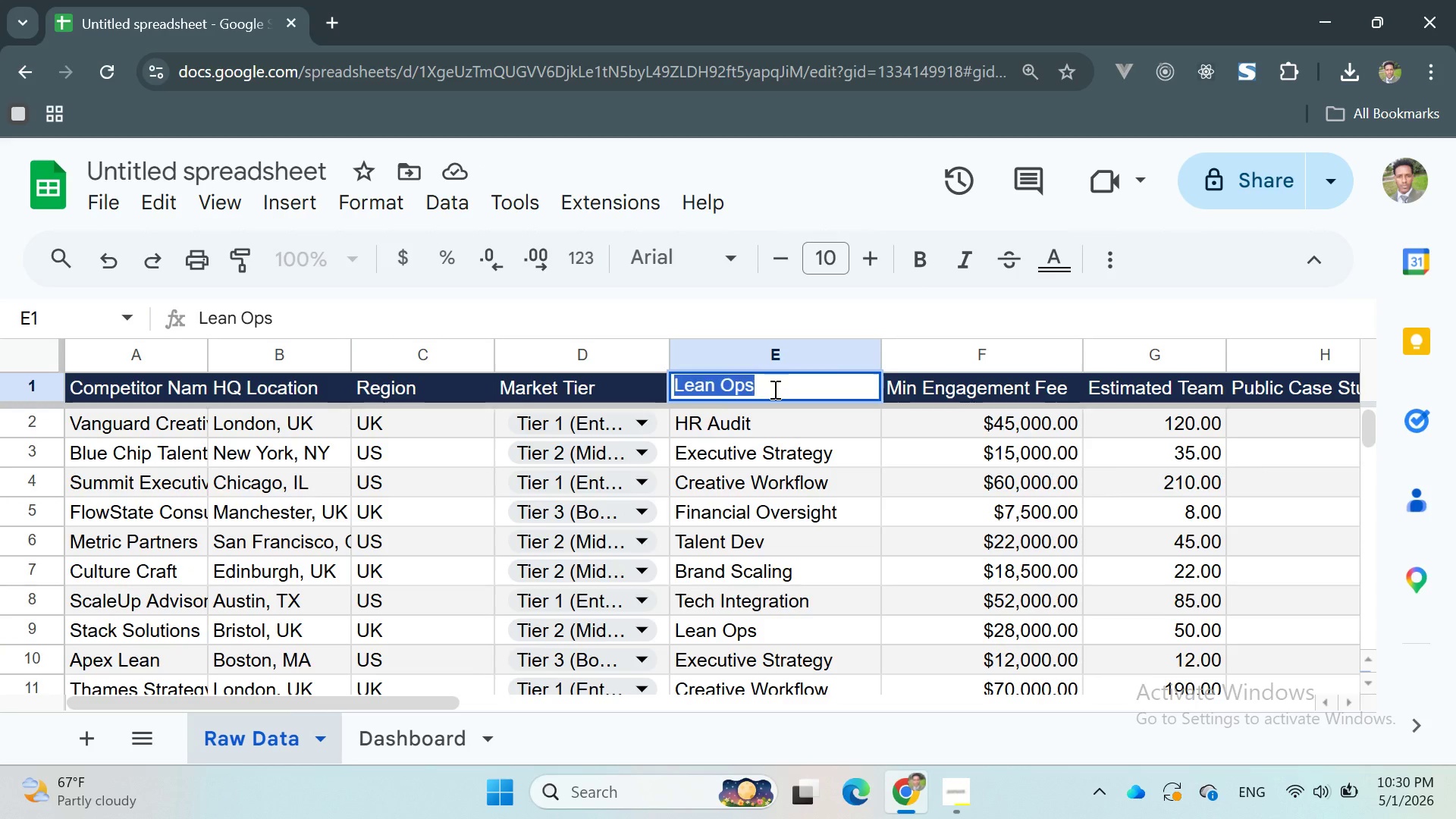 
key(Backspace)
 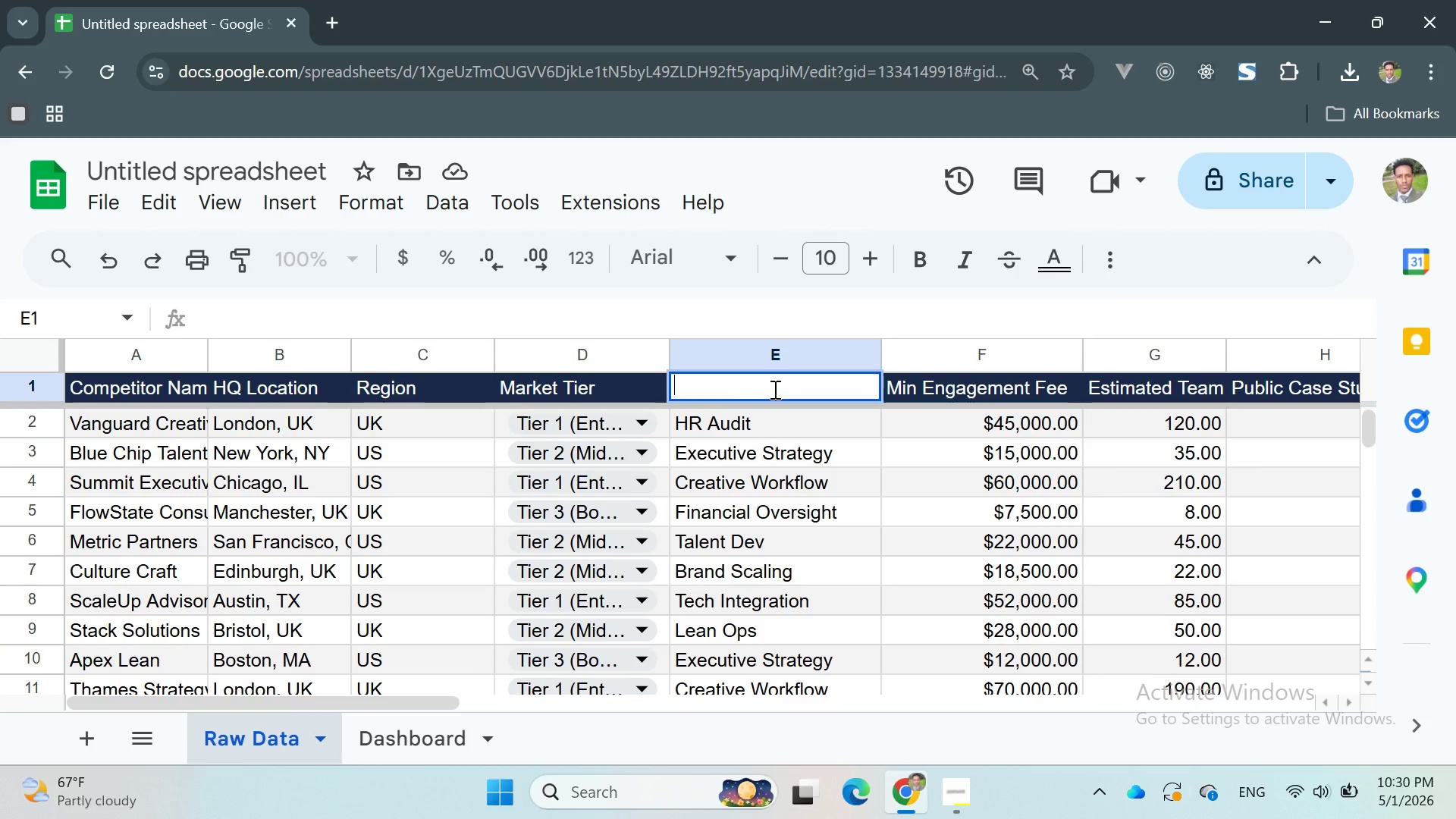 
key(Control+Z)
 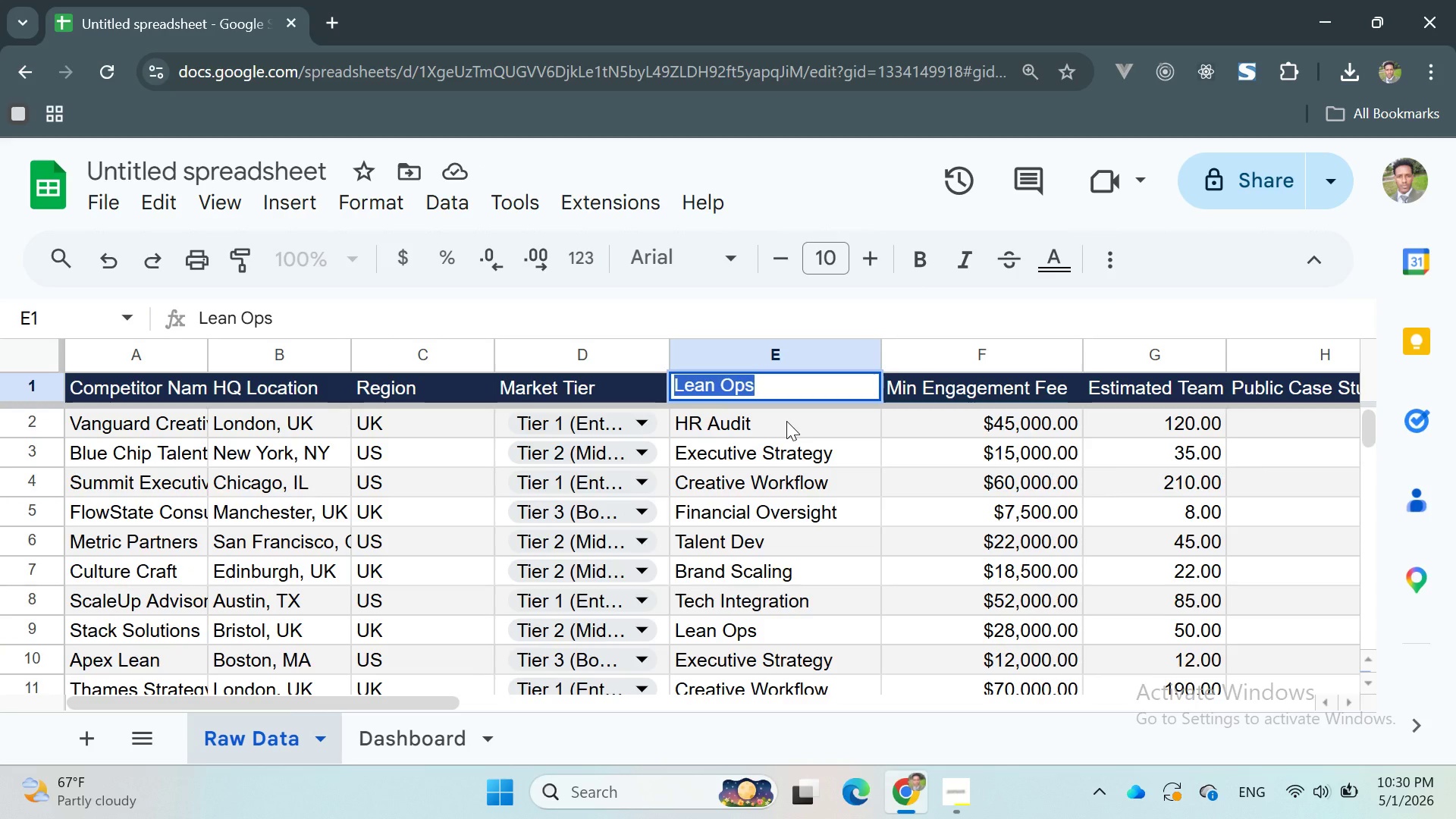 
left_click([786, 421])
 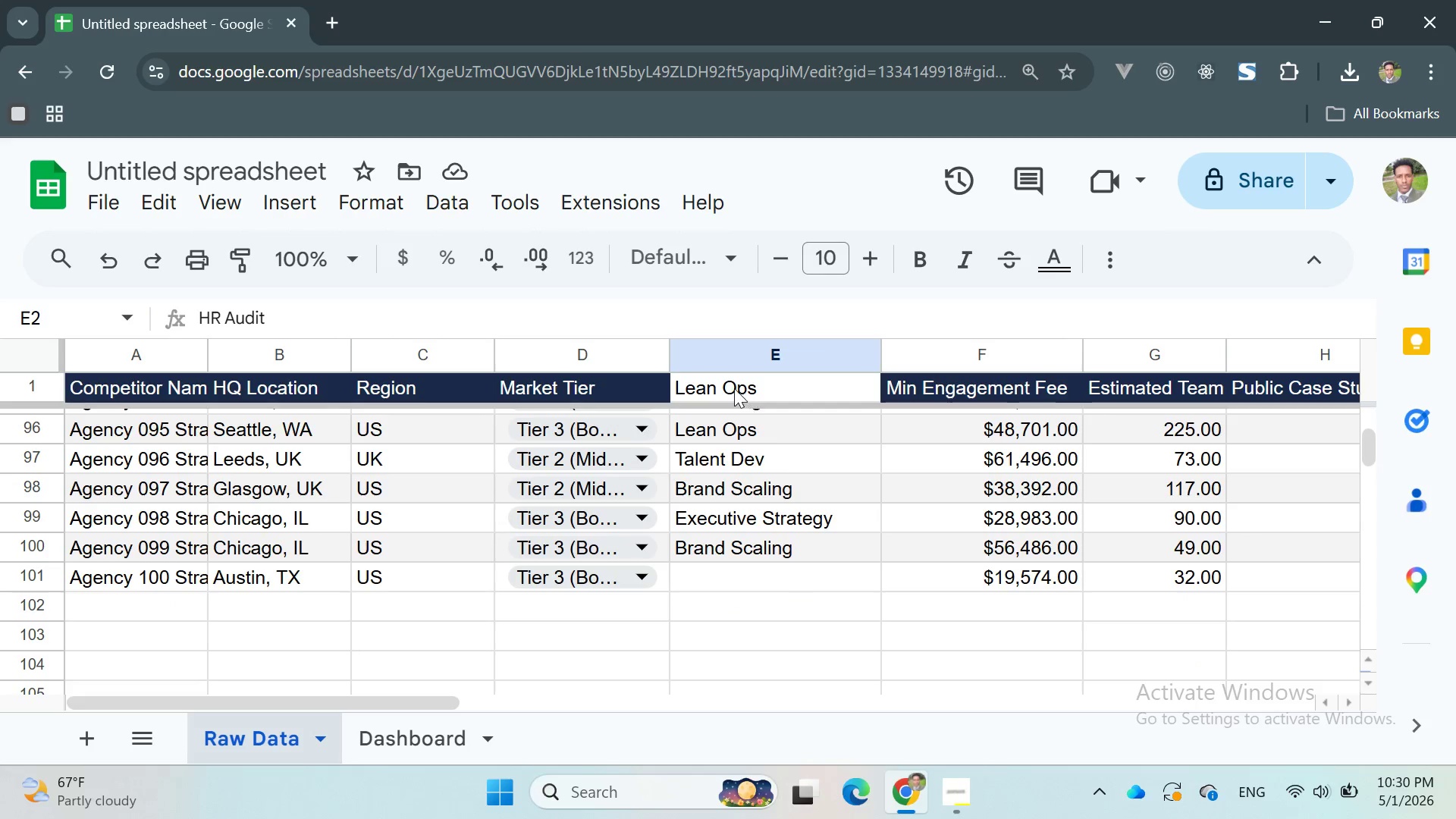 
wait(6.89)
 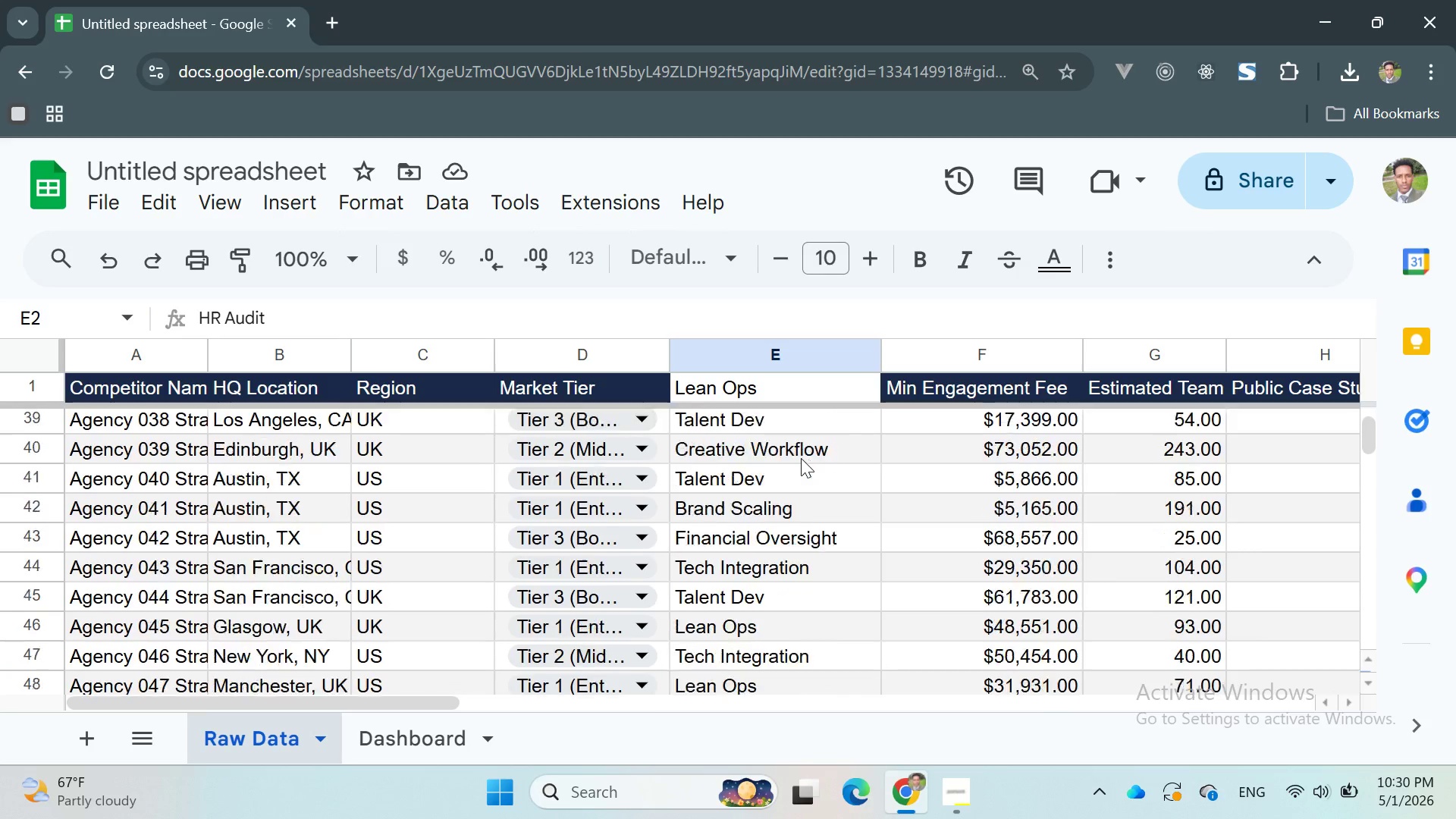 
double_click([705, 390])
 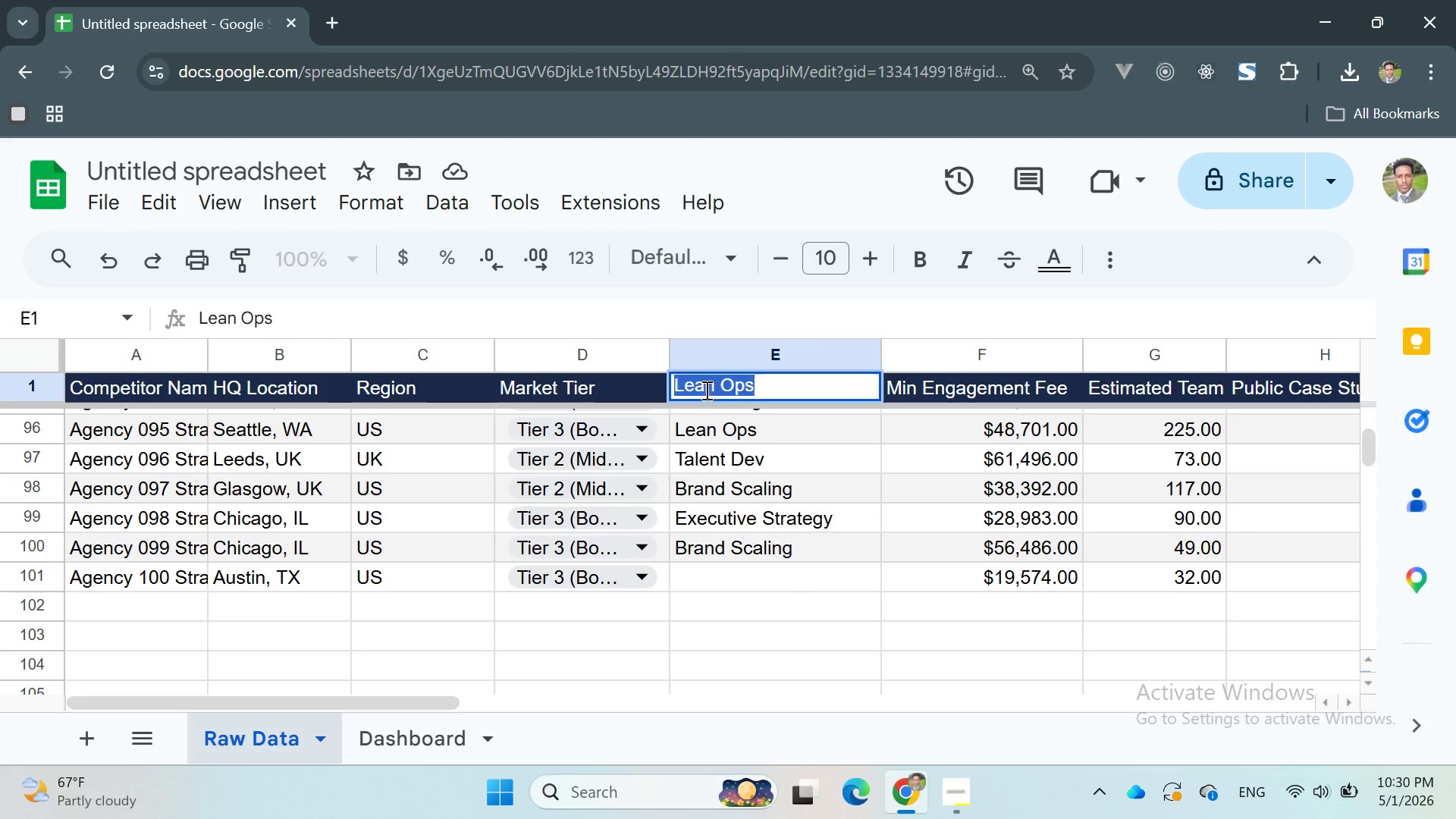 
triple_click([705, 390])
 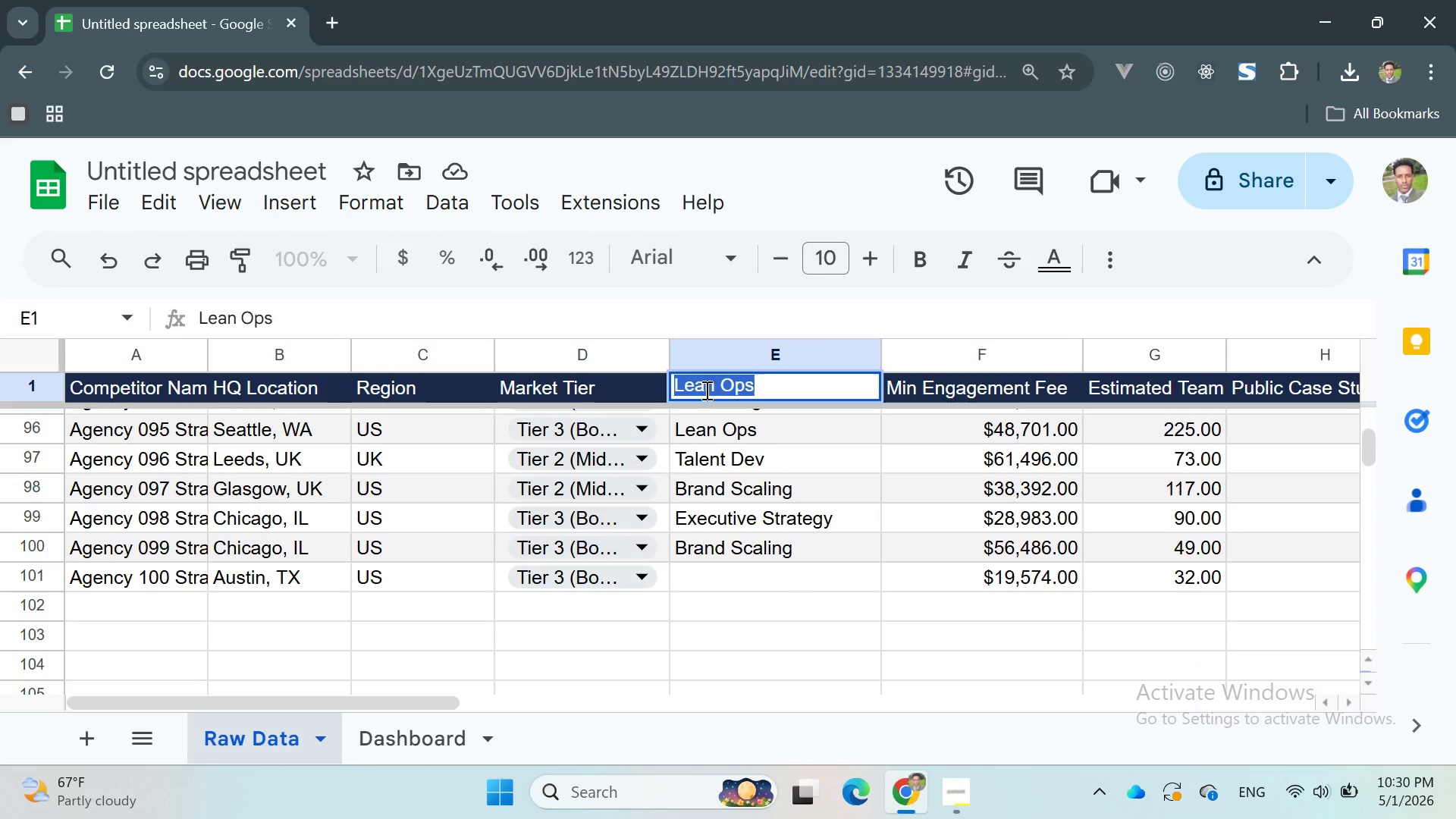 
key(Control+C)
 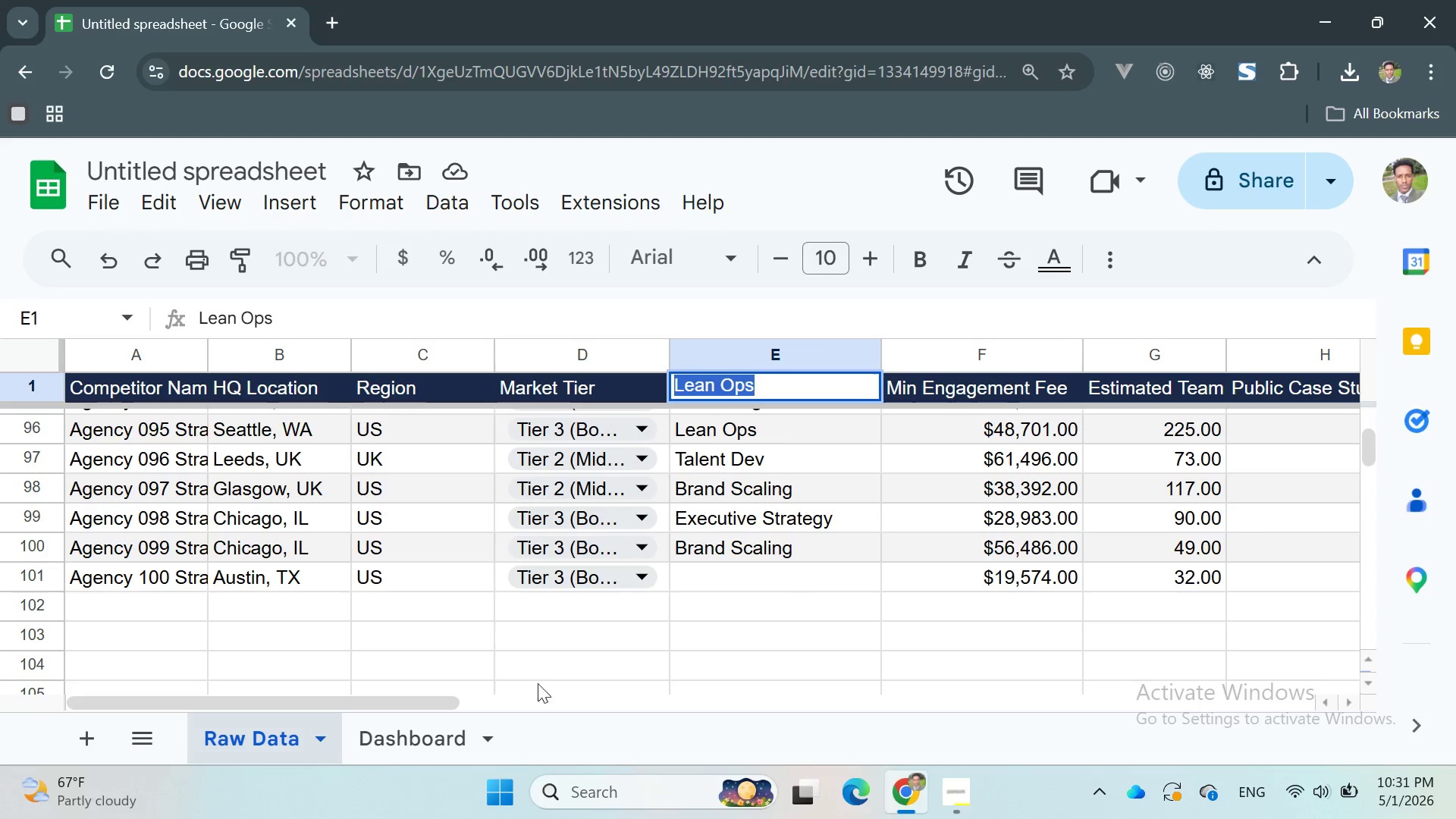 
left_click([454, 740])
 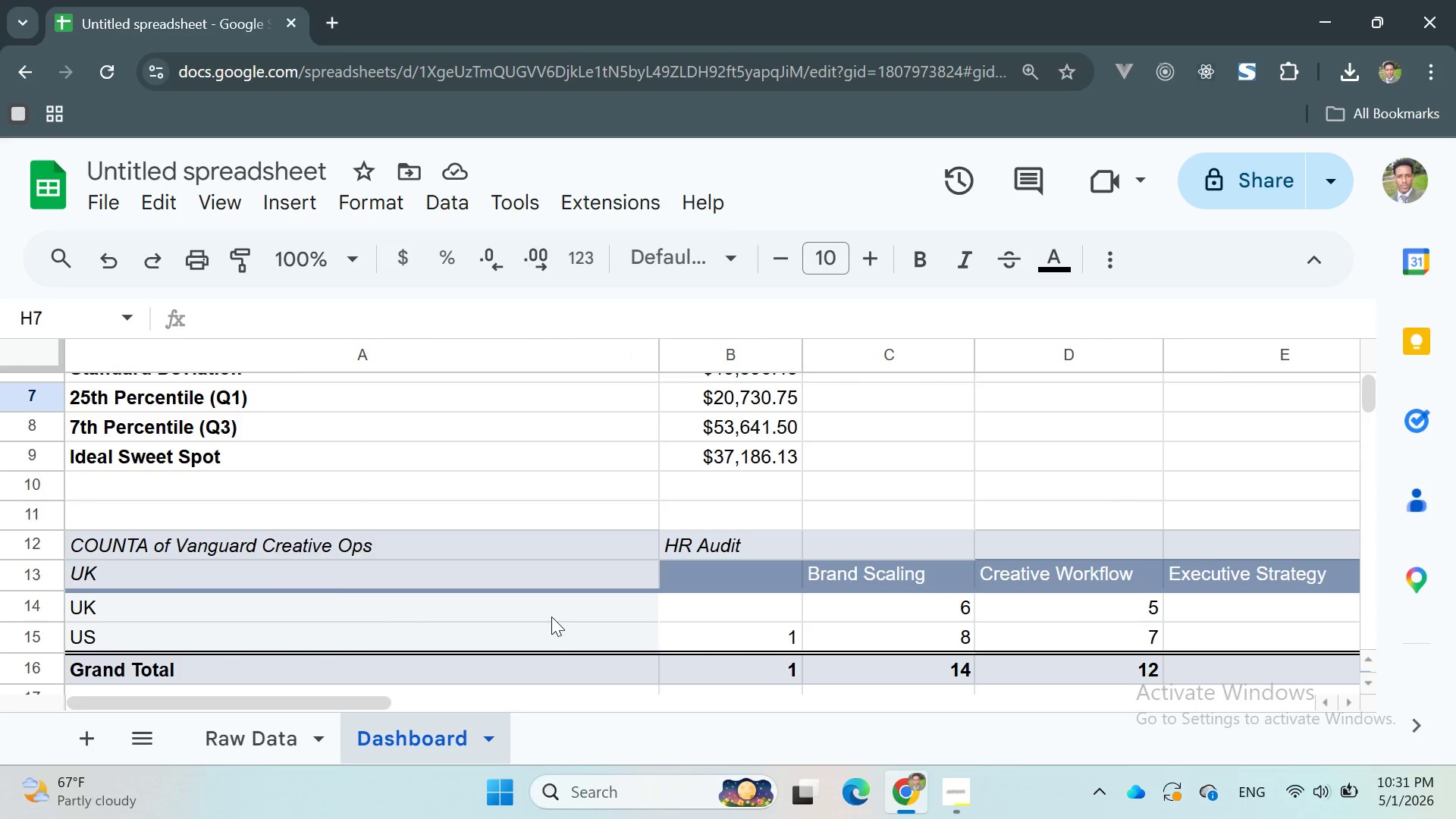 
wait(19.59)
 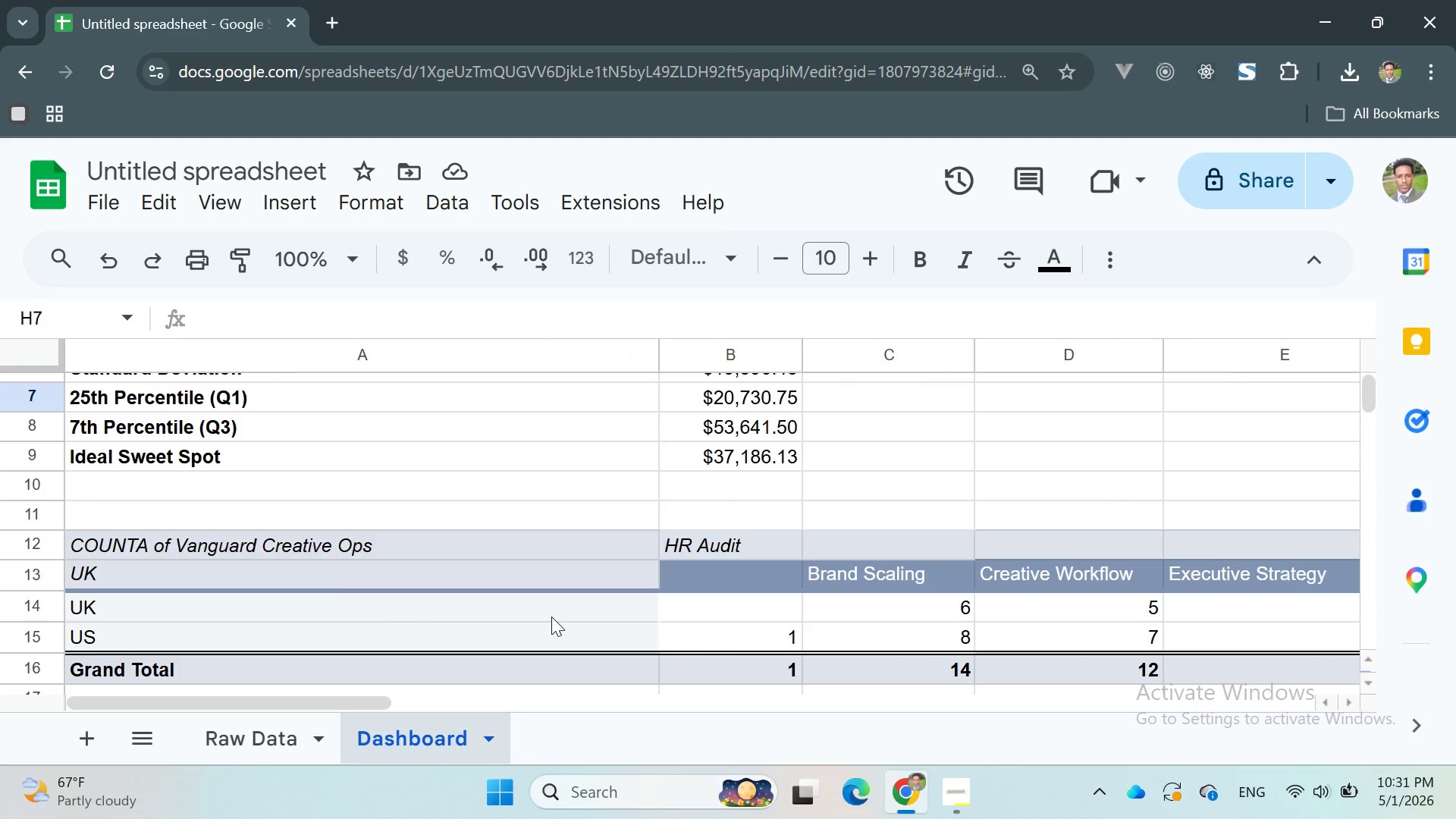 
left_click([293, 730])
 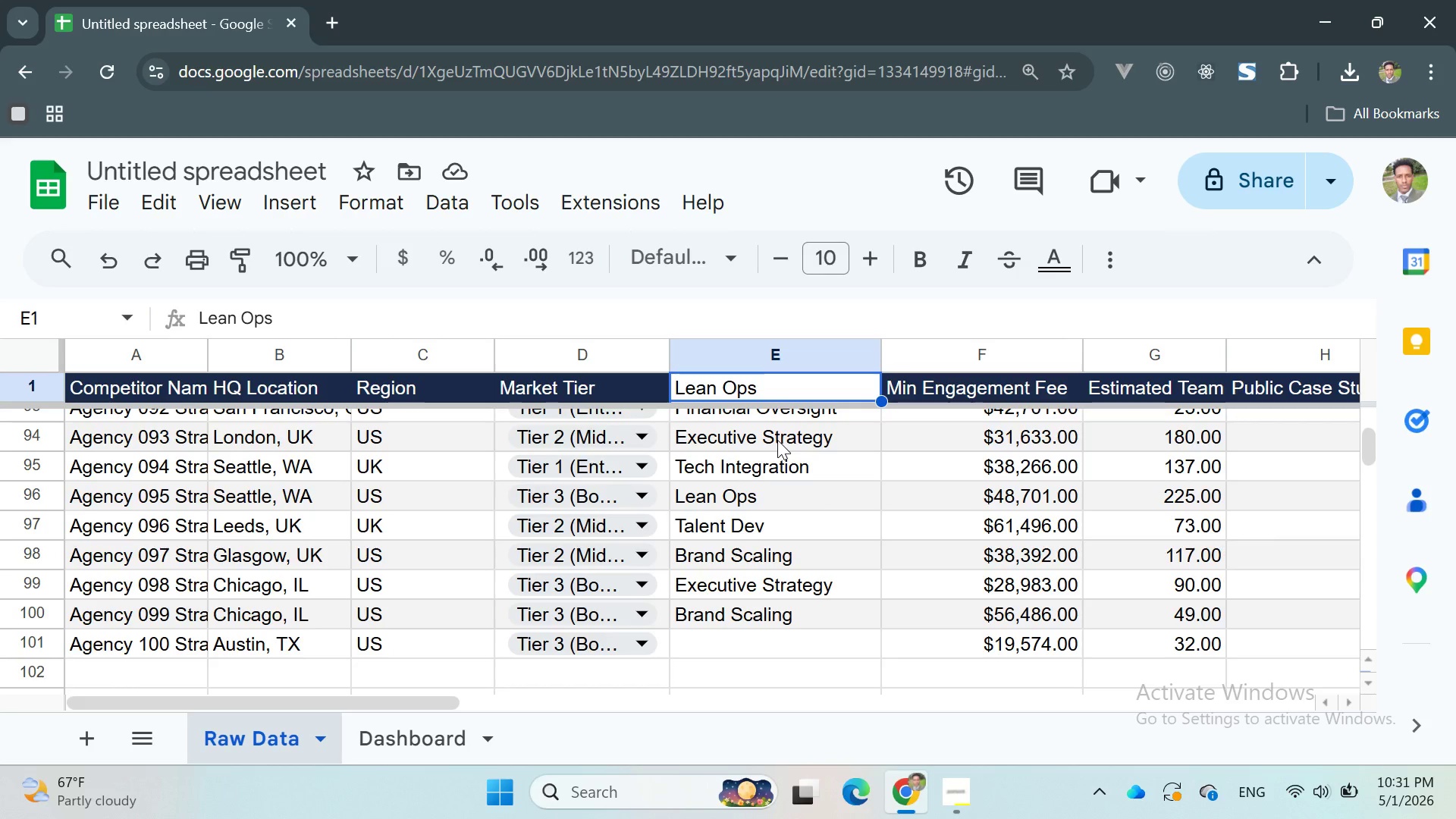 
wait(5.48)
 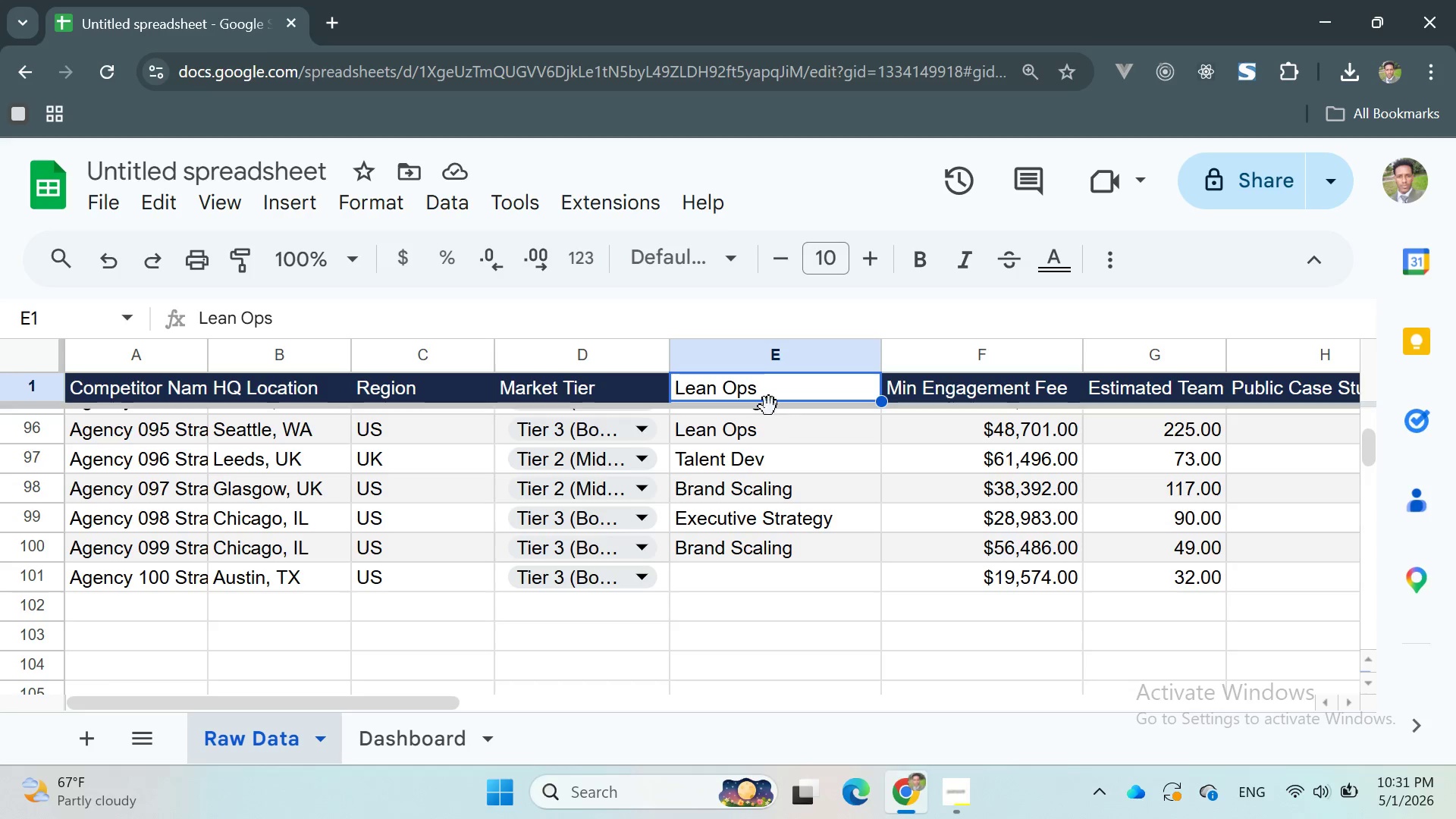 
left_click([768, 391])
 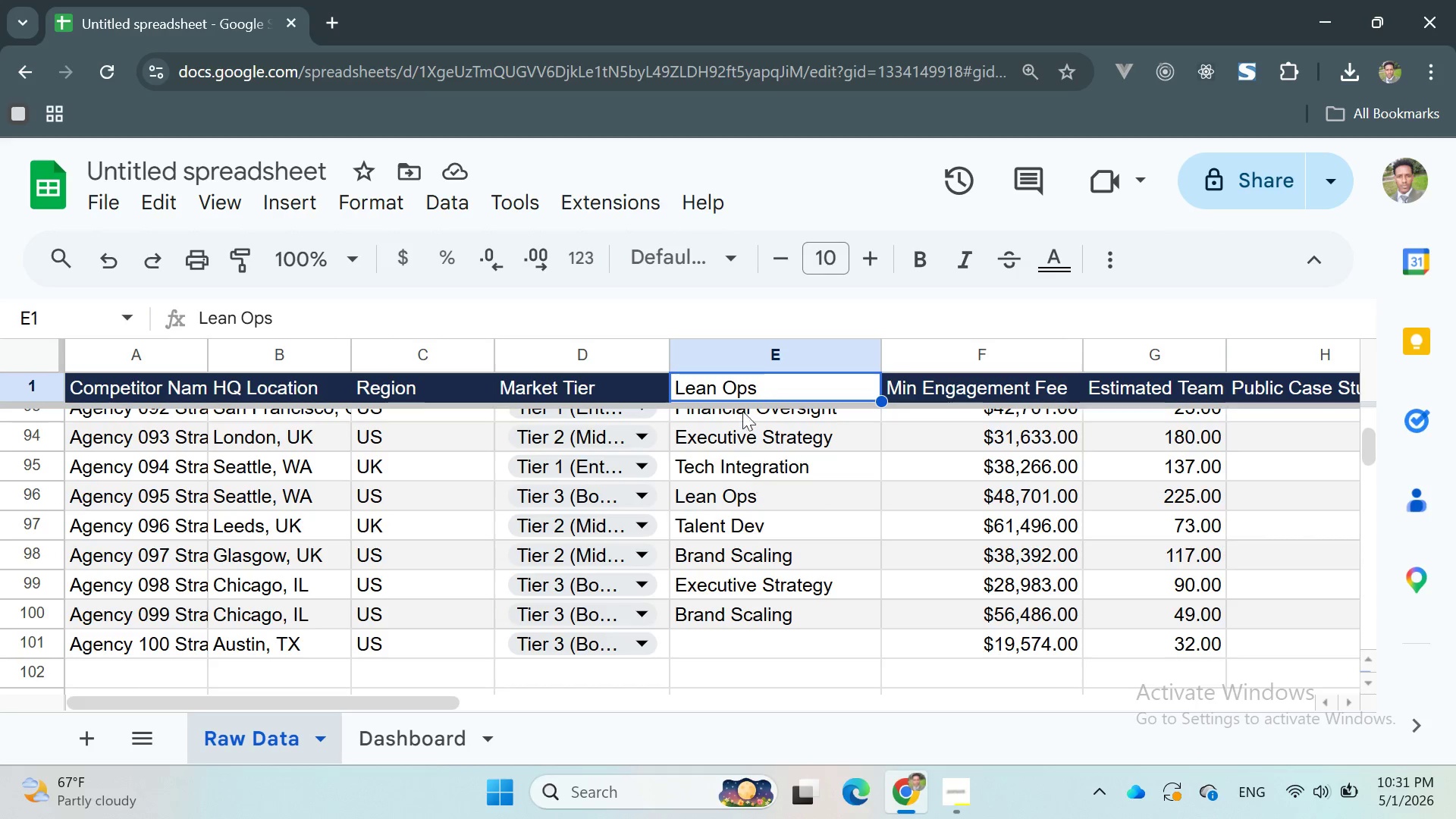 
wait(6.58)
 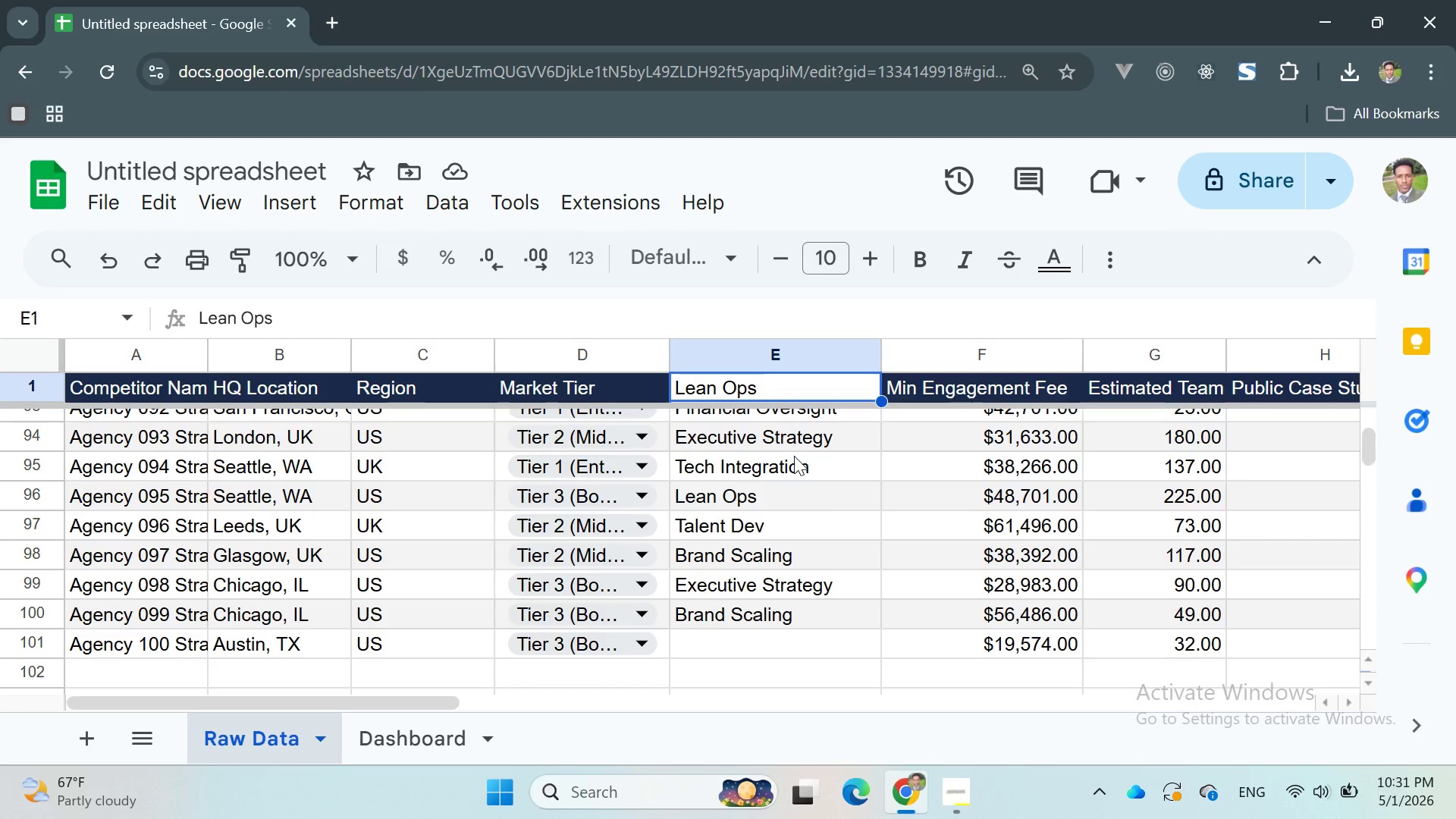 
double_click([707, 390])
 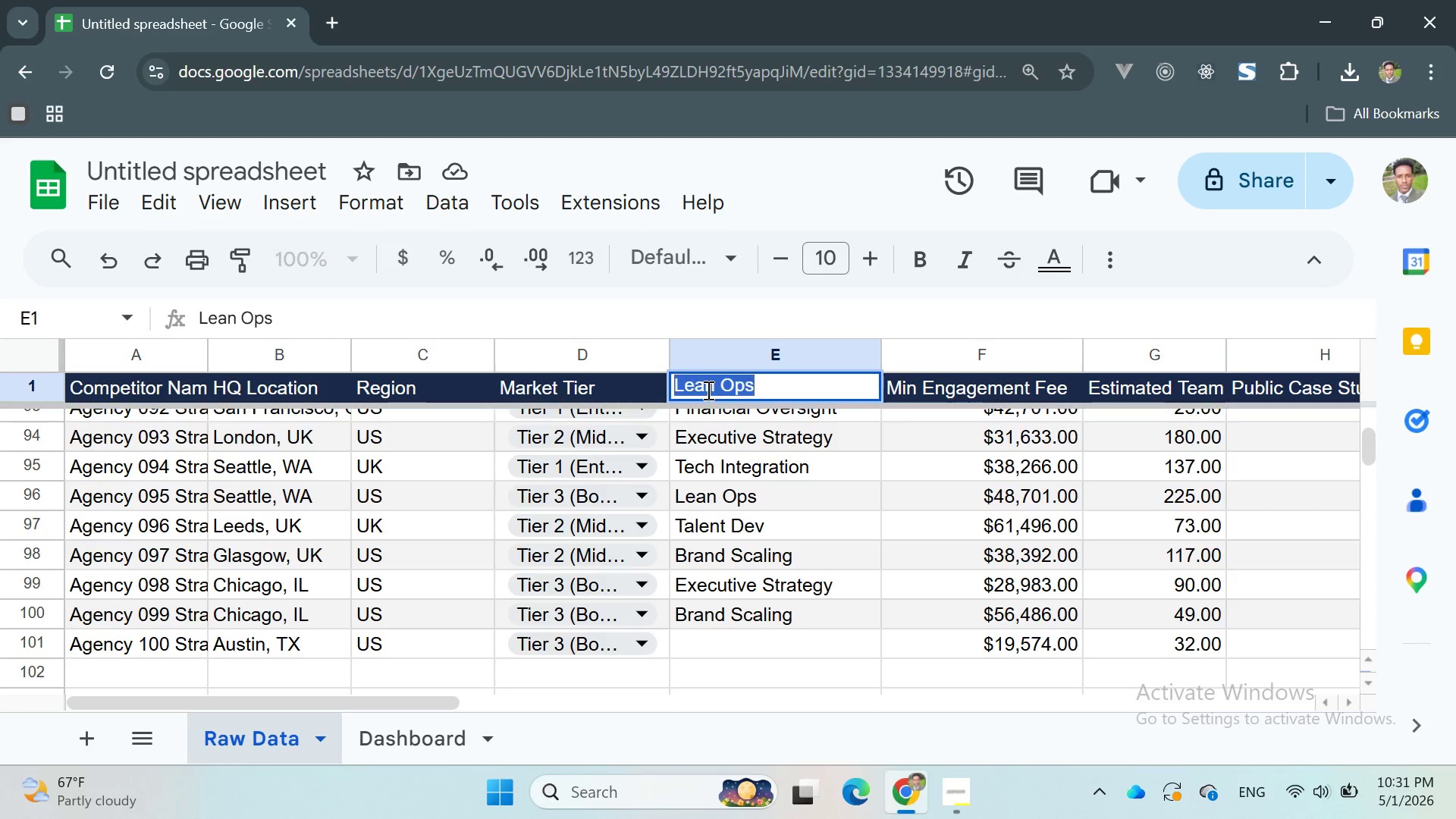 
triple_click([707, 390])
 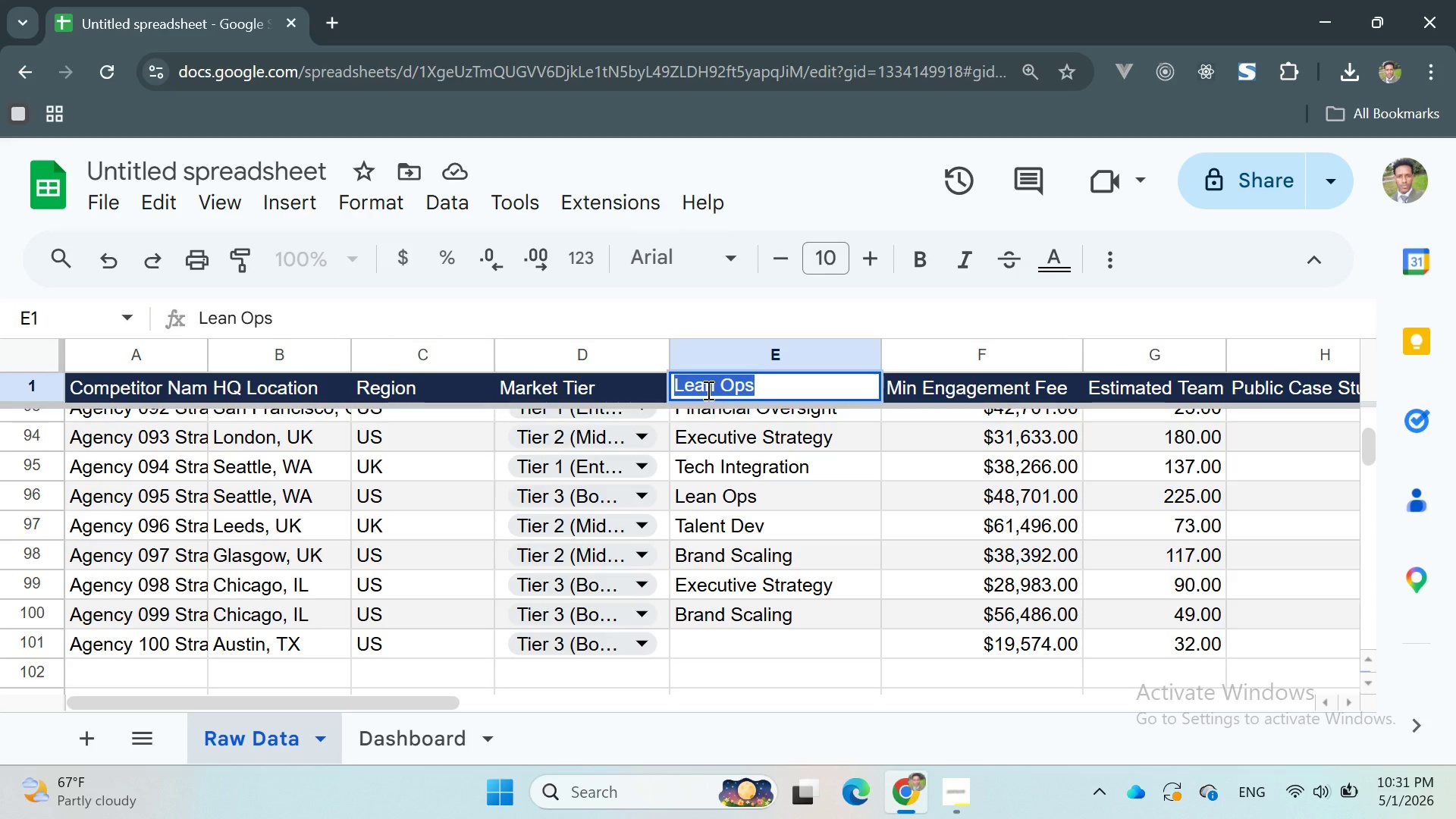 
key(Control+X)
 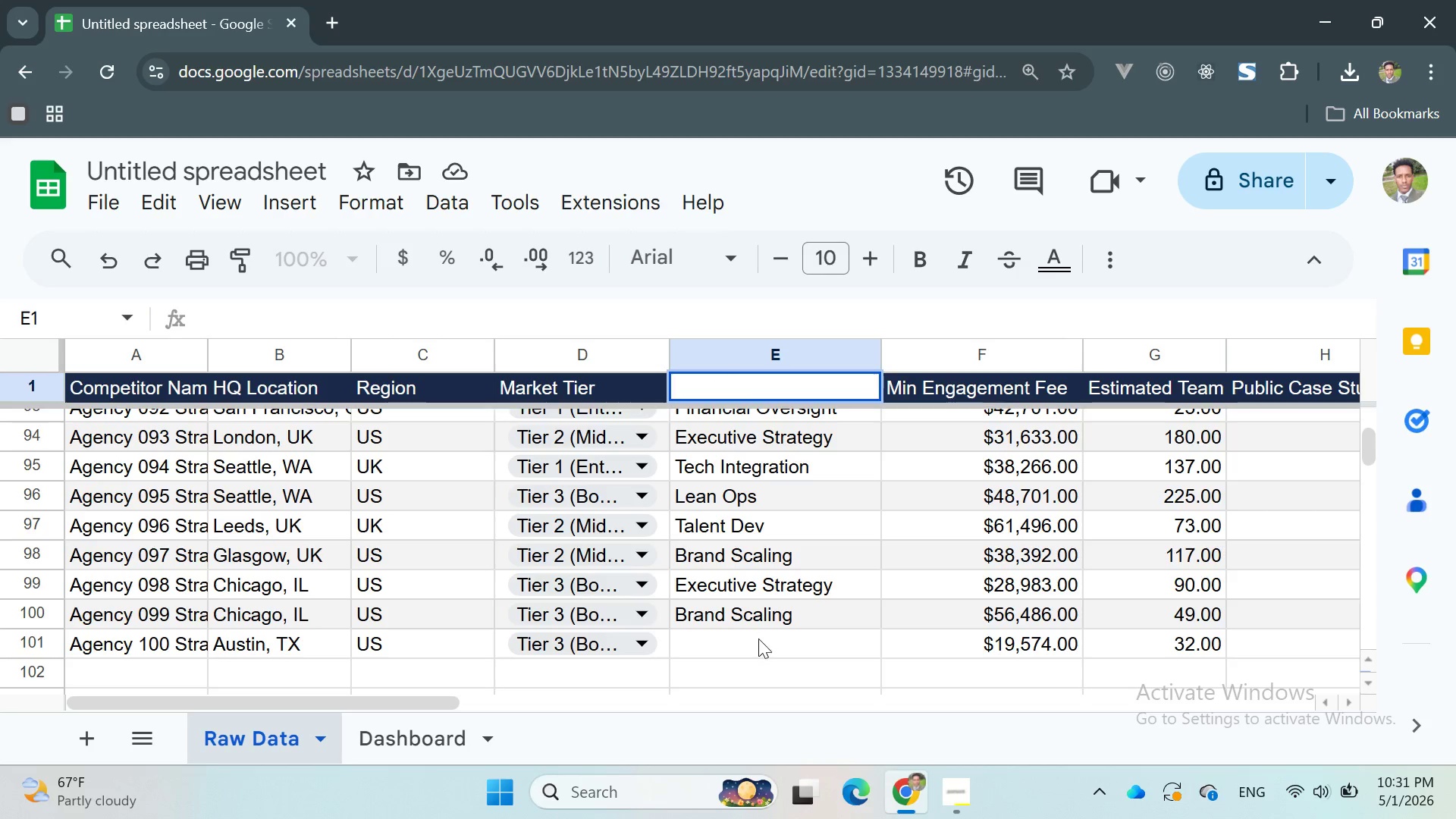 
double_click([758, 640])
 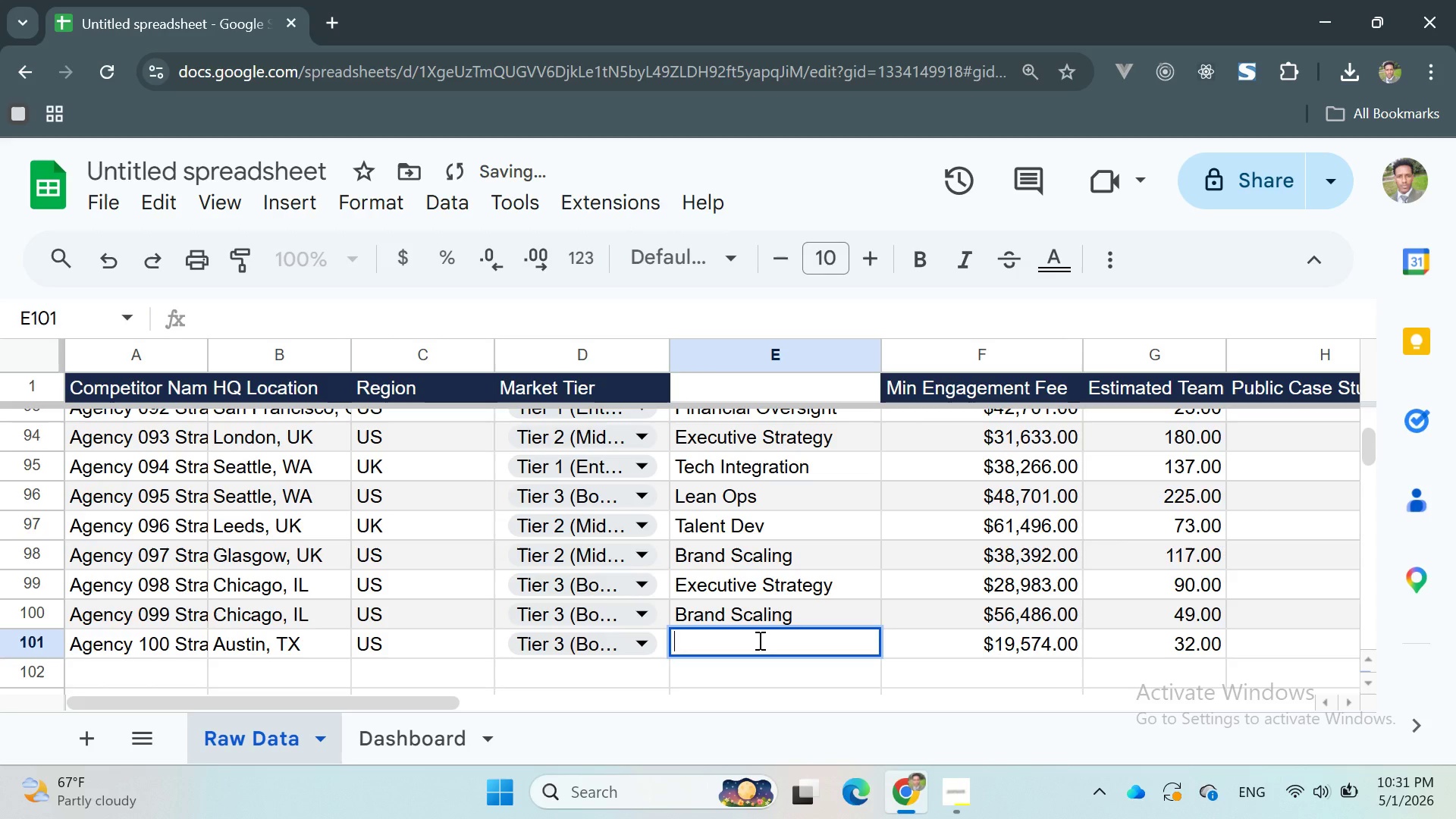 
key(Control+V)
 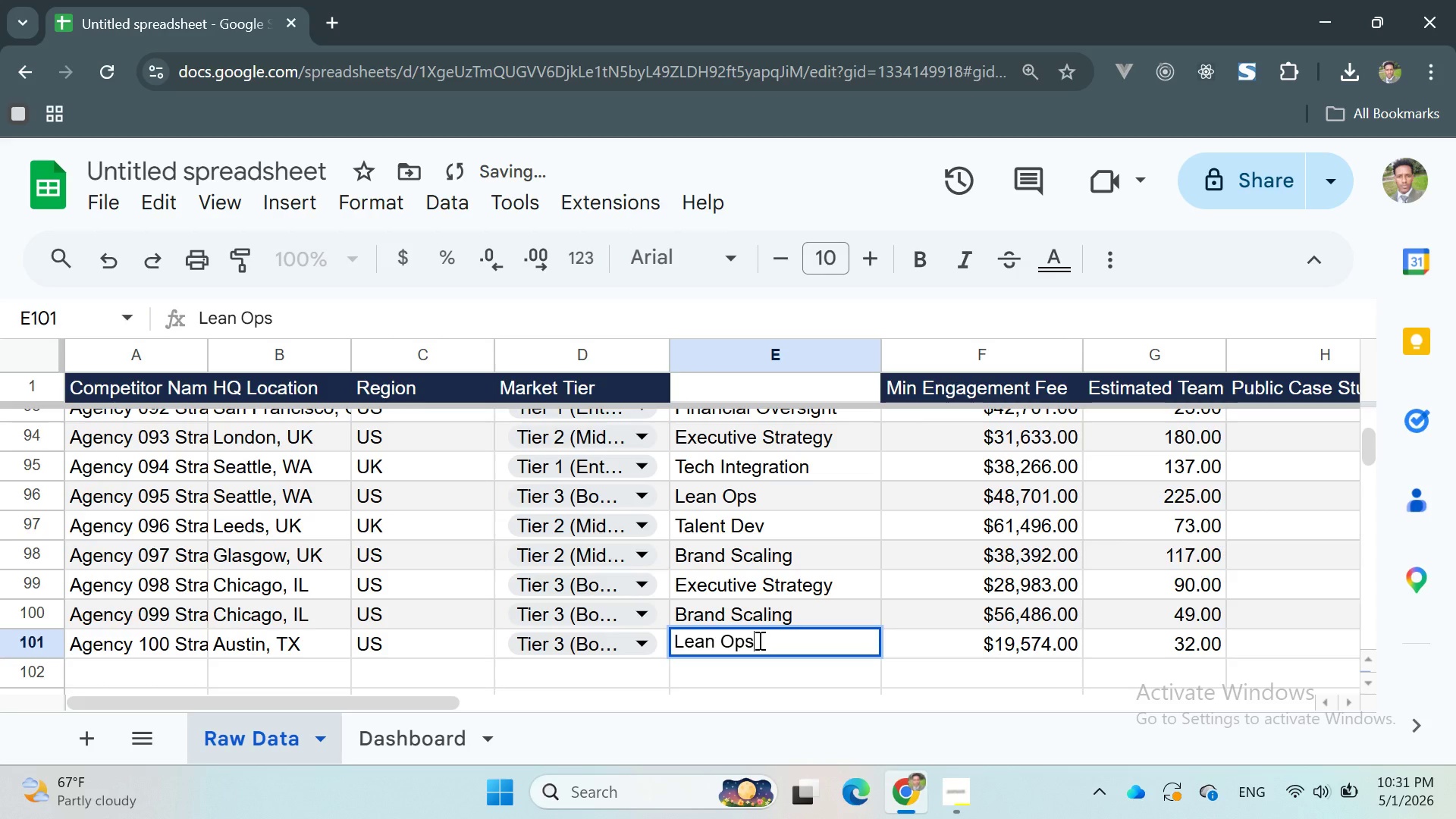 
key(Enter)
 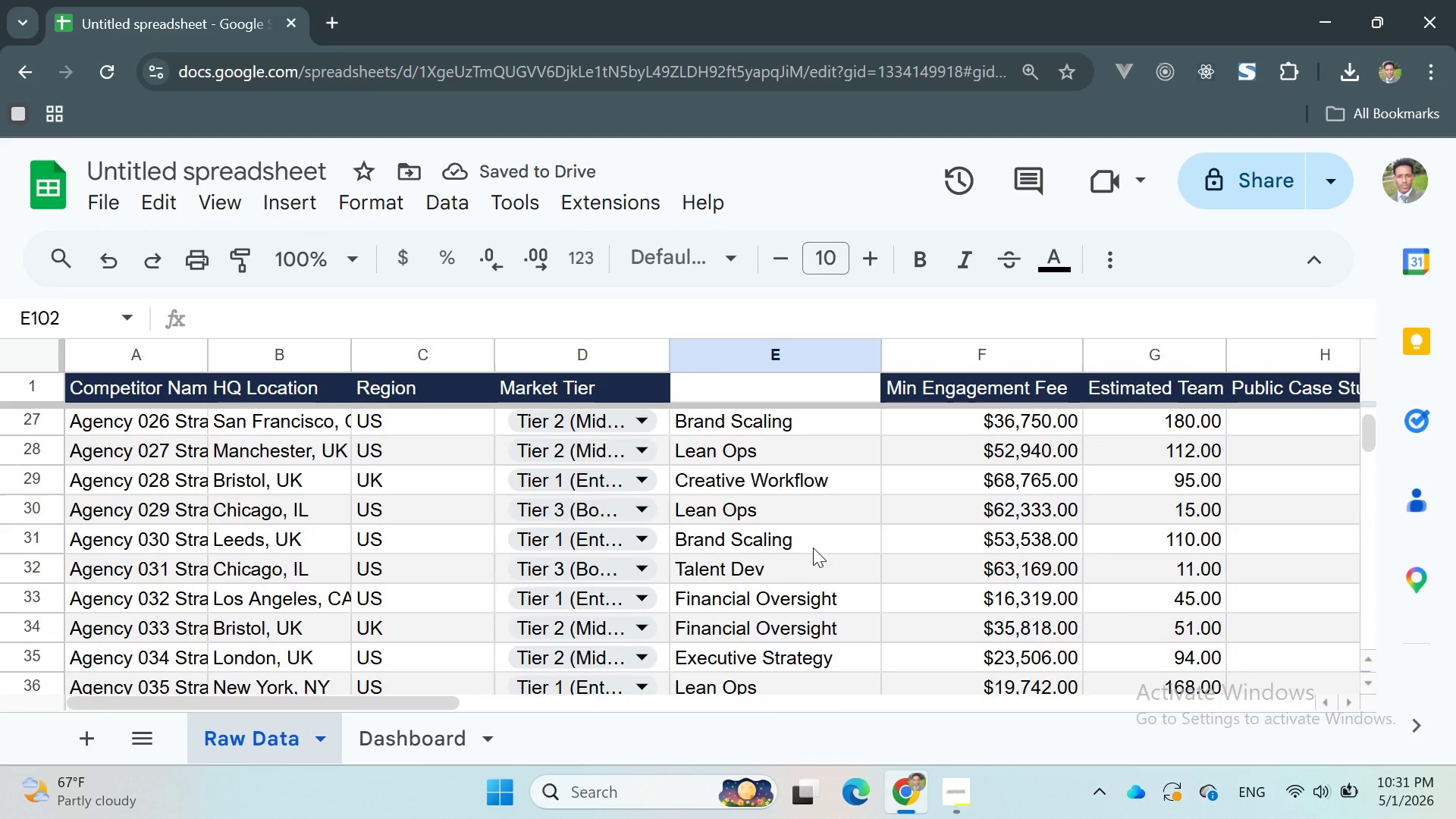 
wait(5.69)
 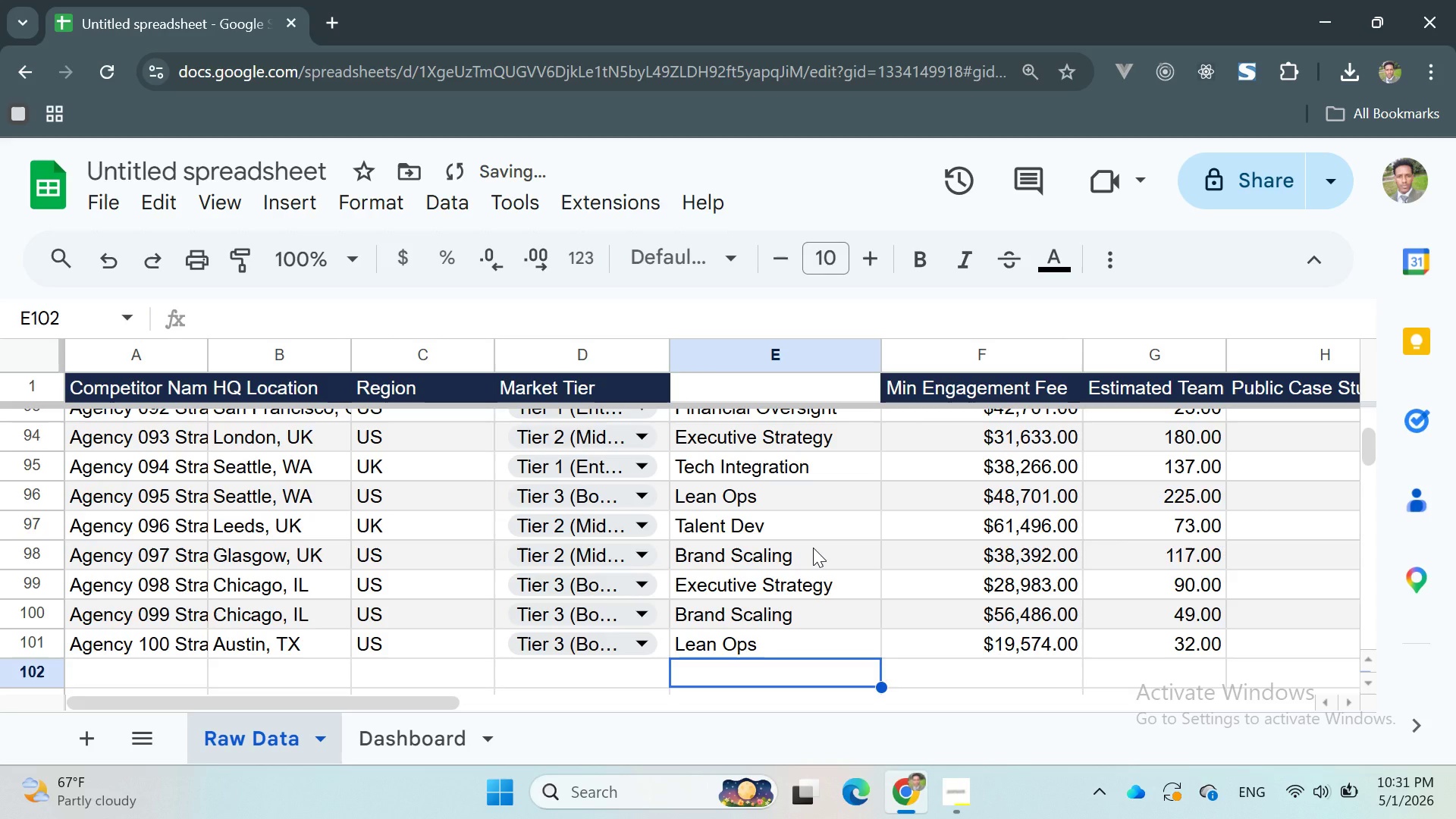 
double_click([718, 387])
 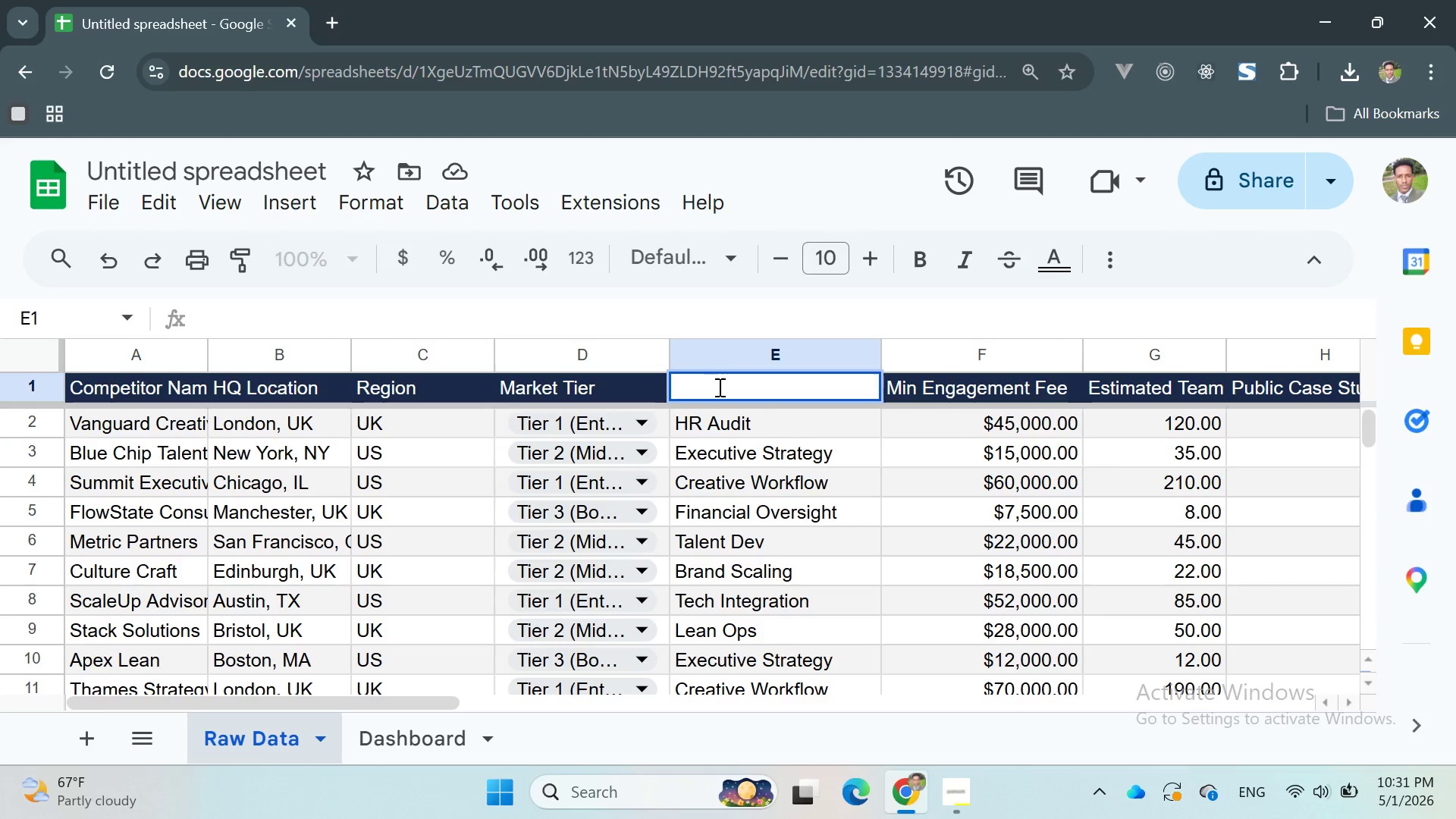 
type(Service Category)
 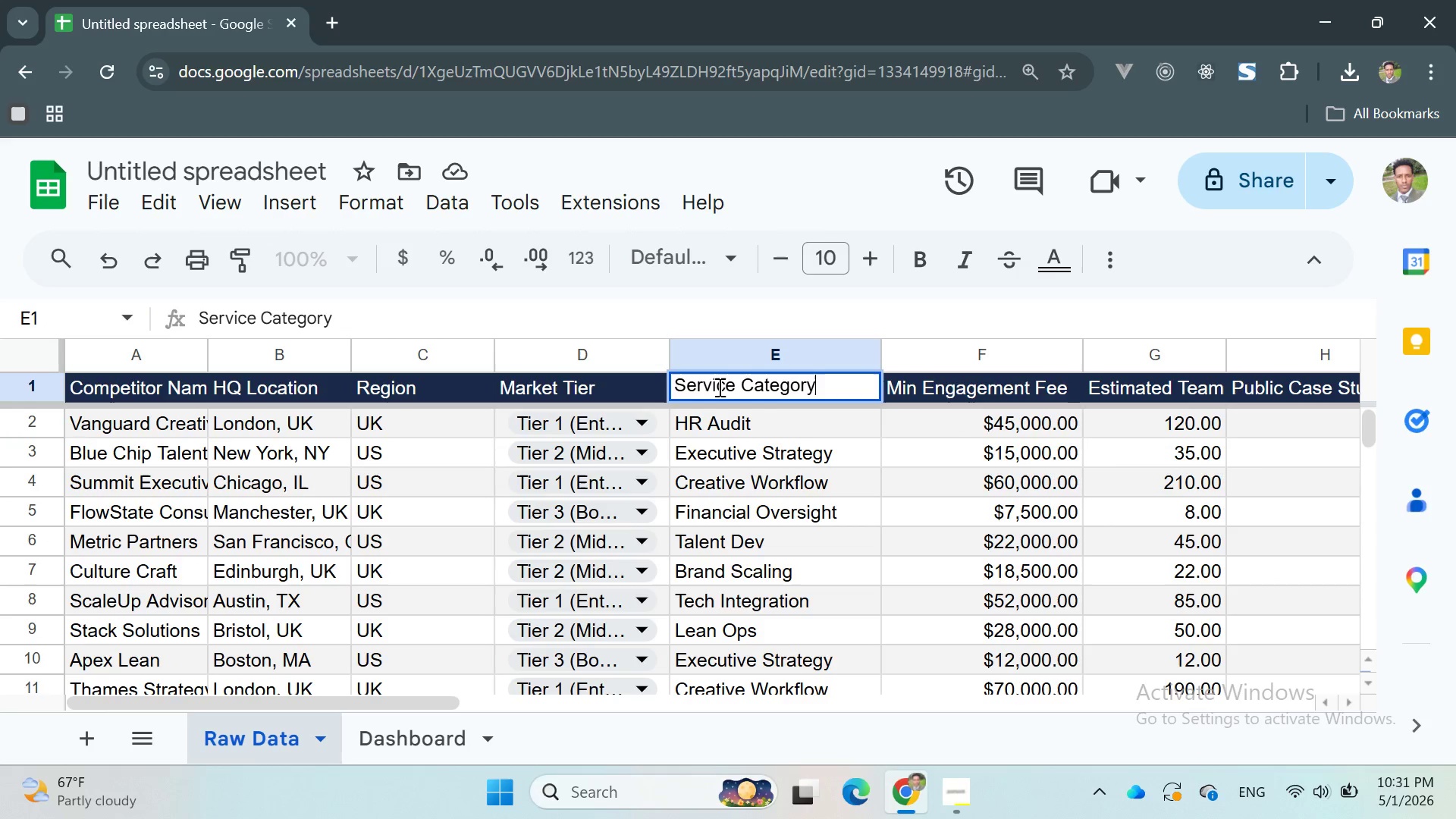 
key(Enter)
 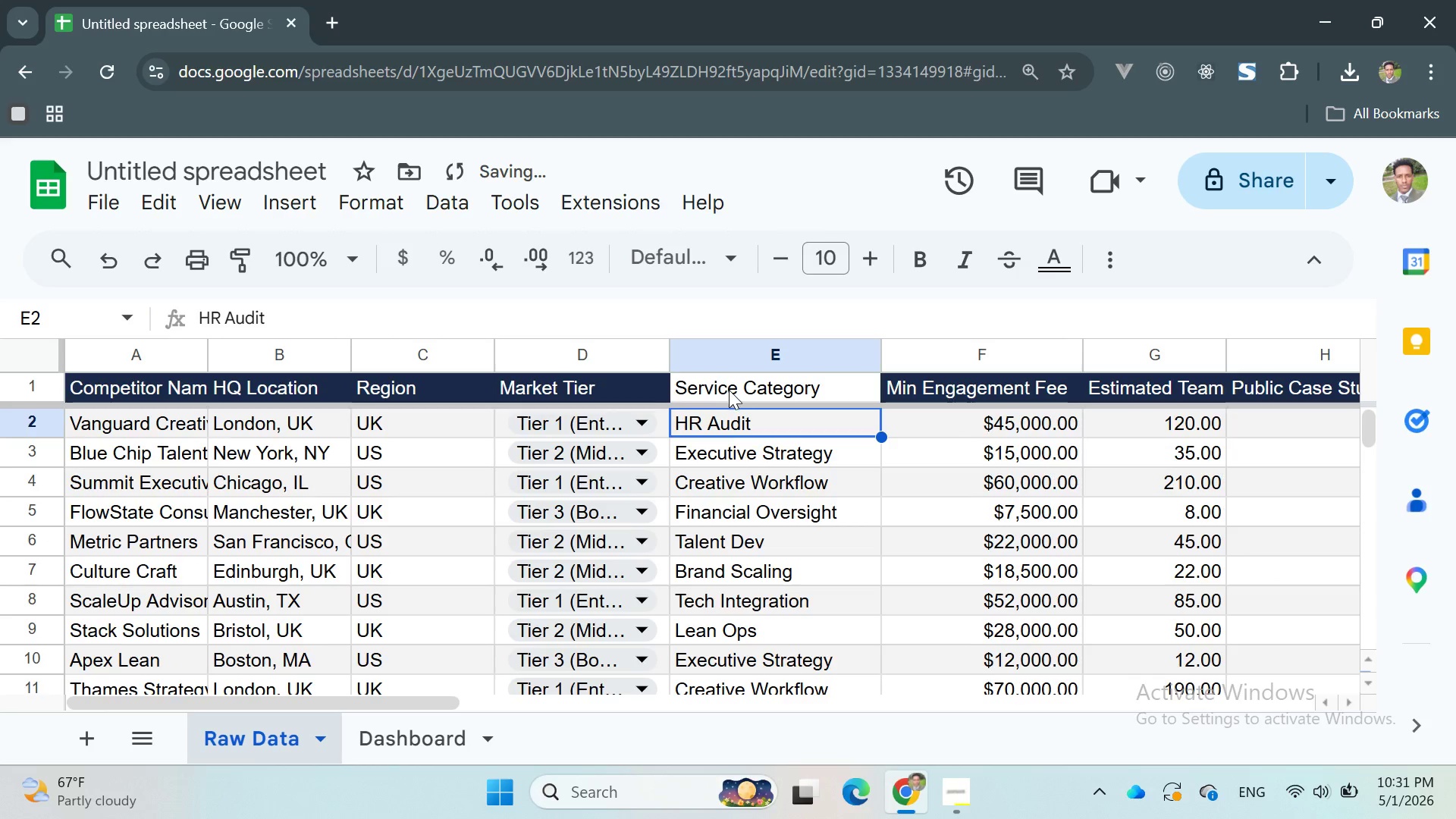 
double_click([730, 390])
 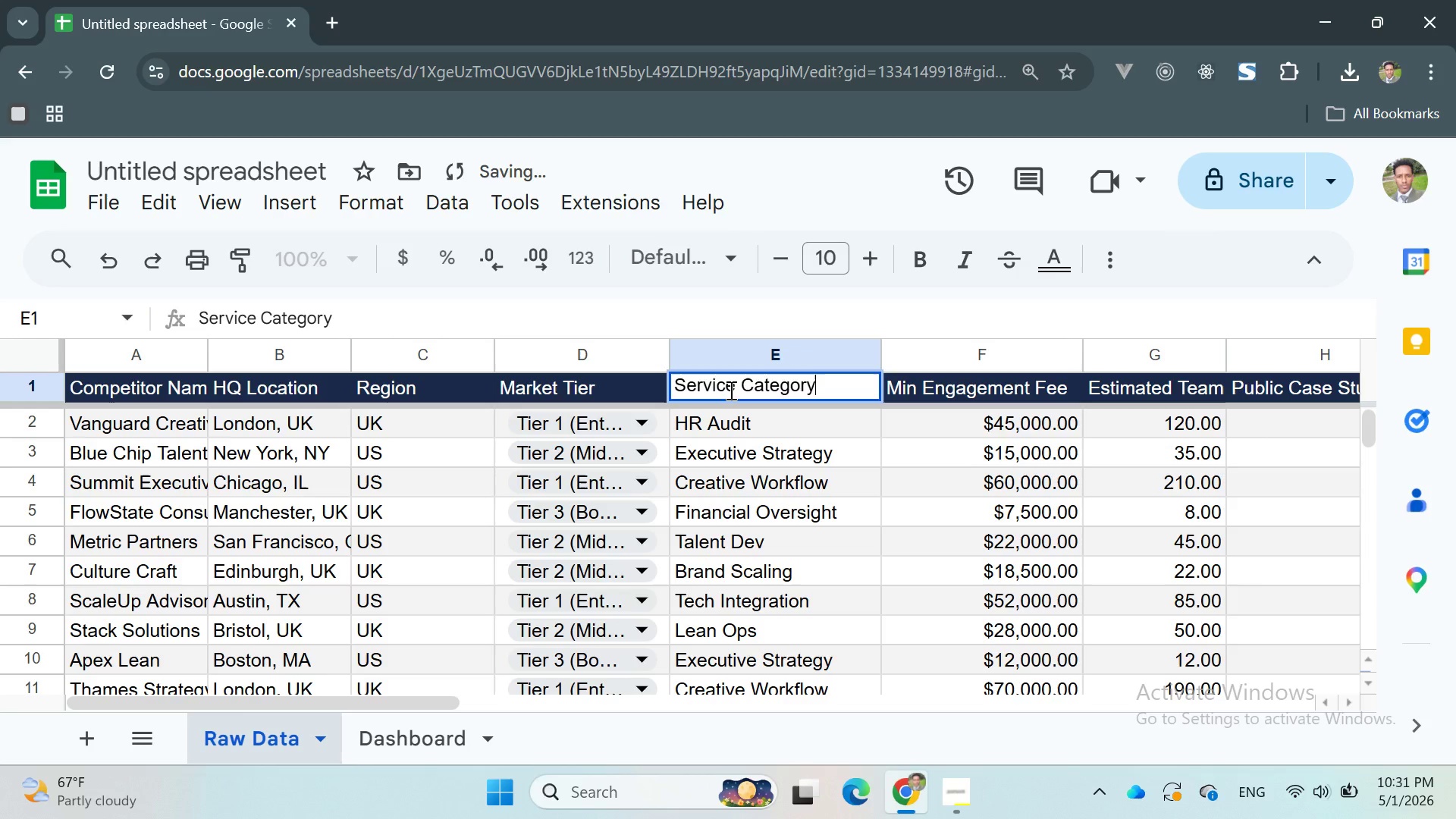 
triple_click([730, 390])
 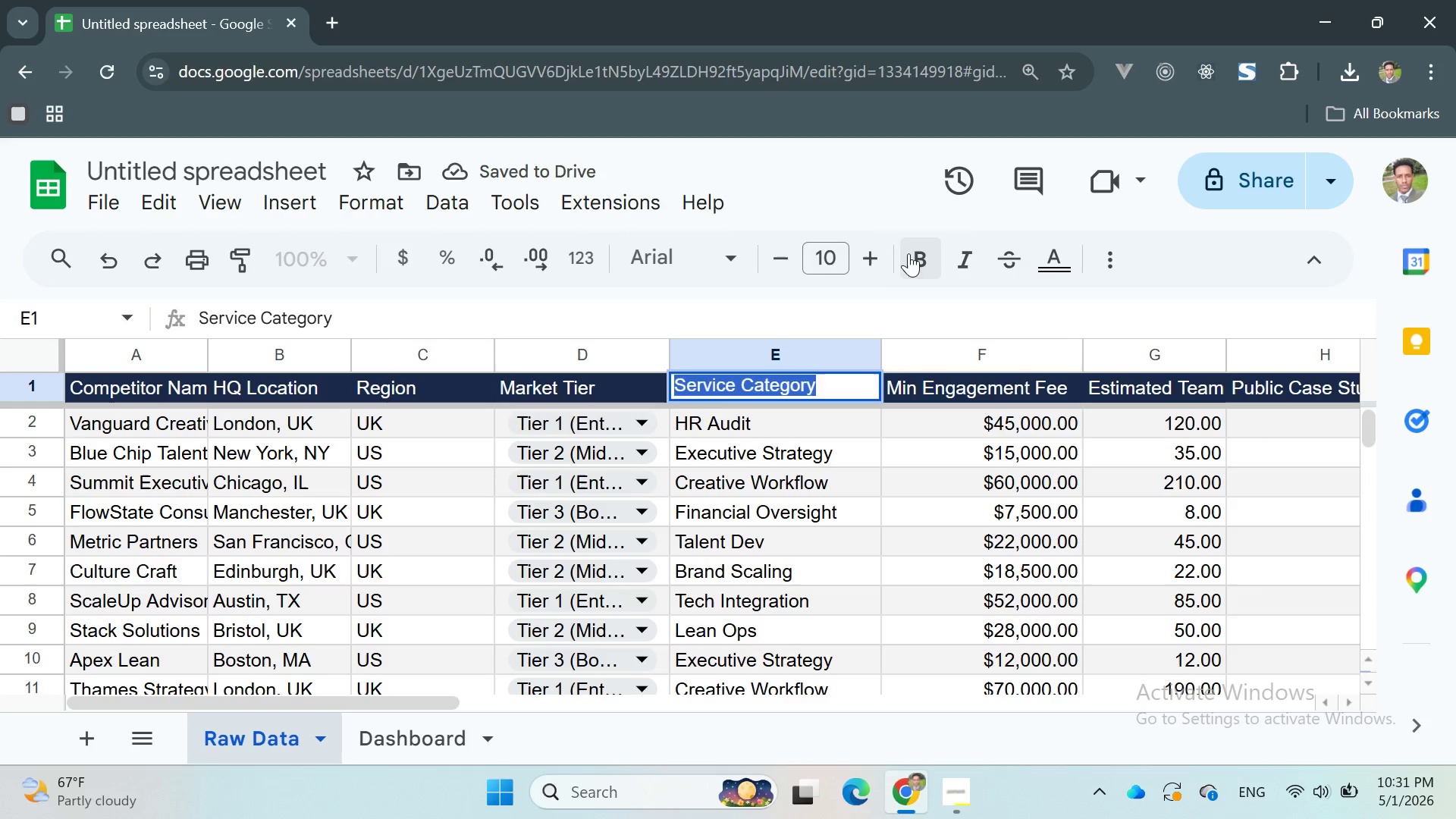 
left_click([922, 251])
 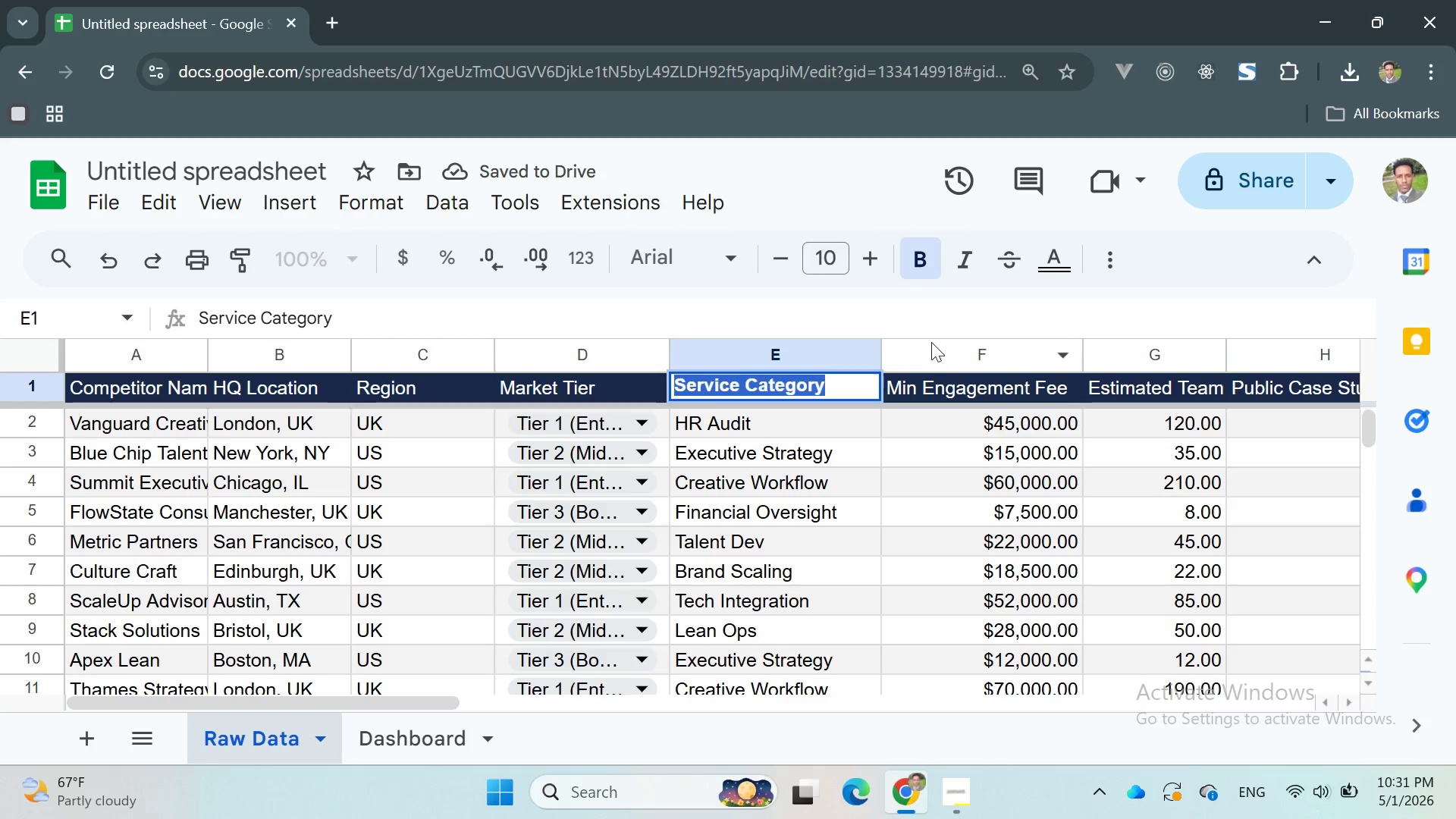 
left_click([920, 327])
 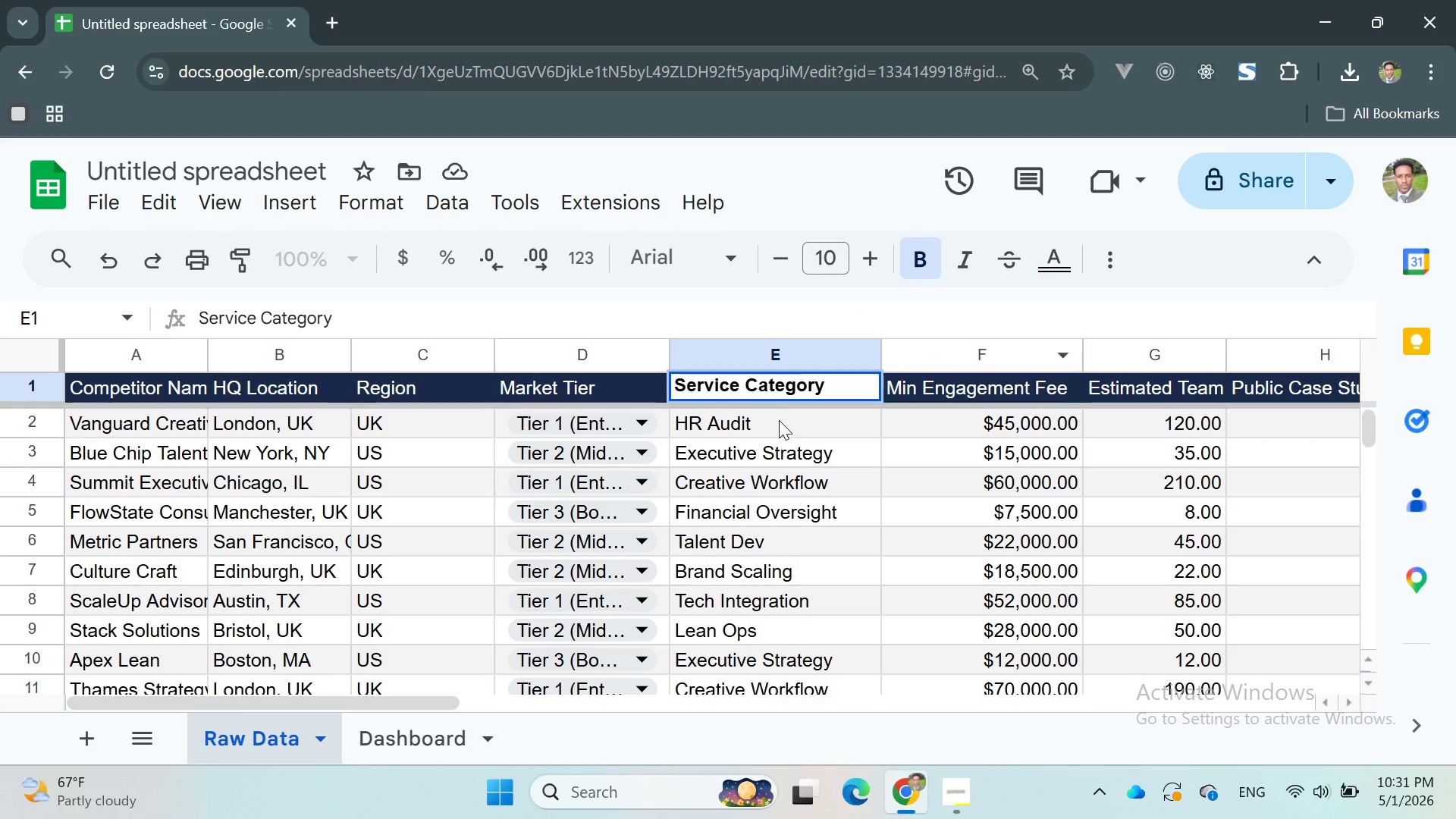 
left_click([779, 420])
 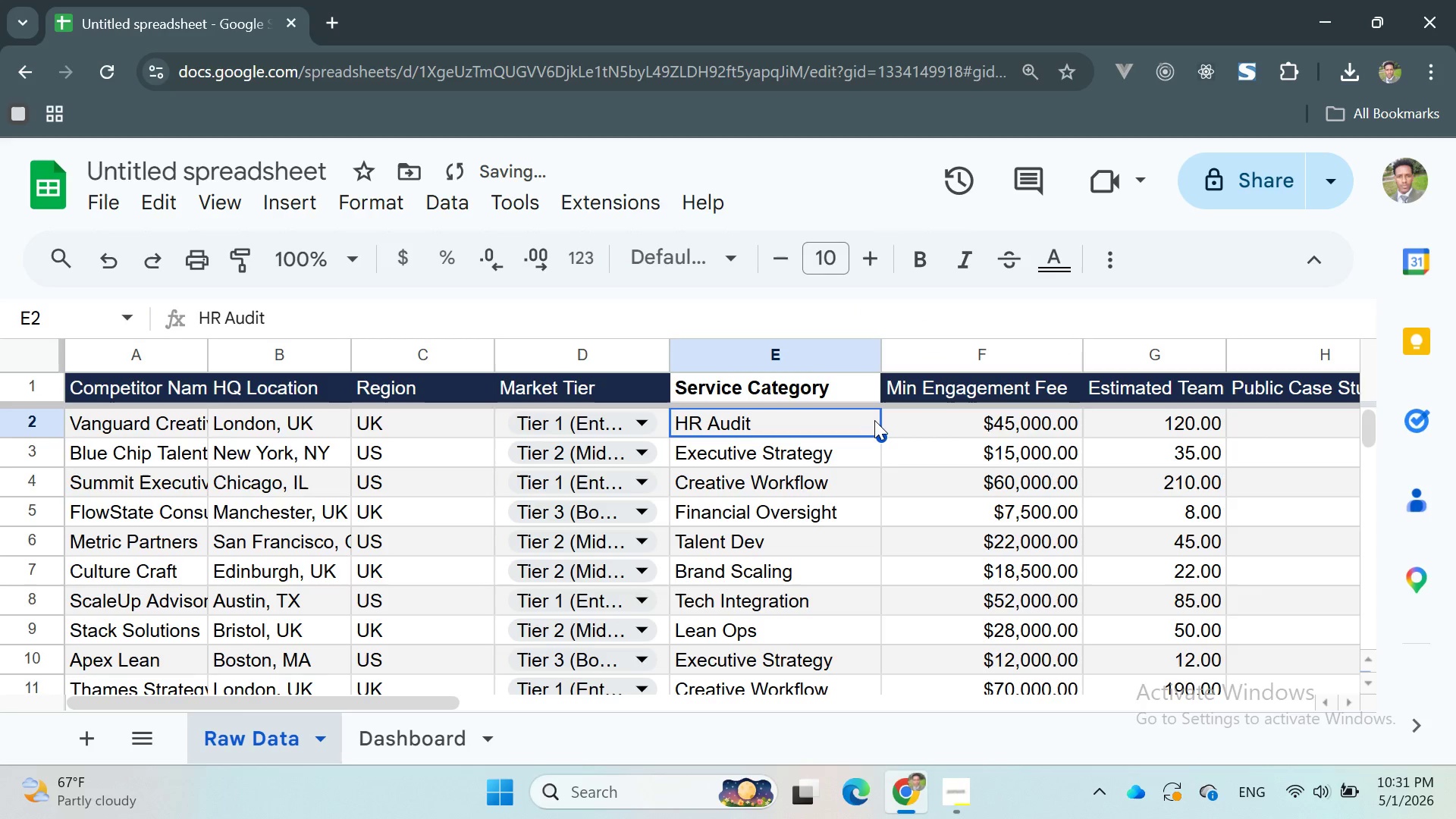 
left_click([922, 413])
 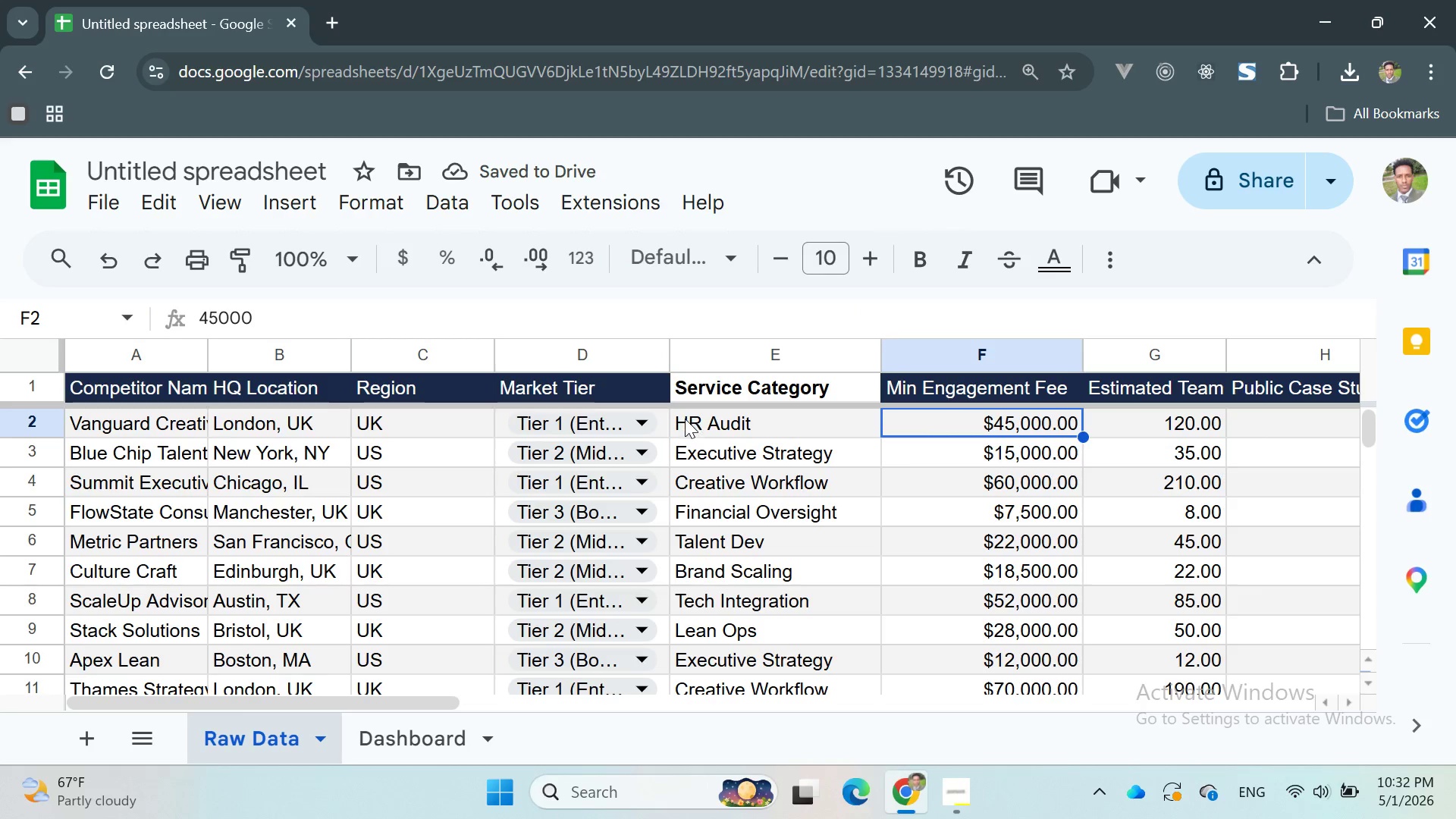 
left_click([678, 419])
 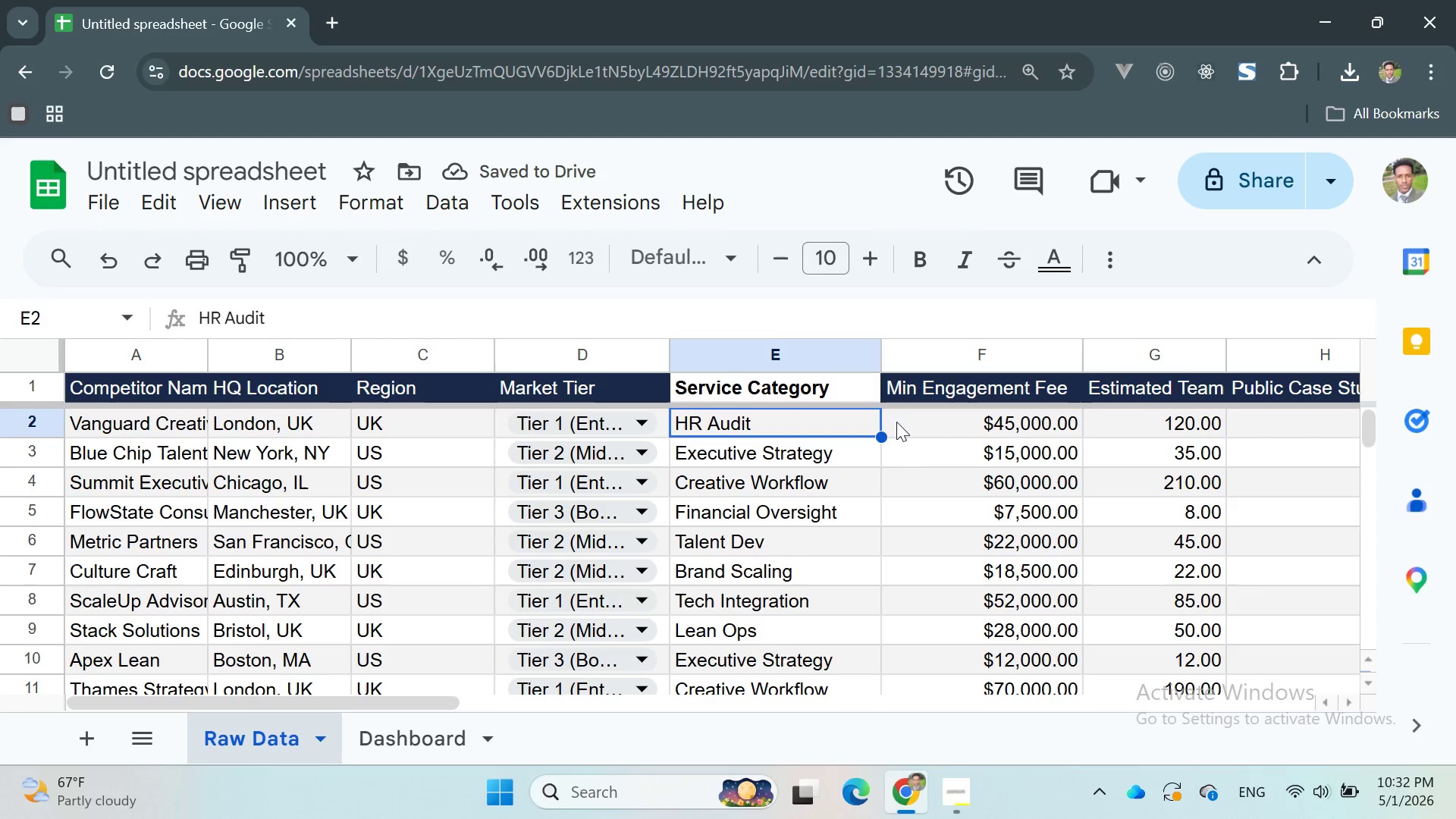 
left_click([902, 421])
 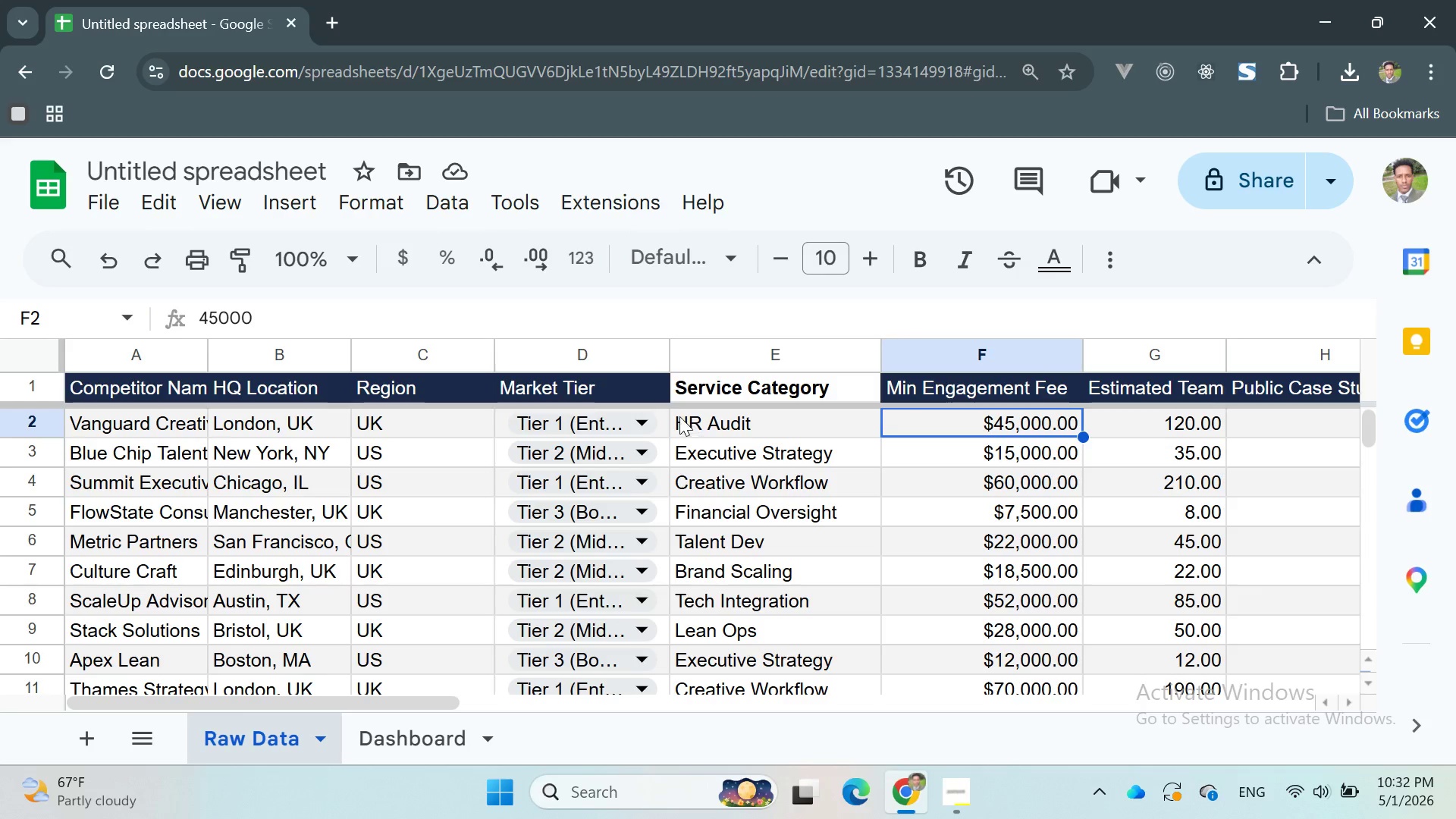 
left_click_drag(start_coordinate=[676, 416], to_coordinate=[808, 578])
 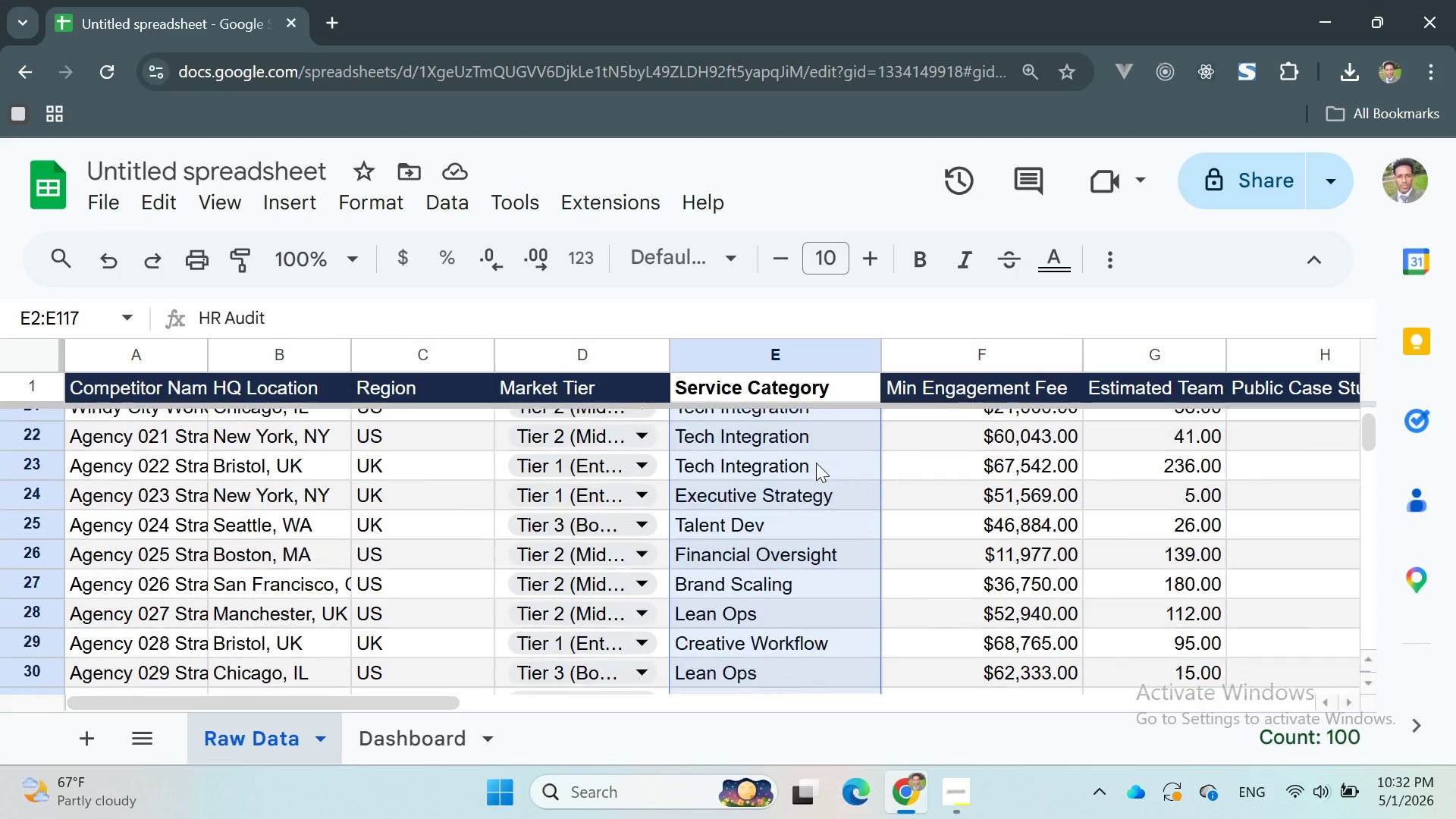 
left_click([774, 422])
 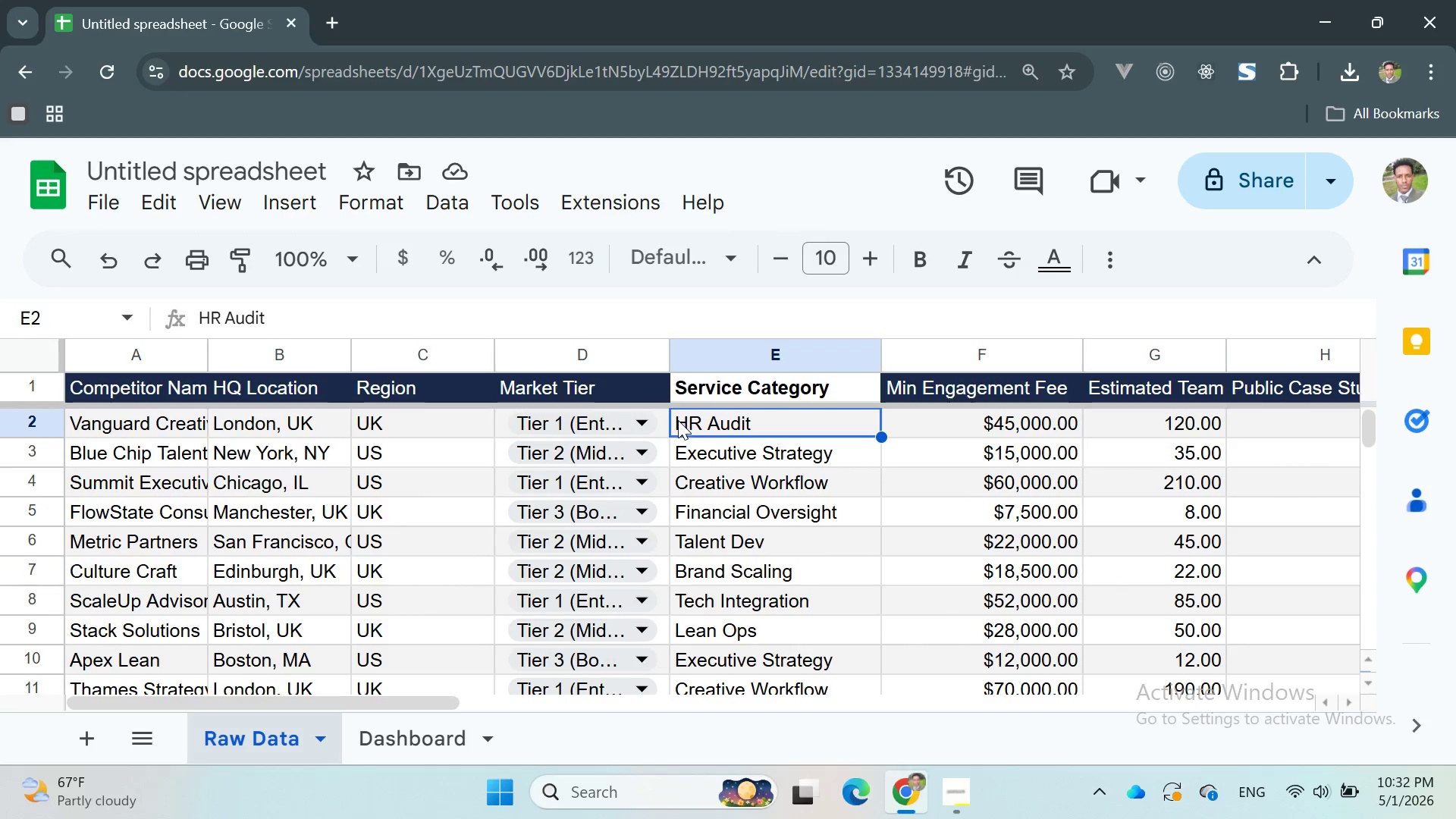 
left_click_drag(start_coordinate=[675, 420], to_coordinate=[767, 726])
 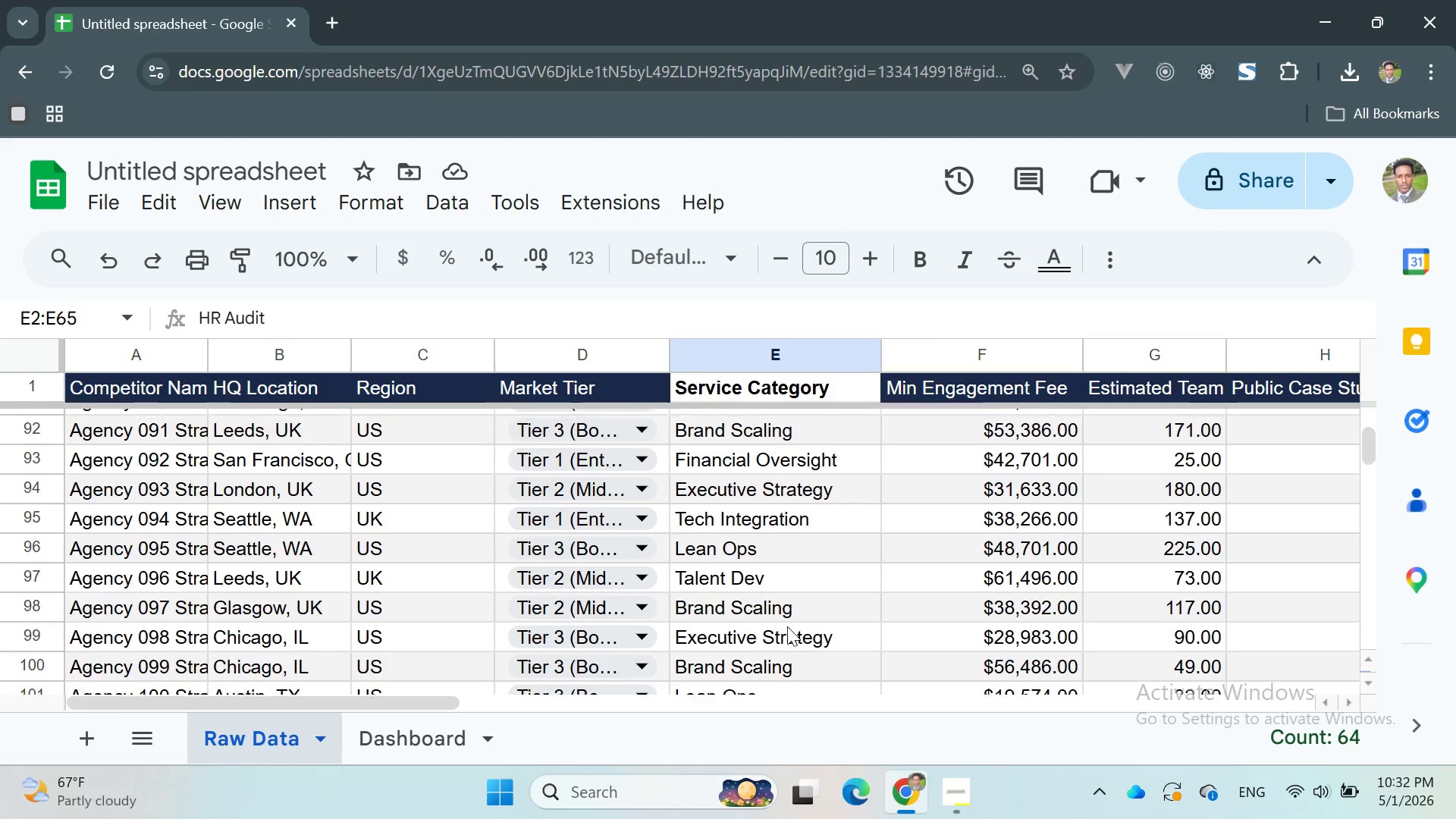 
wait(9.8)
 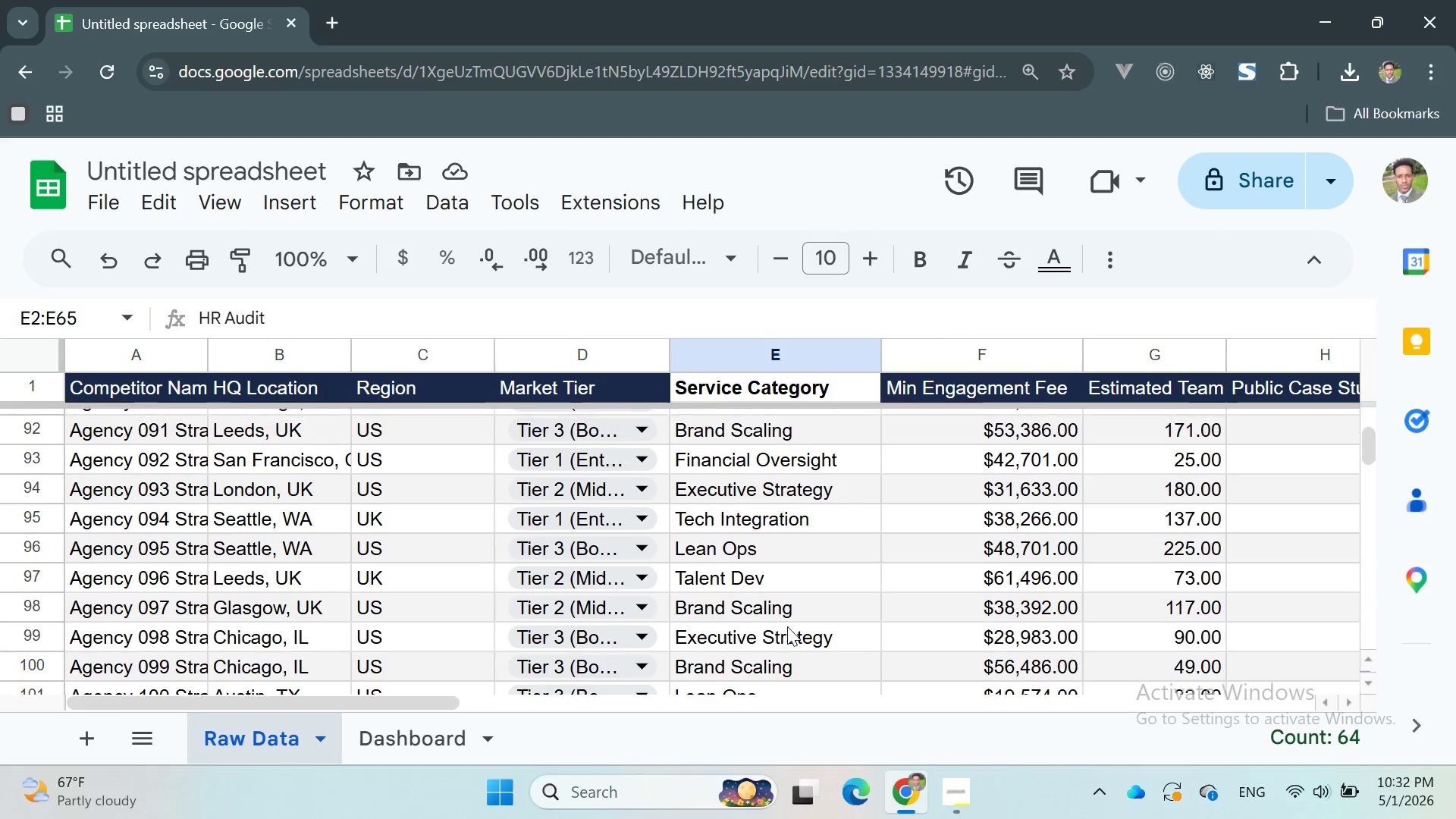 
double_click([707, 421])
 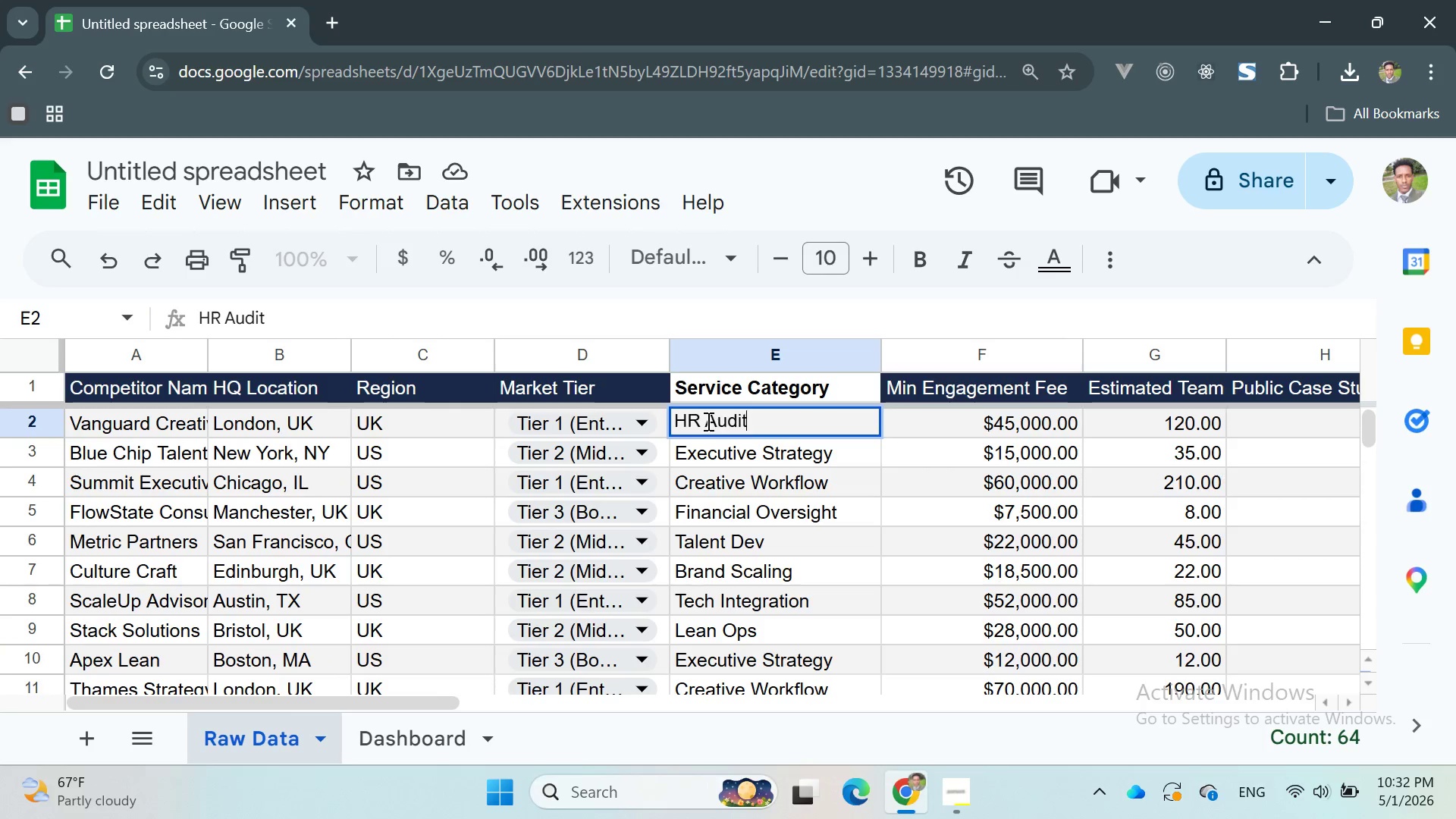 
triple_click([707, 421])
 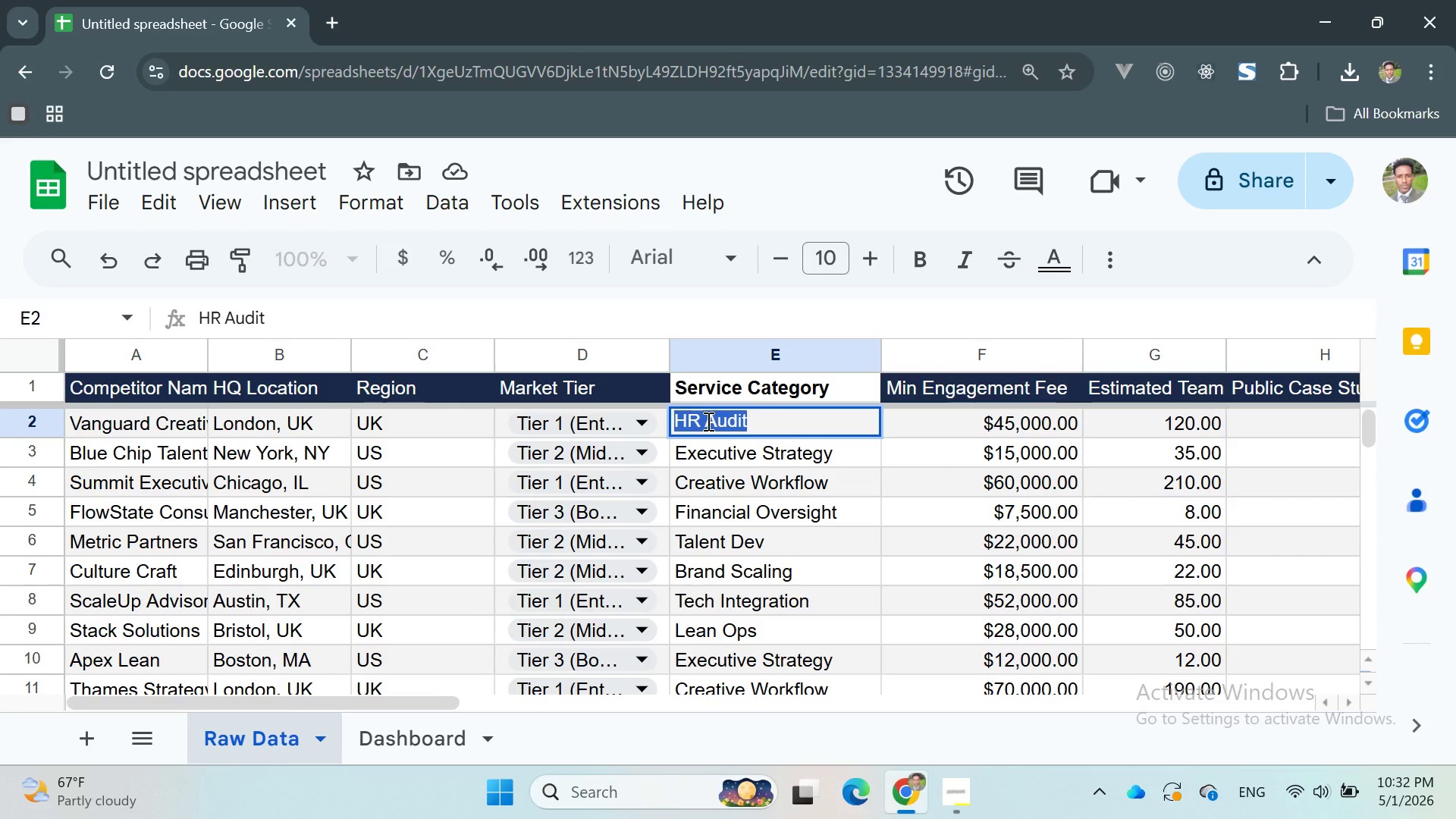 
key(Control+X)
 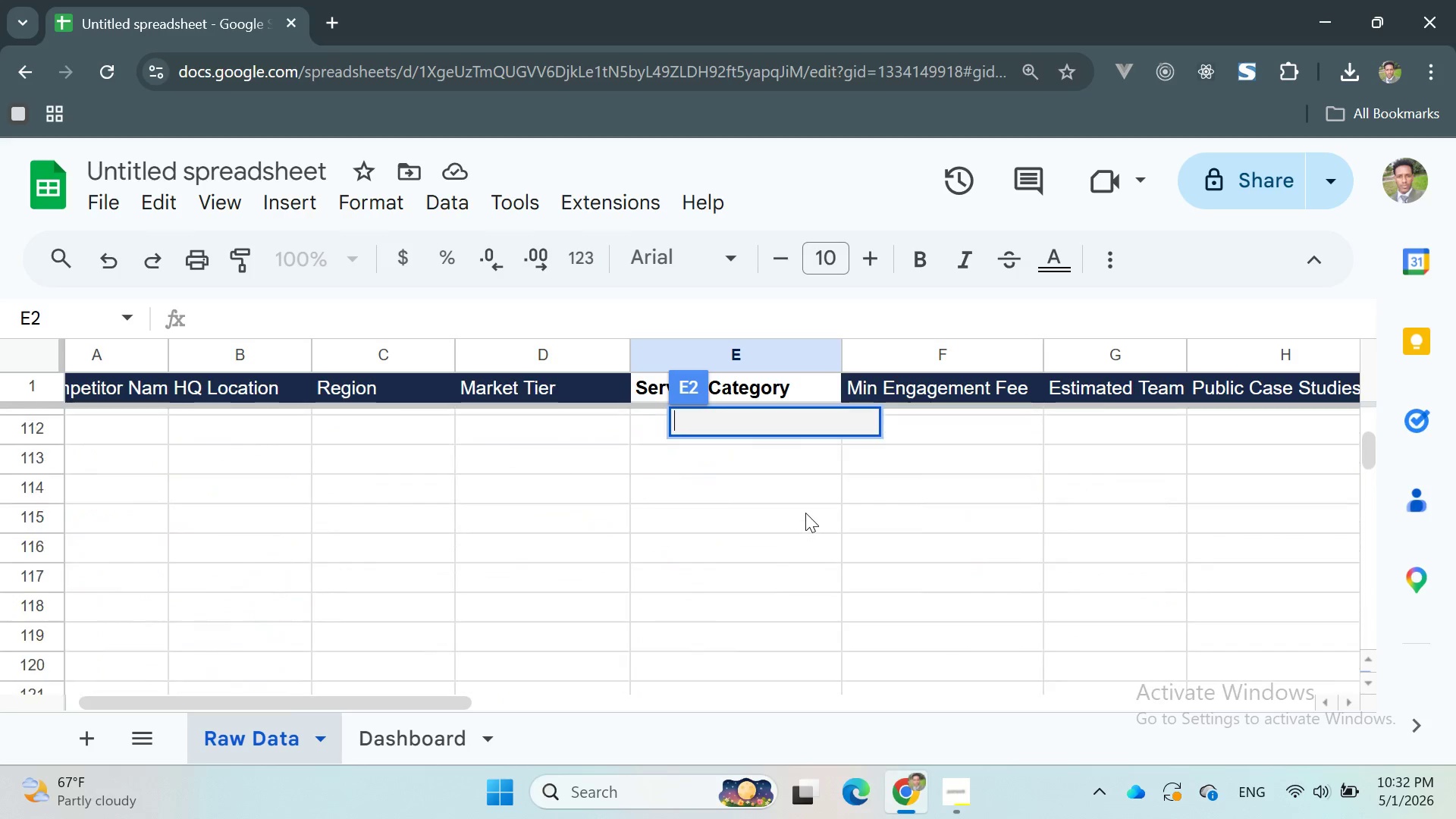 
wait(7.45)
 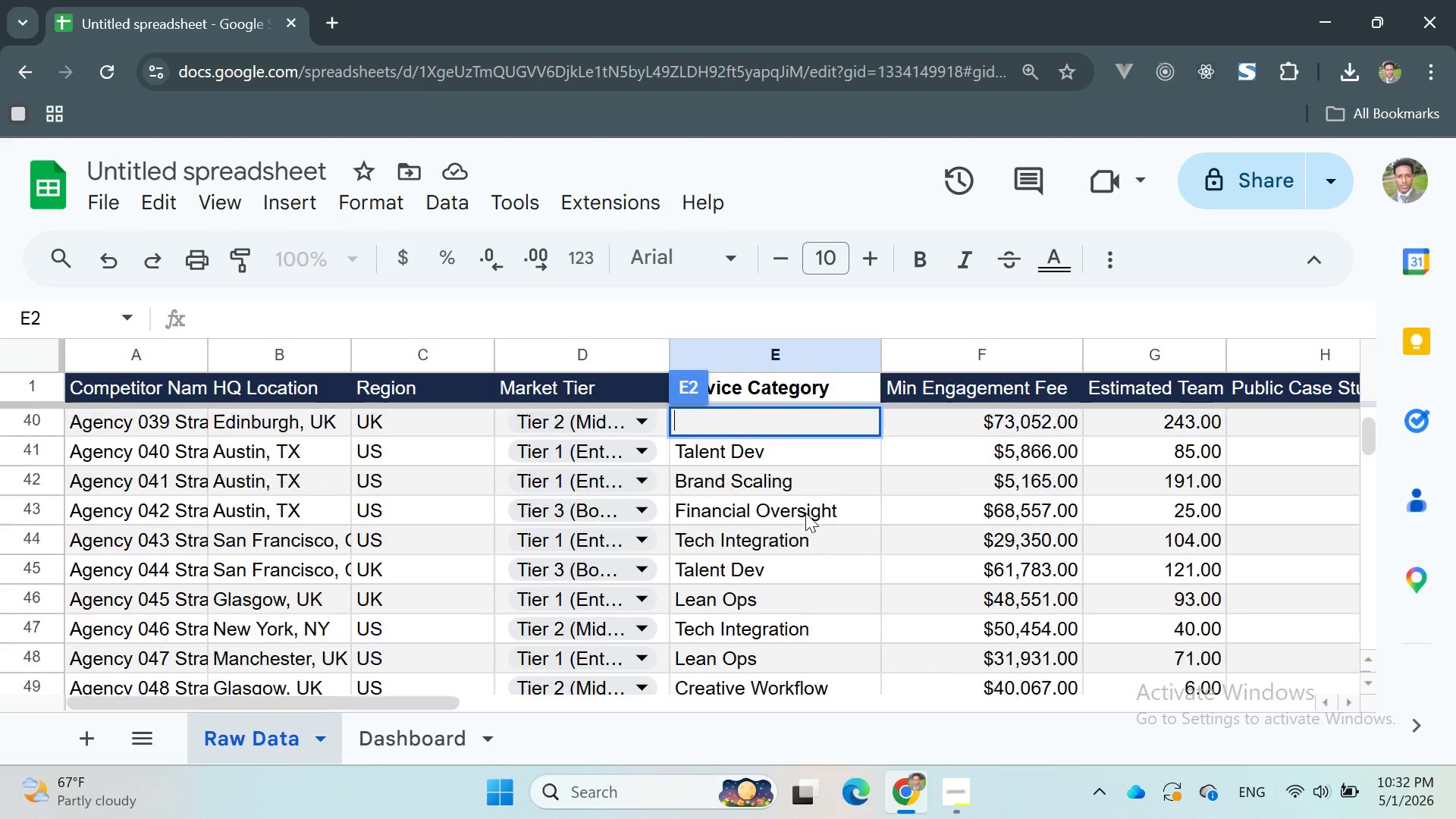 
double_click([678, 580])
 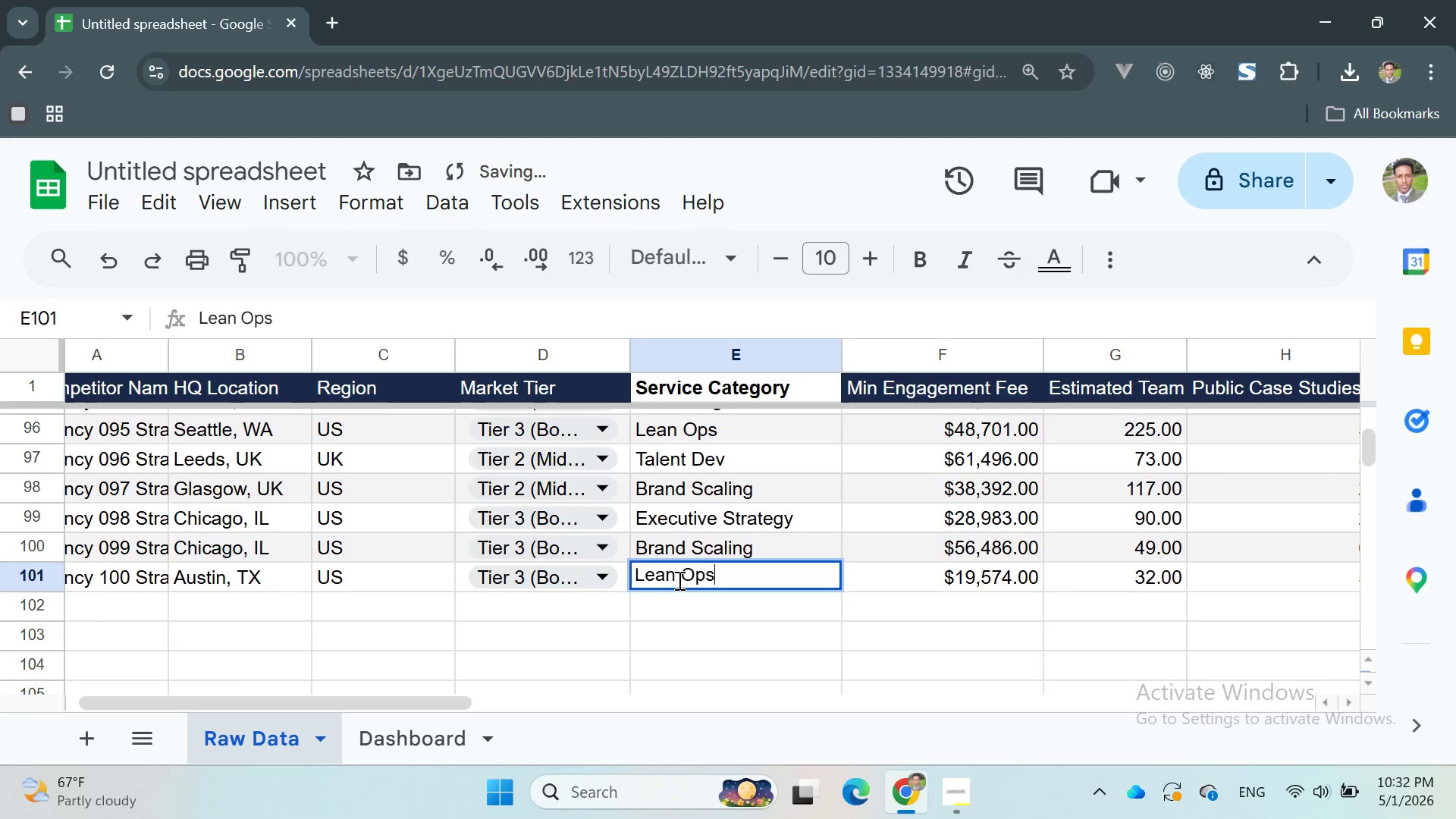 
triple_click([678, 580])
 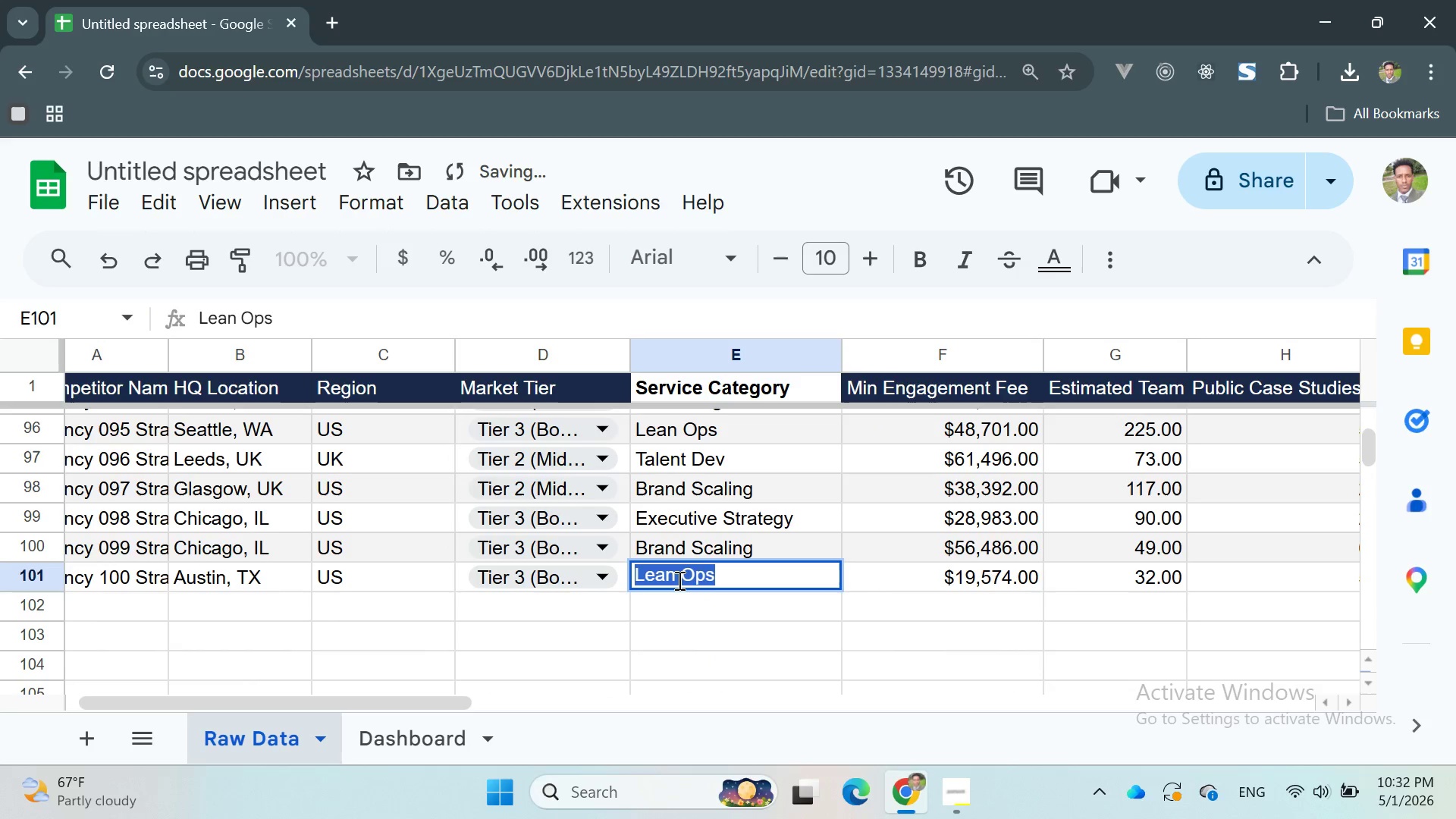 
triple_click([678, 580])
 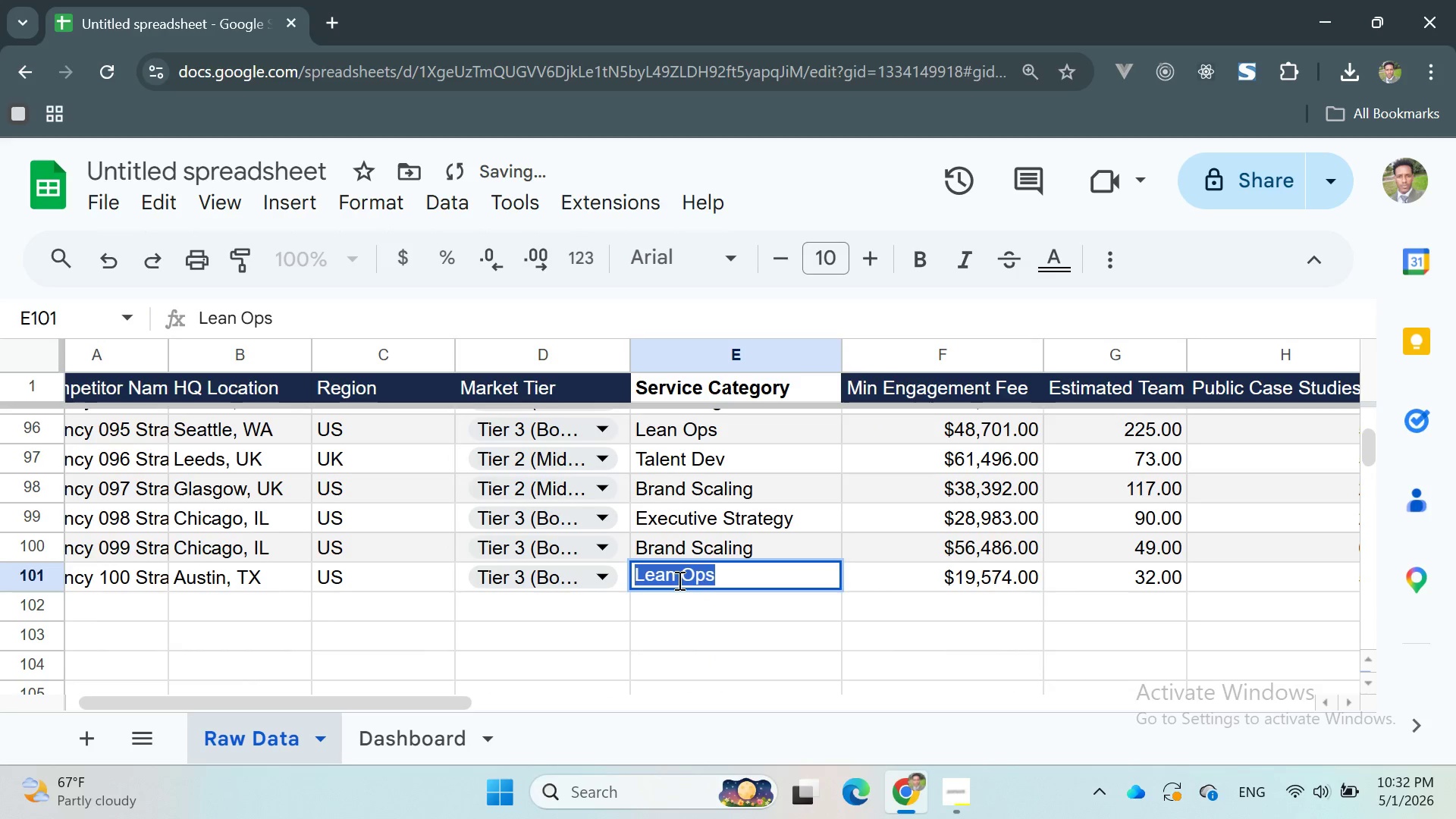 
key(Control+V)
 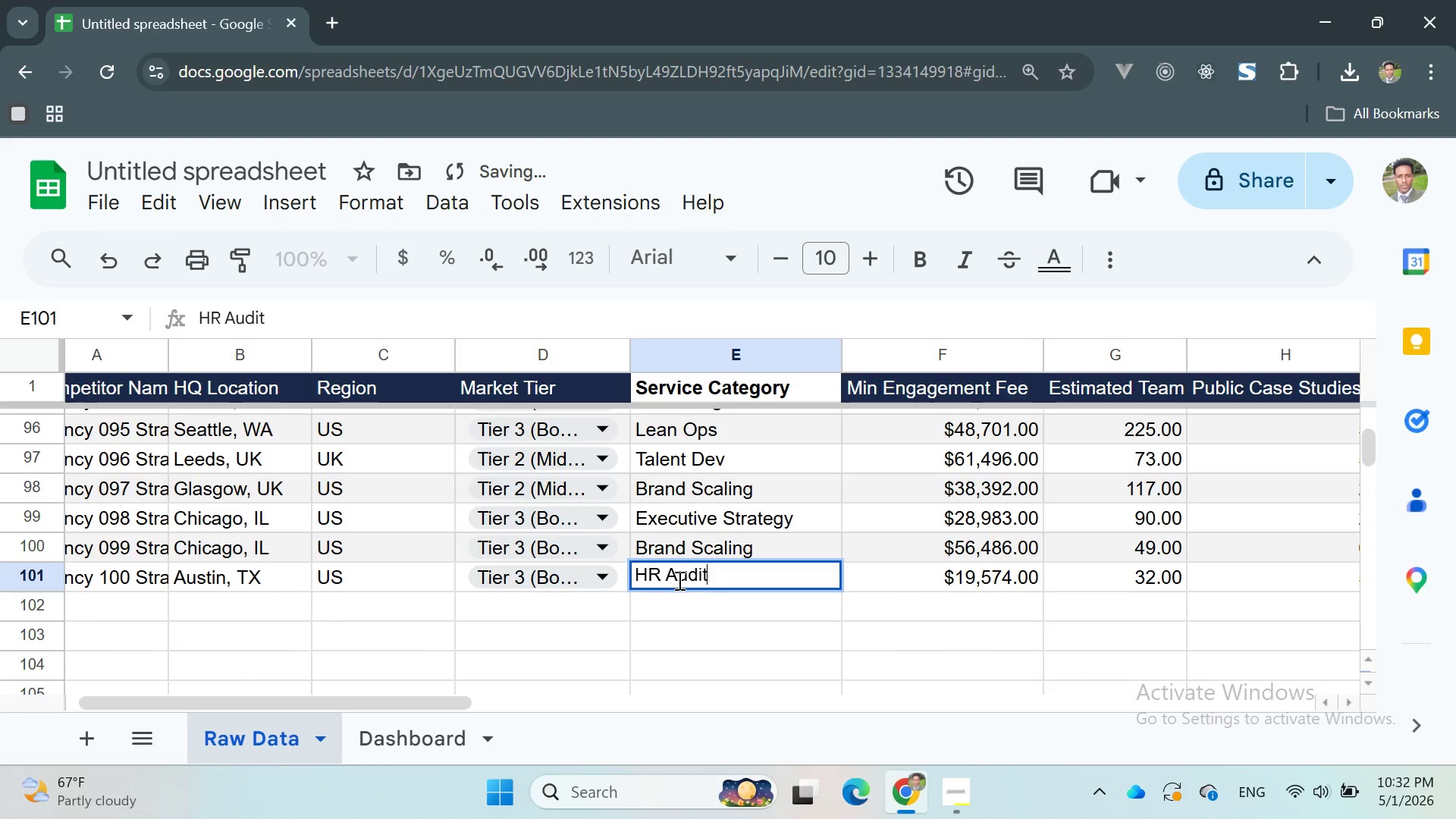 
key(Enter)
 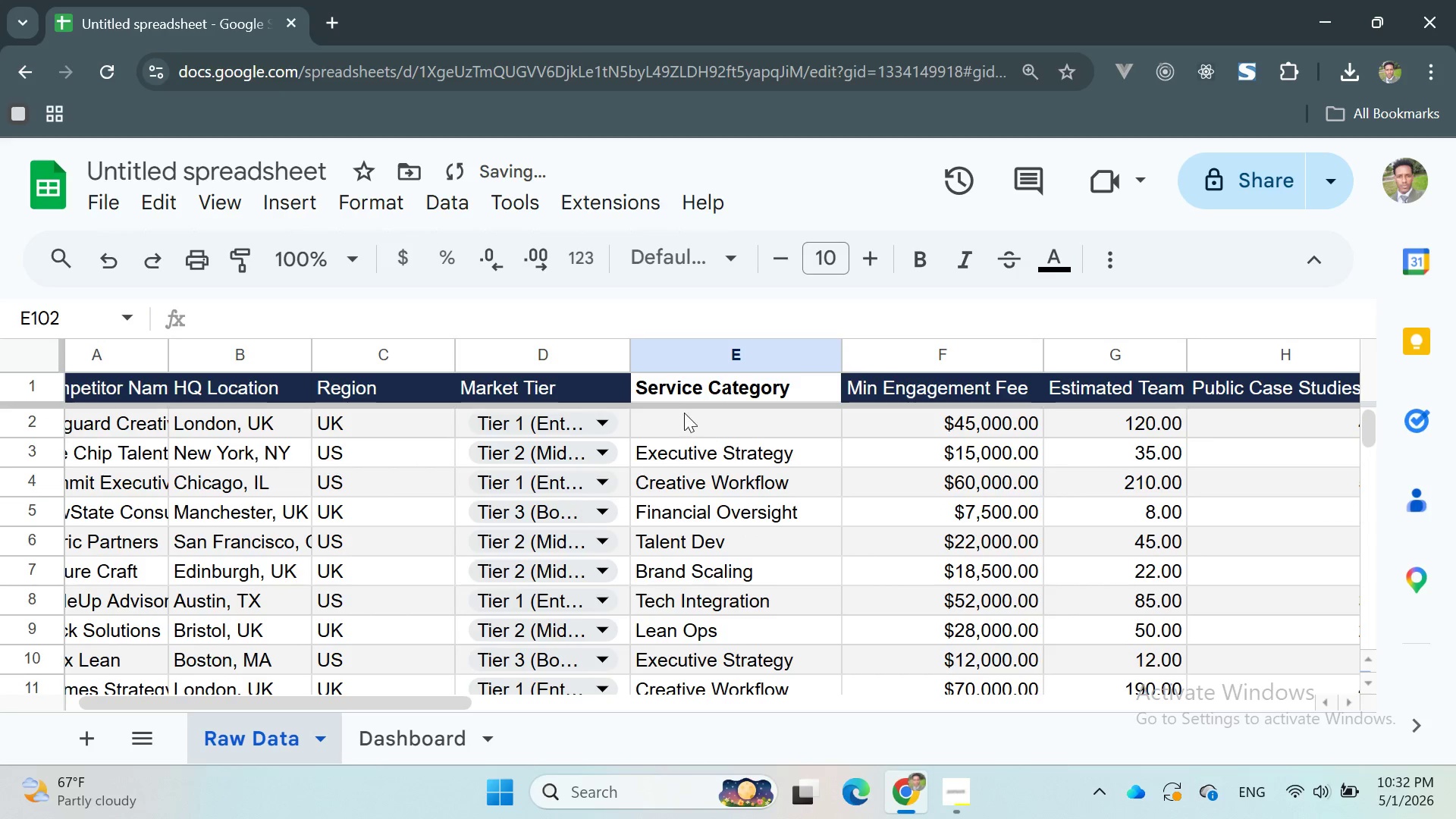 
double_click([672, 431])
 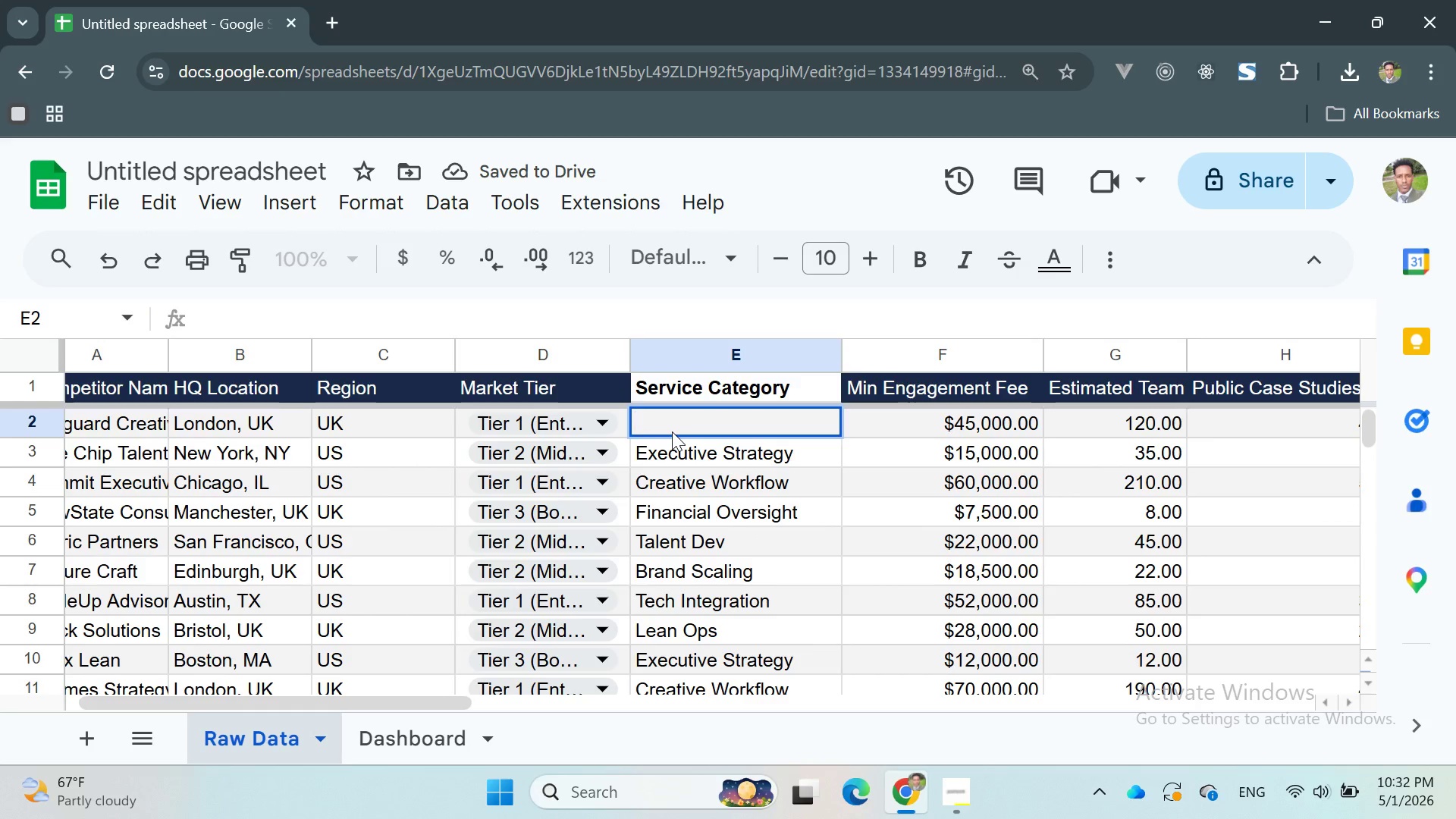 
key(Meta+V)
 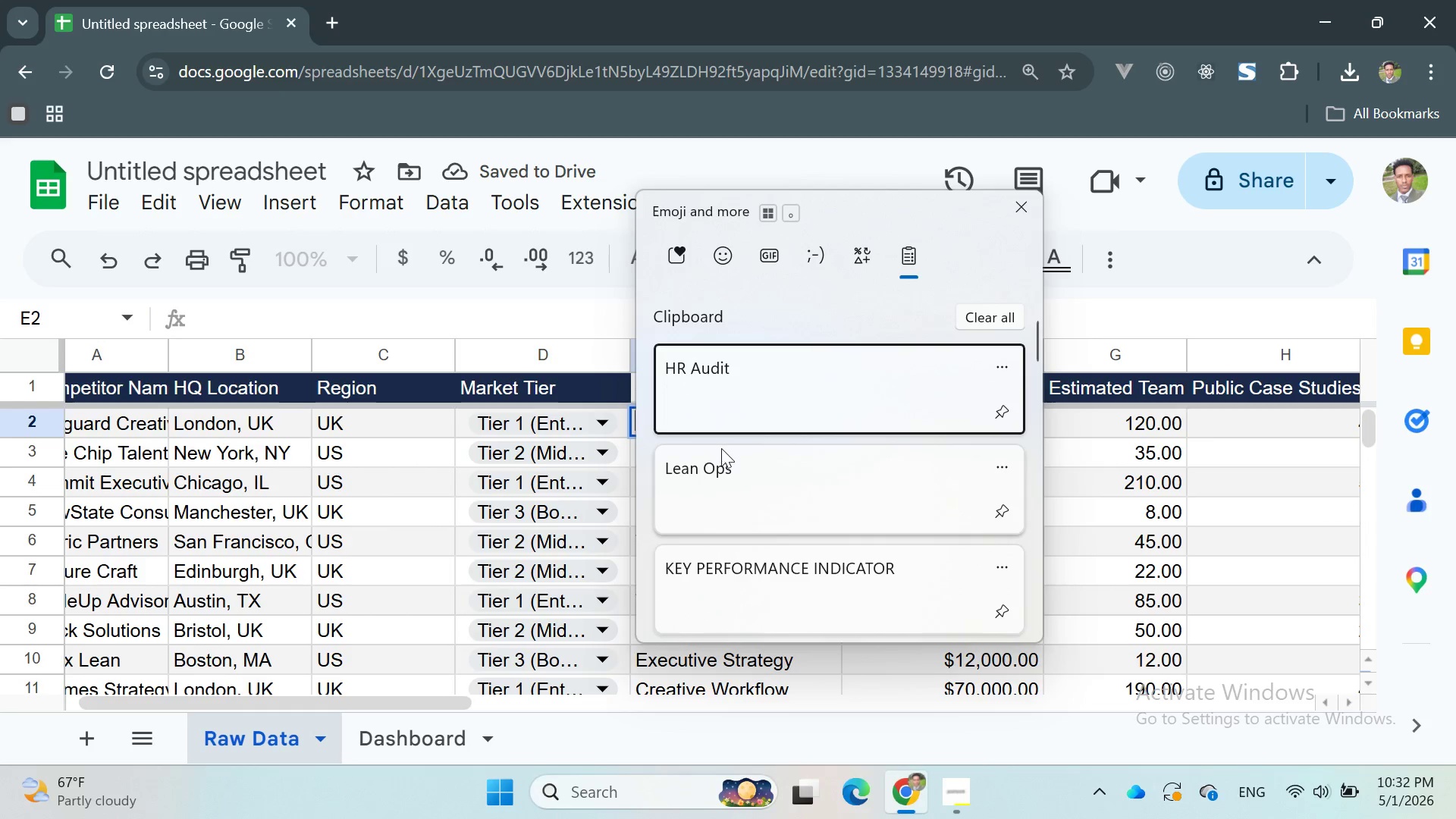 
left_click([723, 462])
 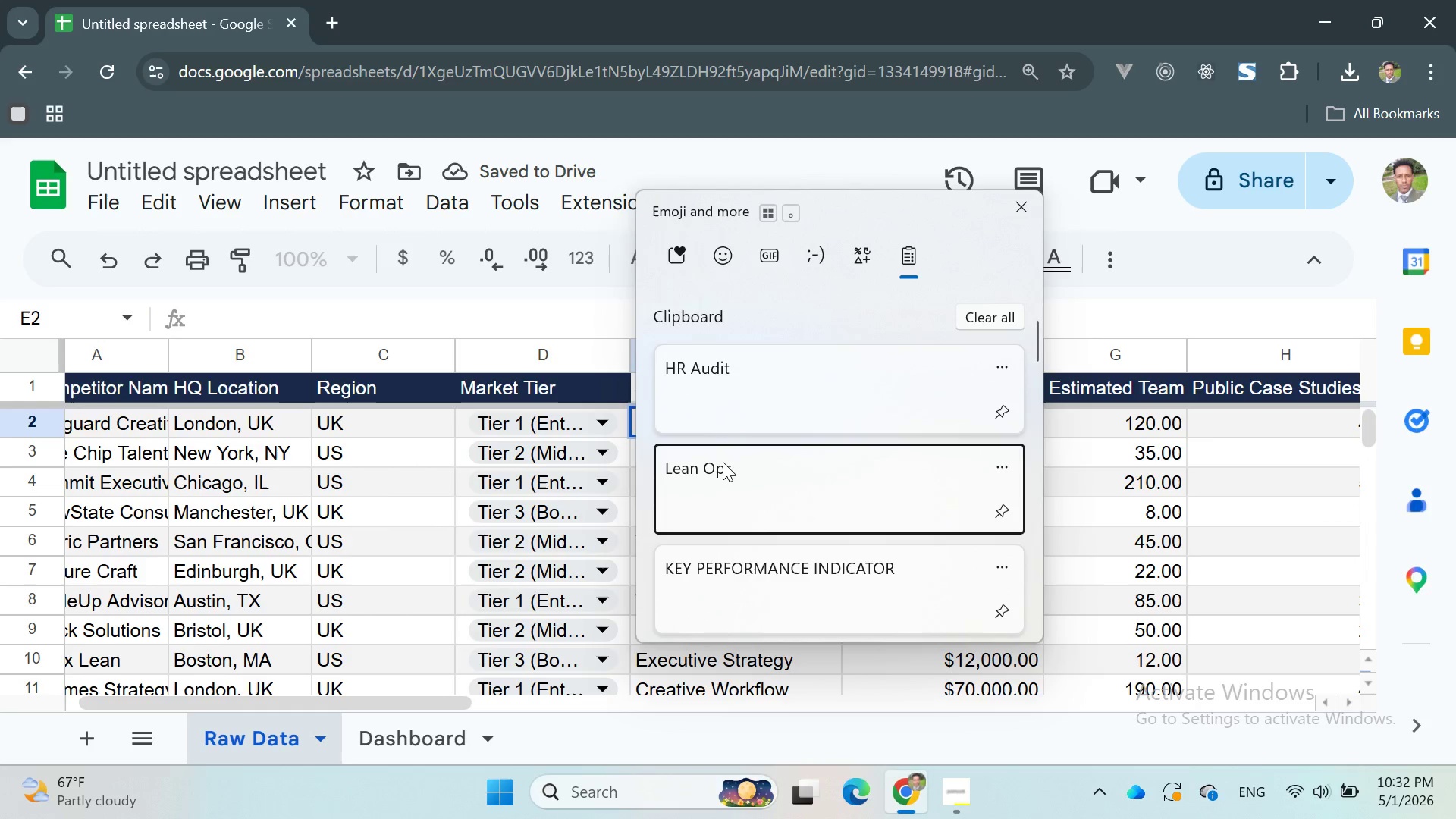 
key(Control+ControlLeft)
 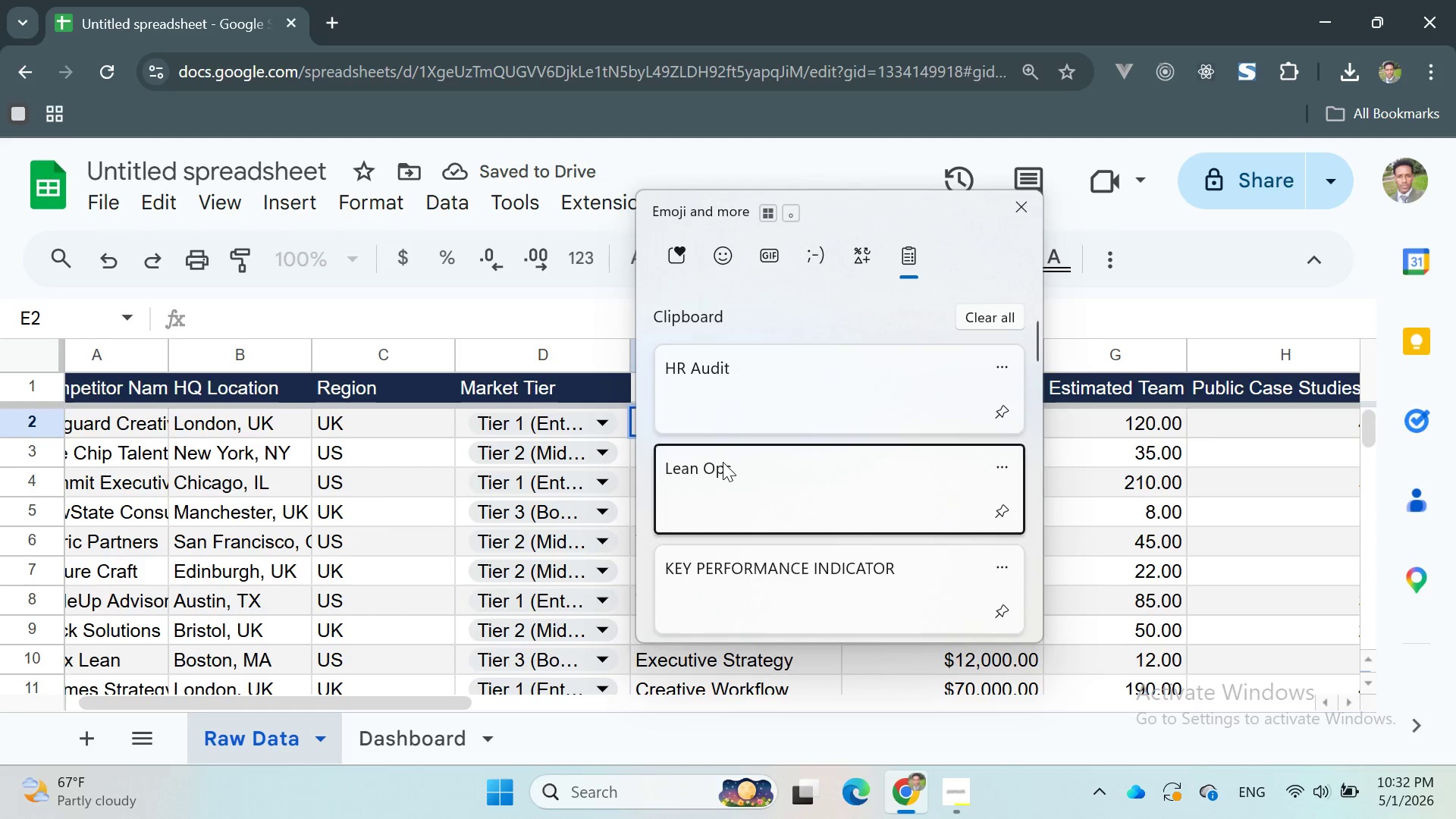 
key(Control+V)
 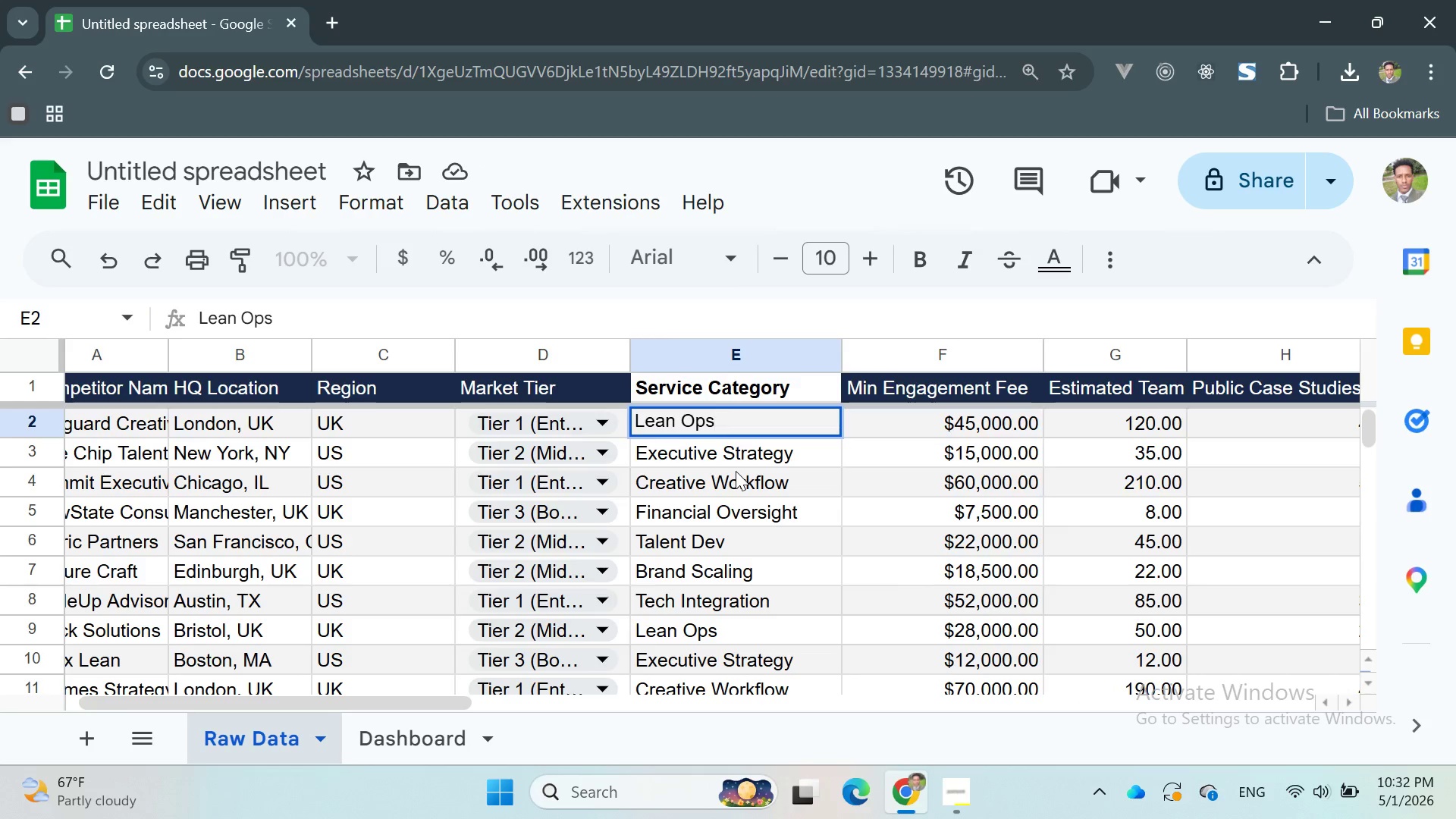 
key(Enter)
 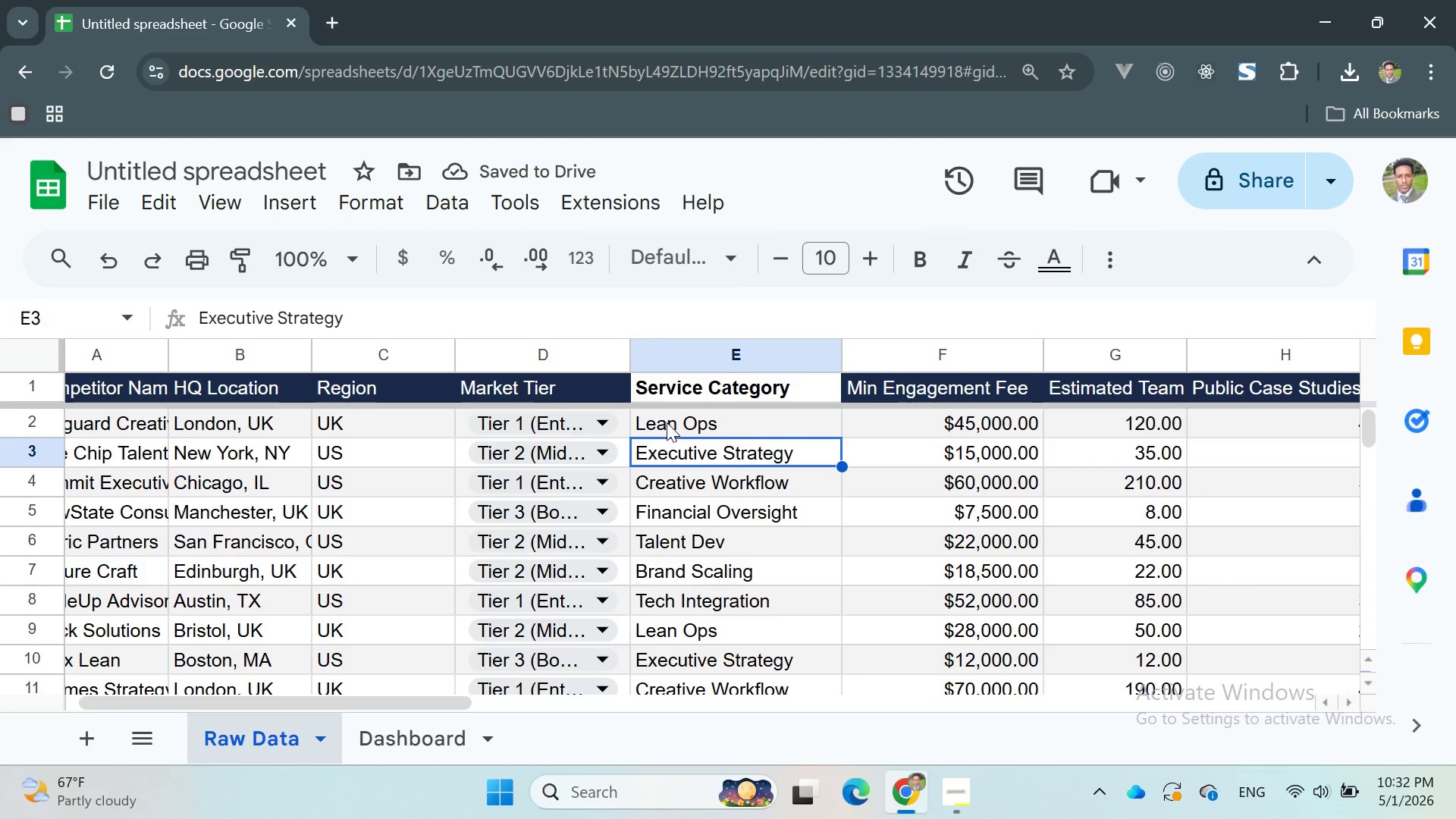 
left_click_drag(start_coordinate=[639, 413], to_coordinate=[757, 535])
 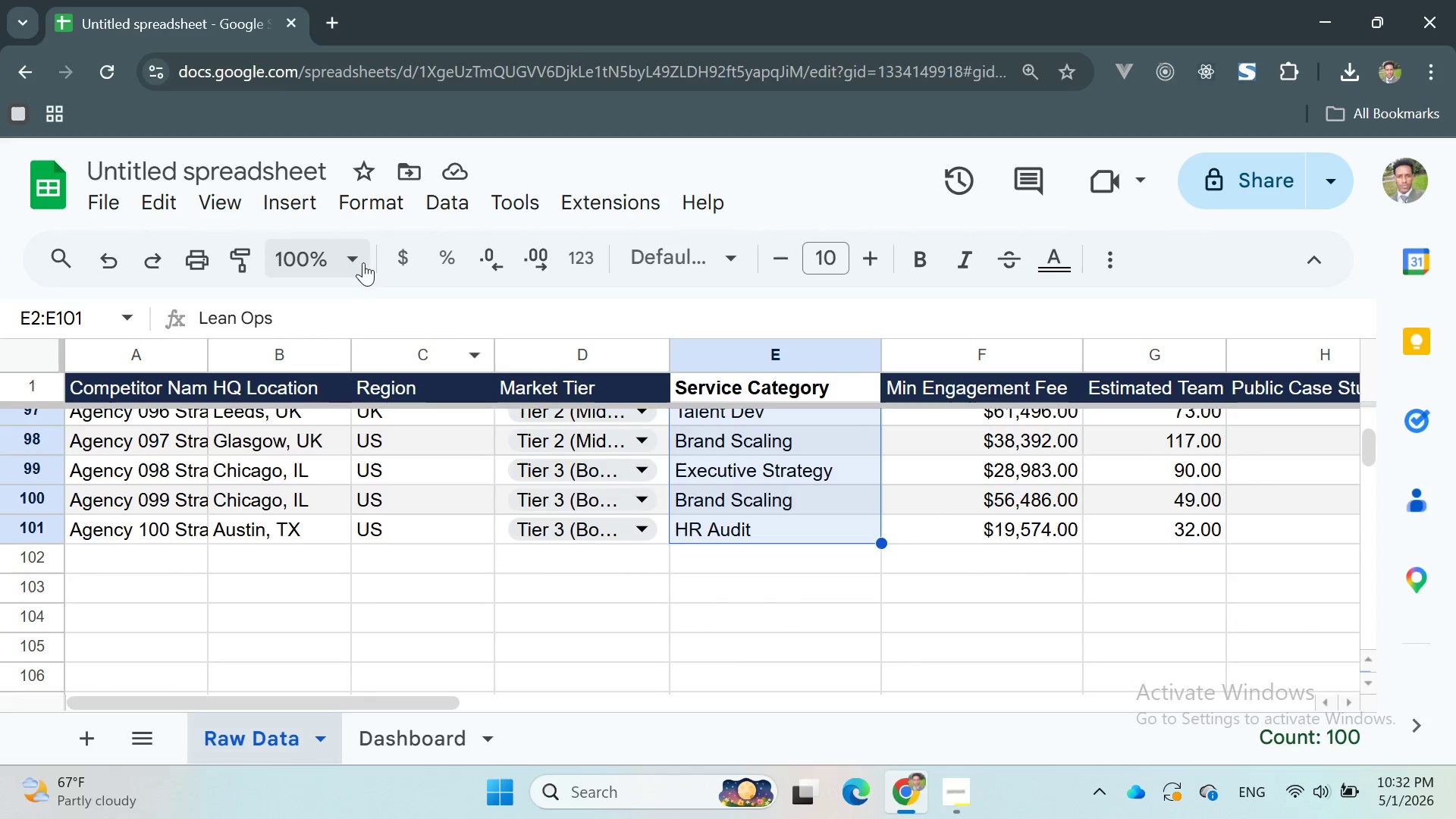 
mouse_move([385, 254])
 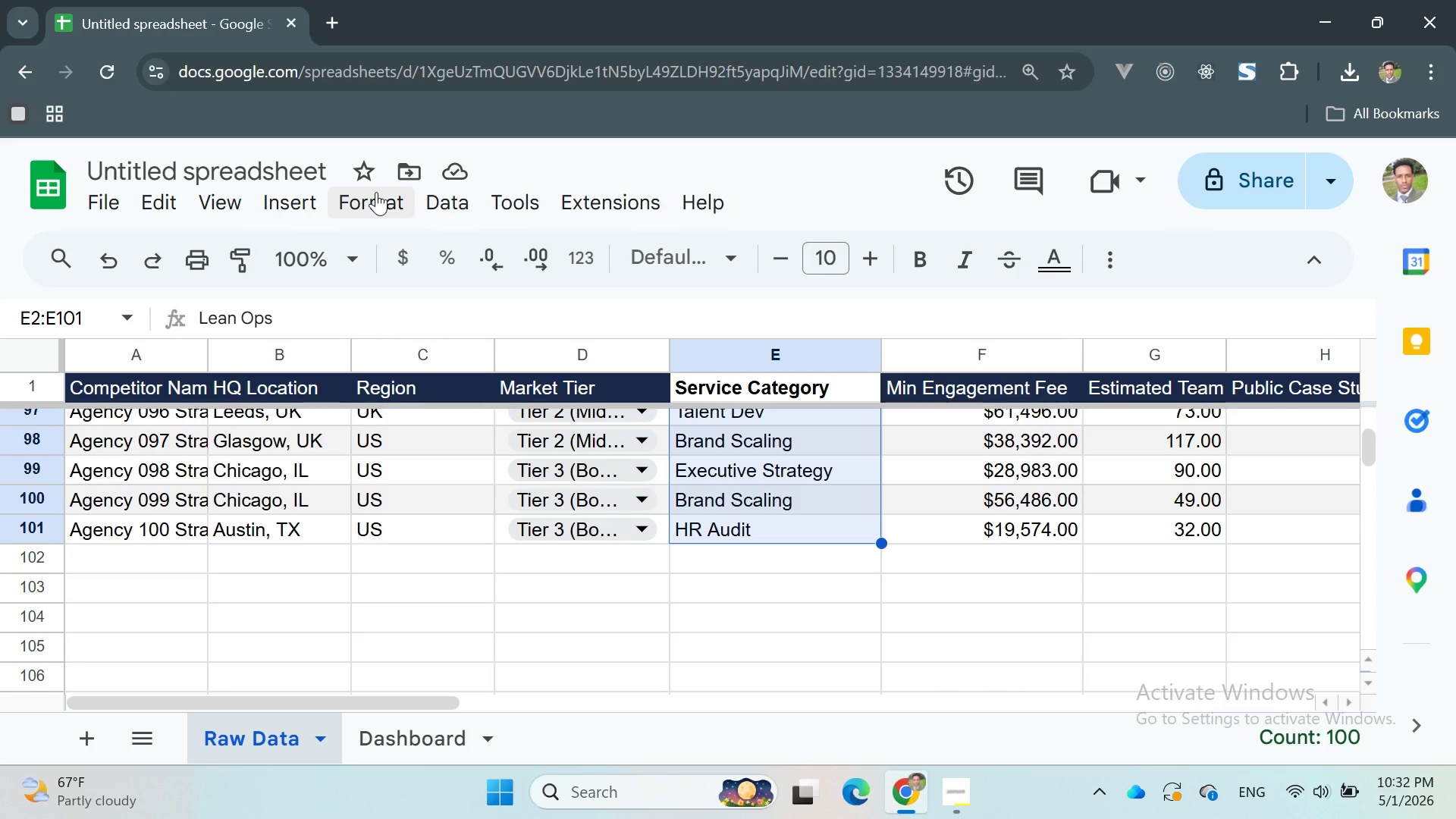 
left_click([376, 192])
 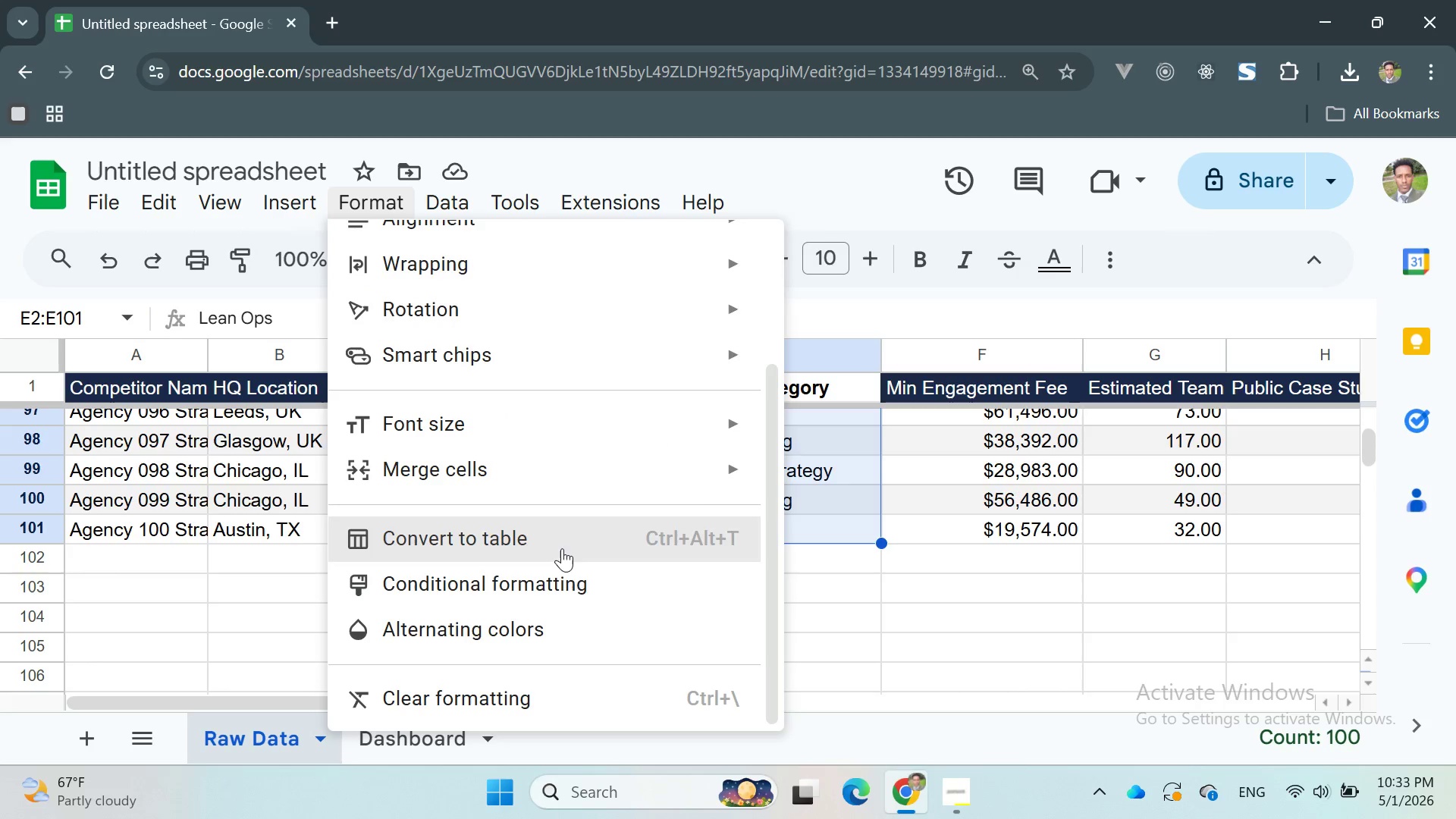 
left_click([536, 583])
 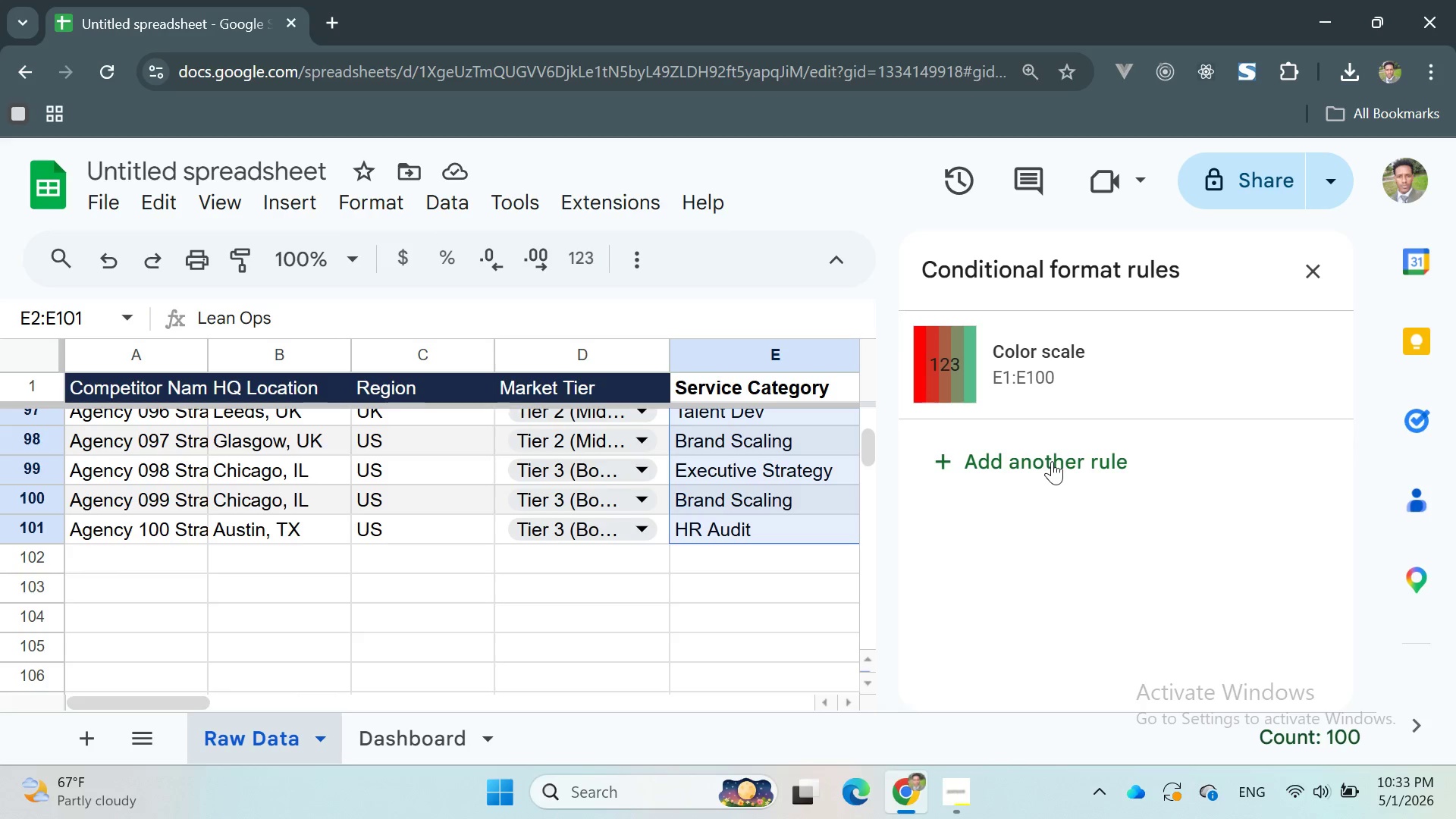 
wait(21.86)
 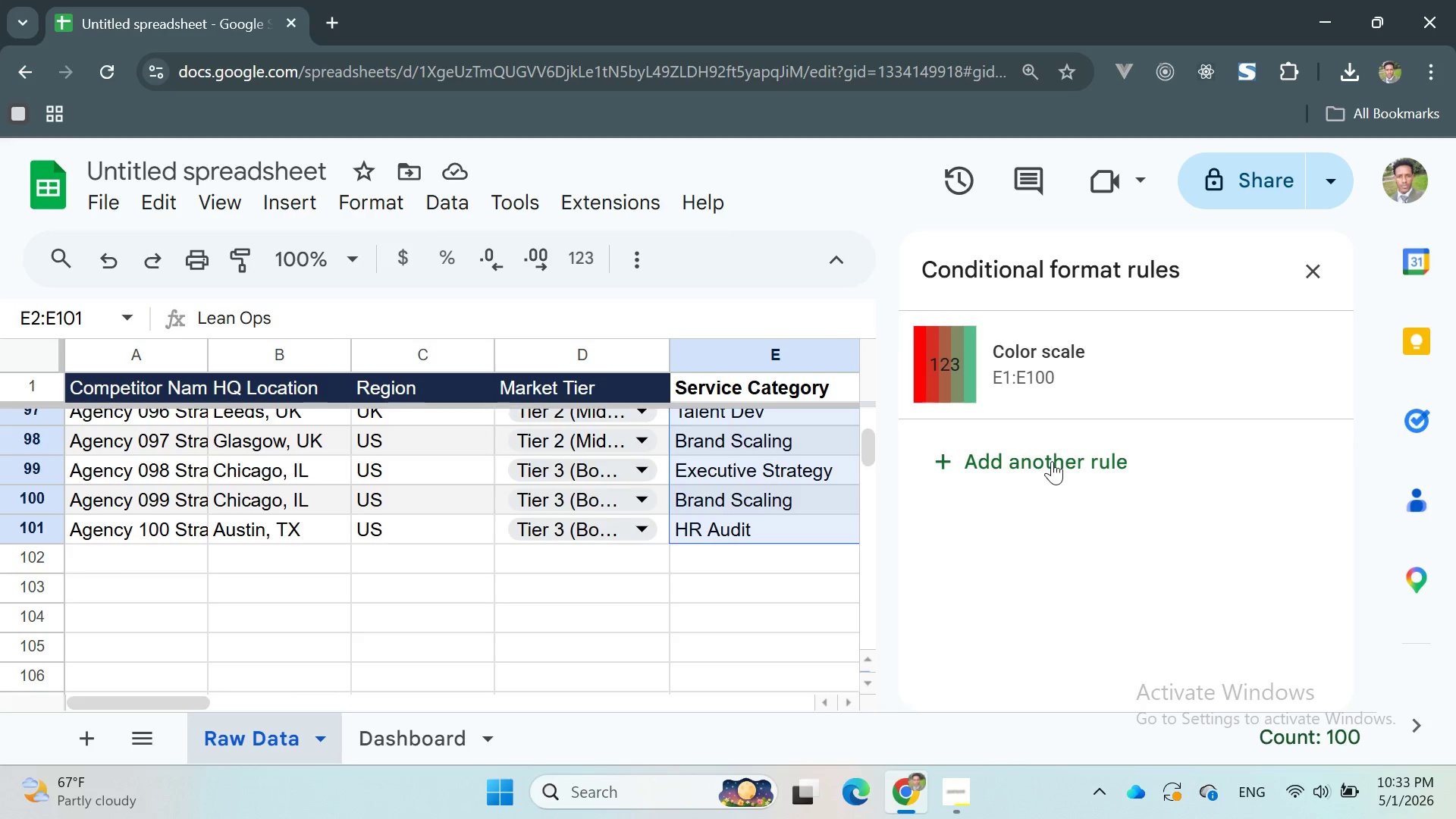 
left_click([1013, 369])
 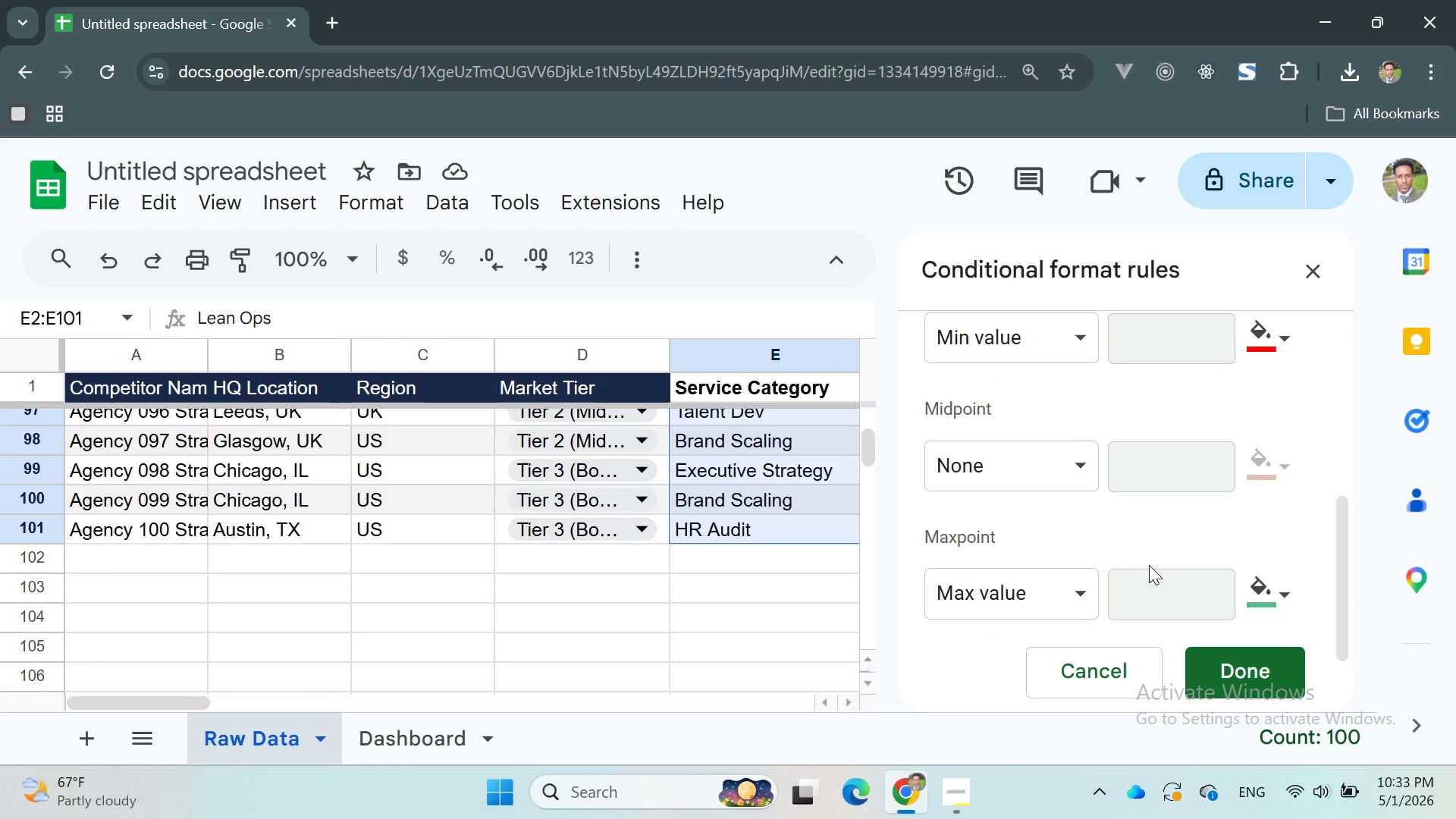 
left_click([1050, 466])
 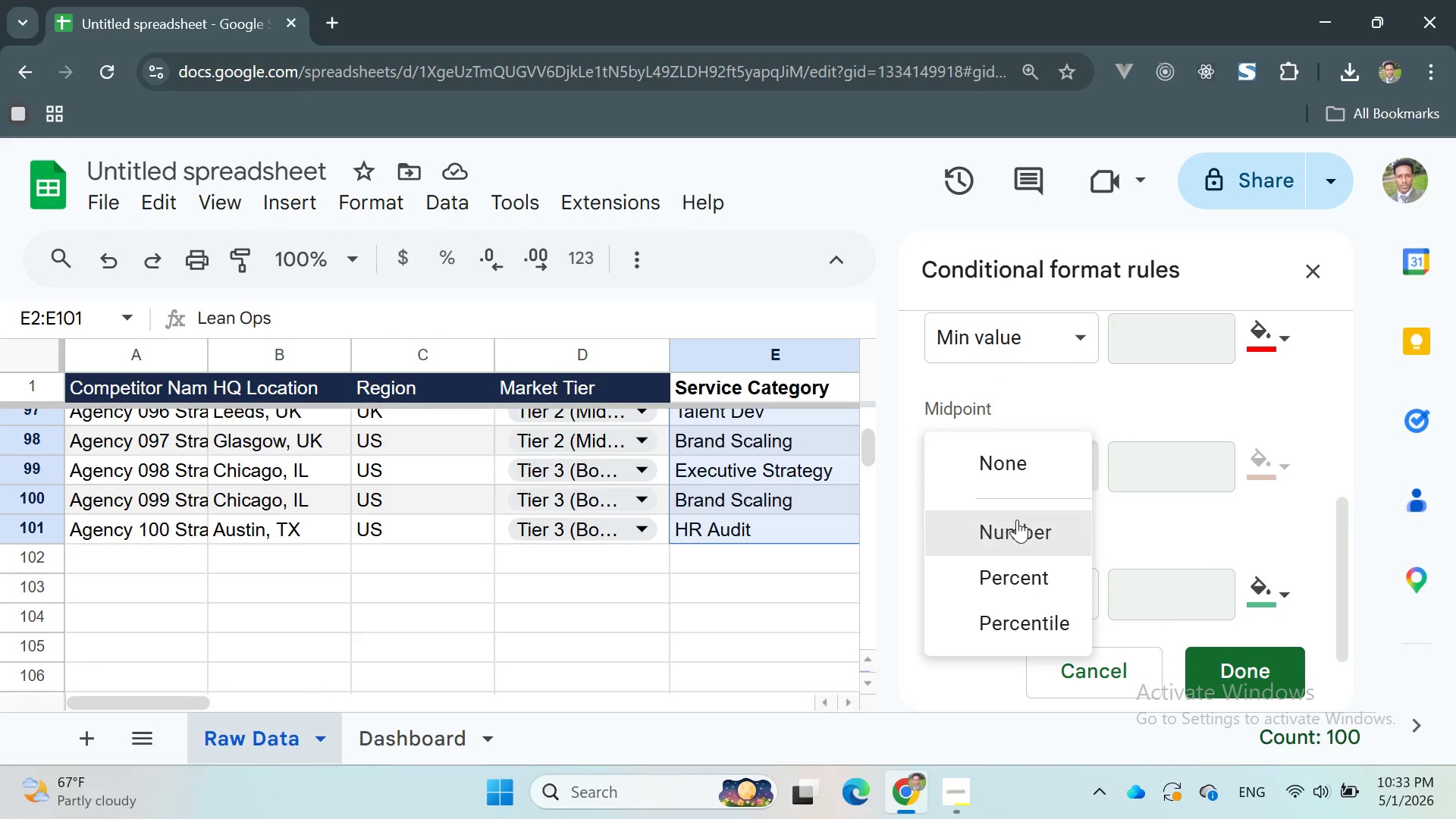 
left_click([1015, 523])
 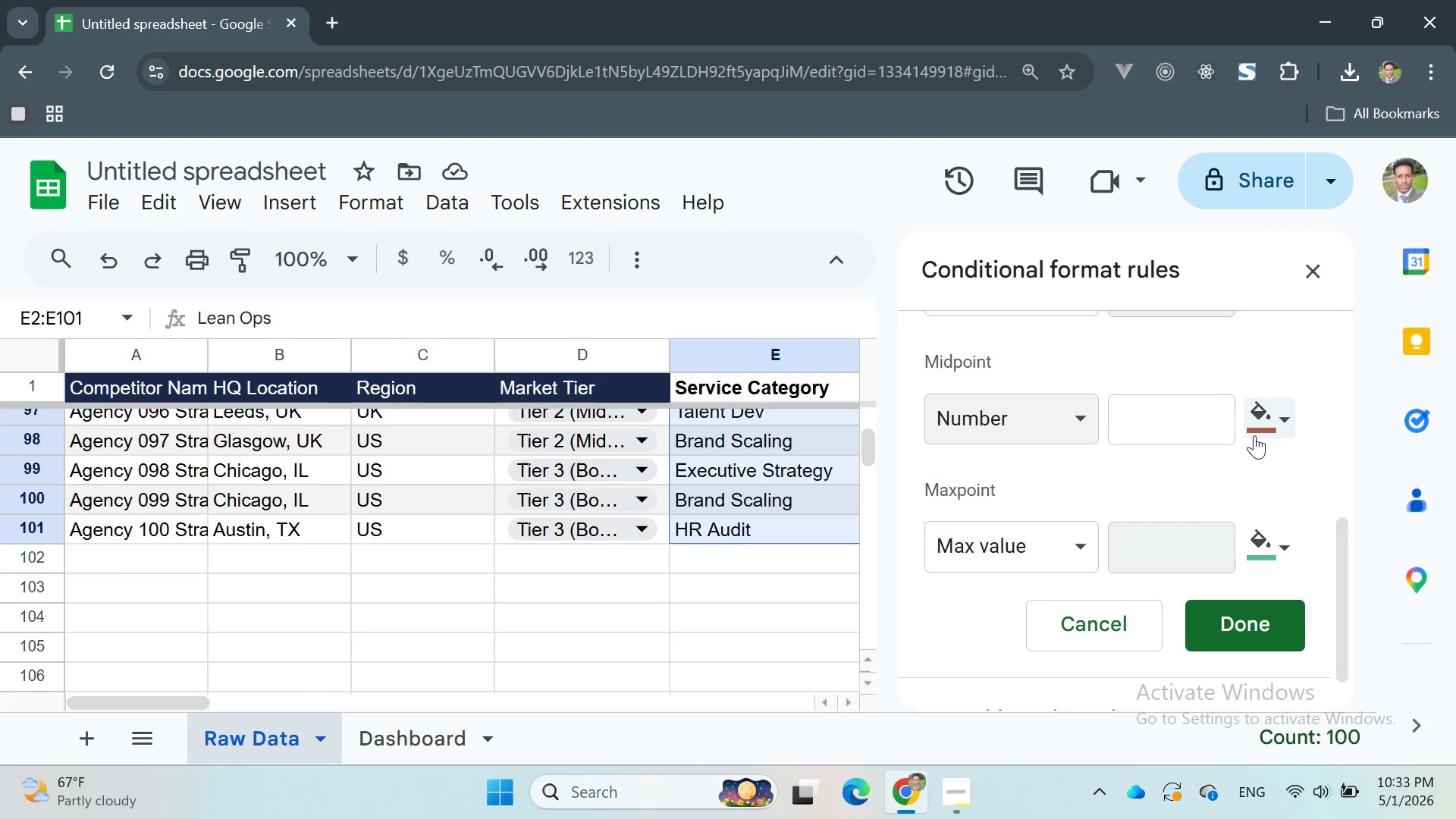 
left_click([1283, 418])
 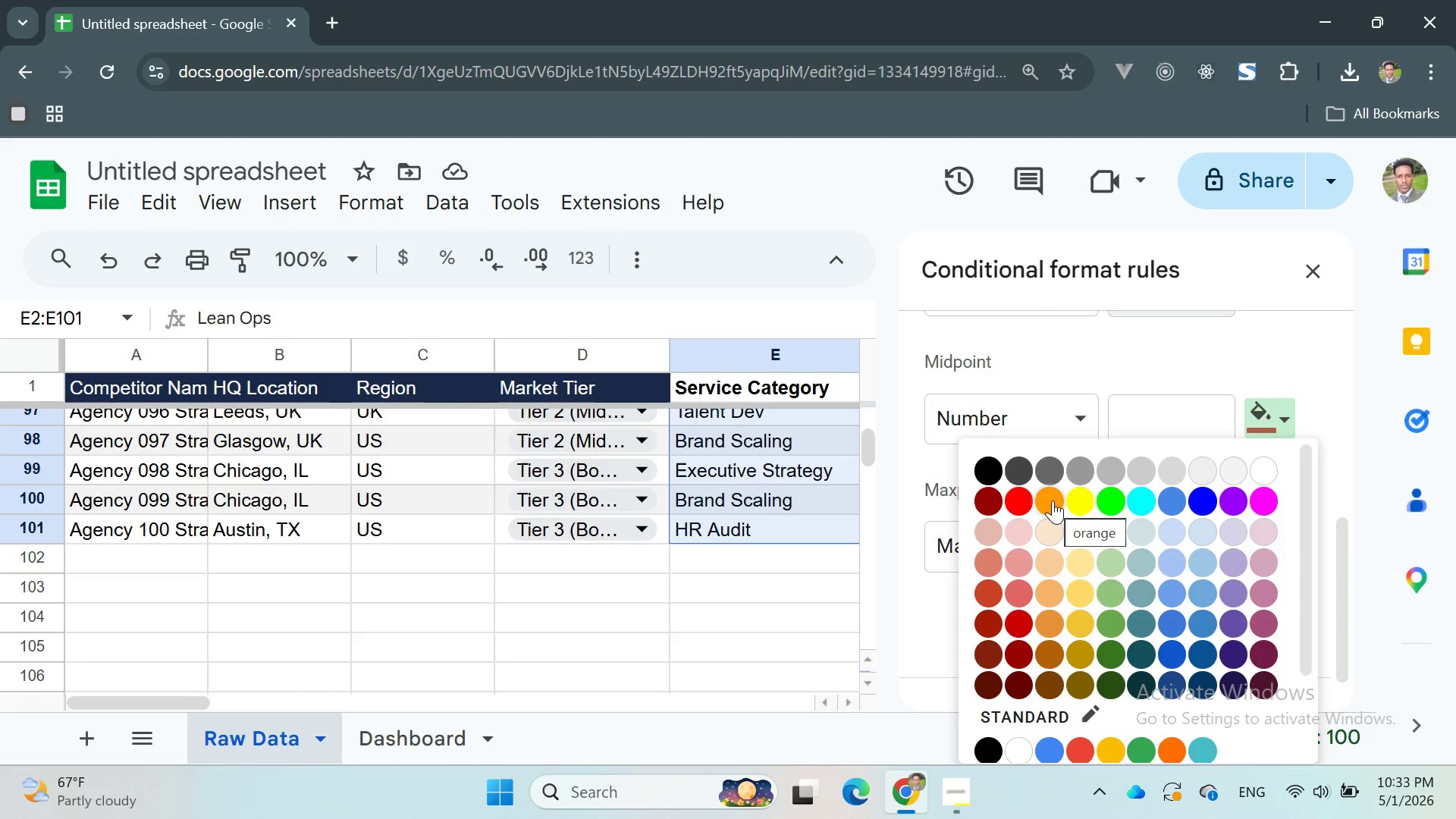 
left_click([1082, 500])
 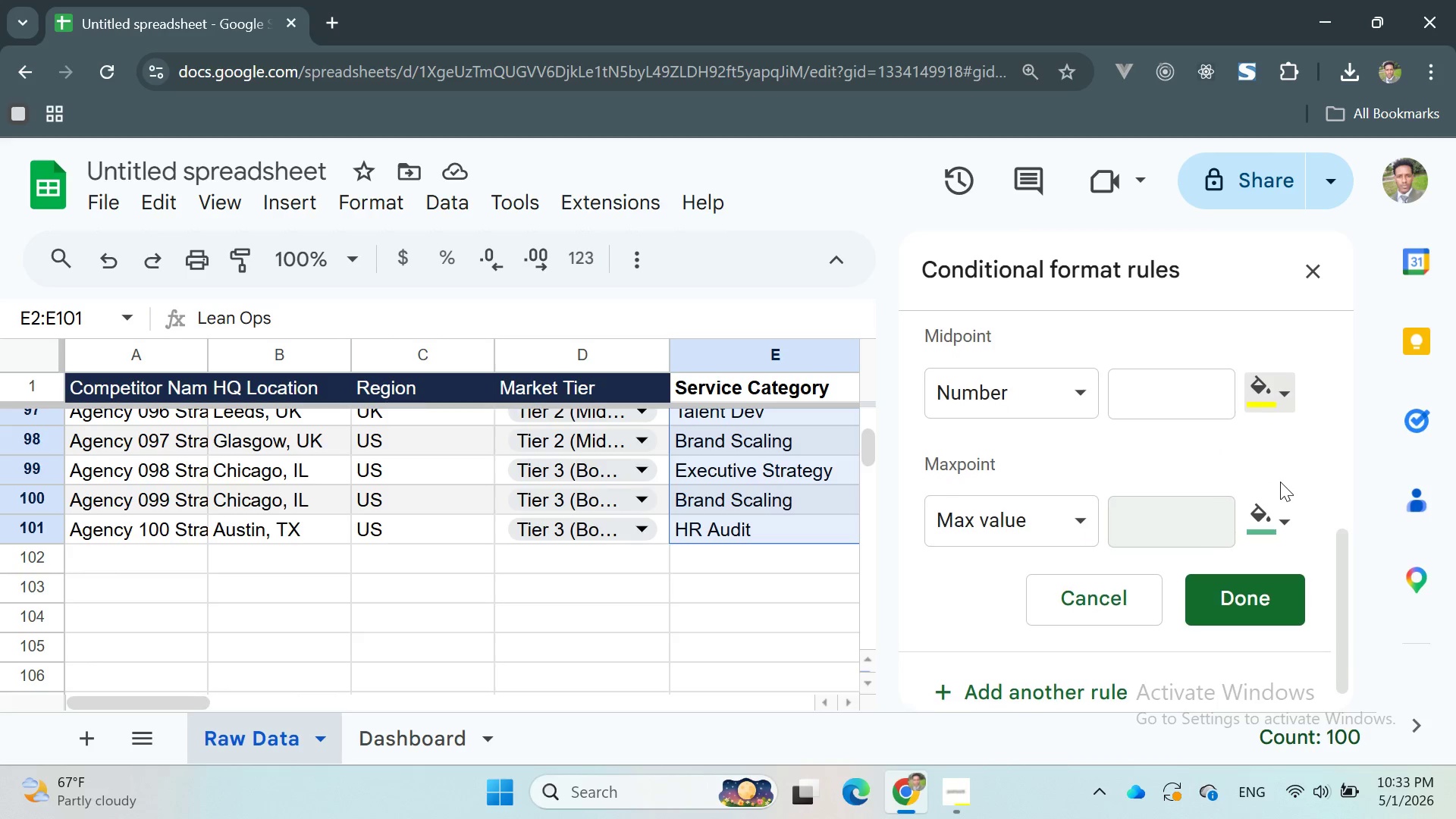 
left_click([1268, 596])
 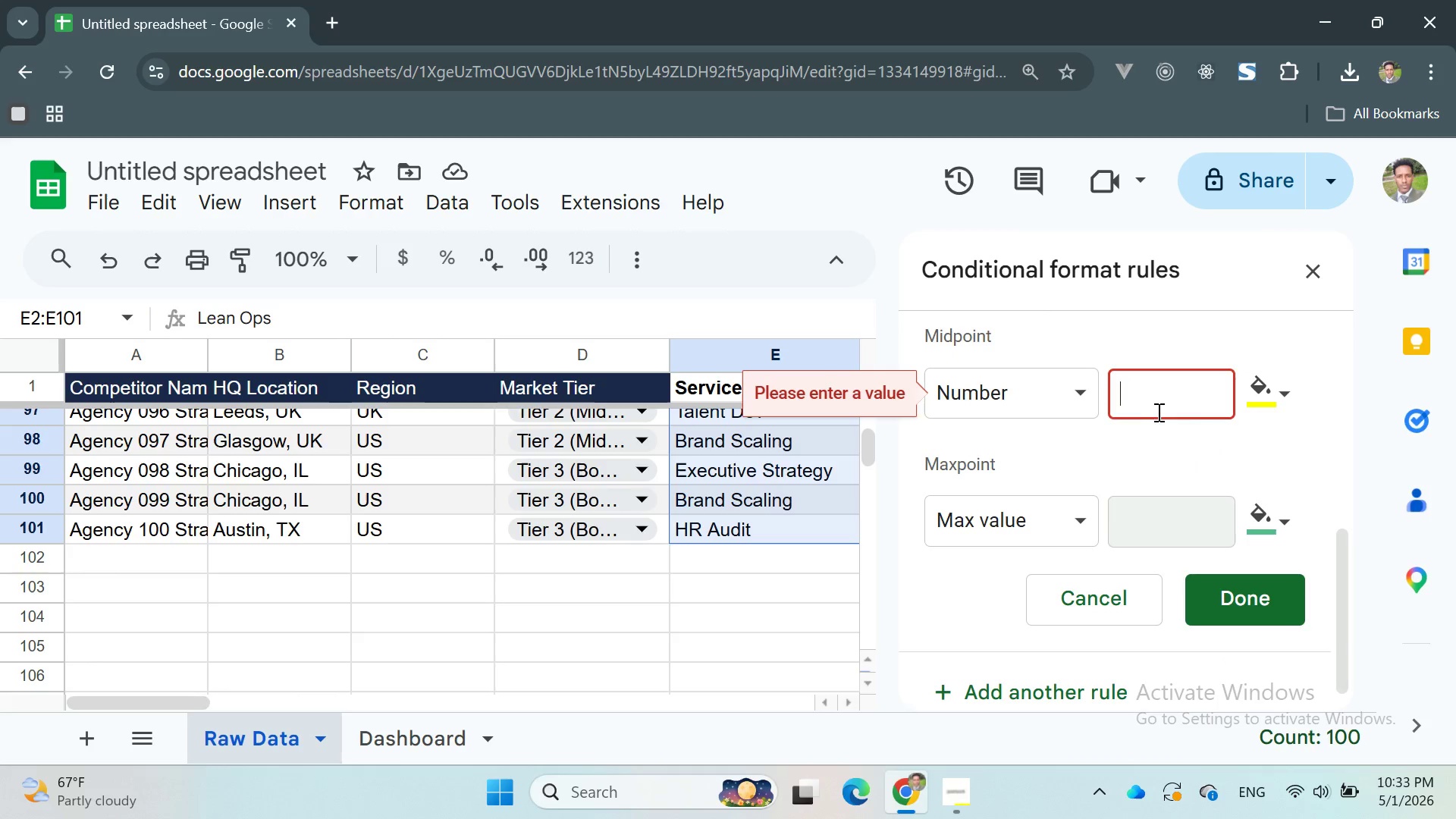 
left_click([1091, 399])
 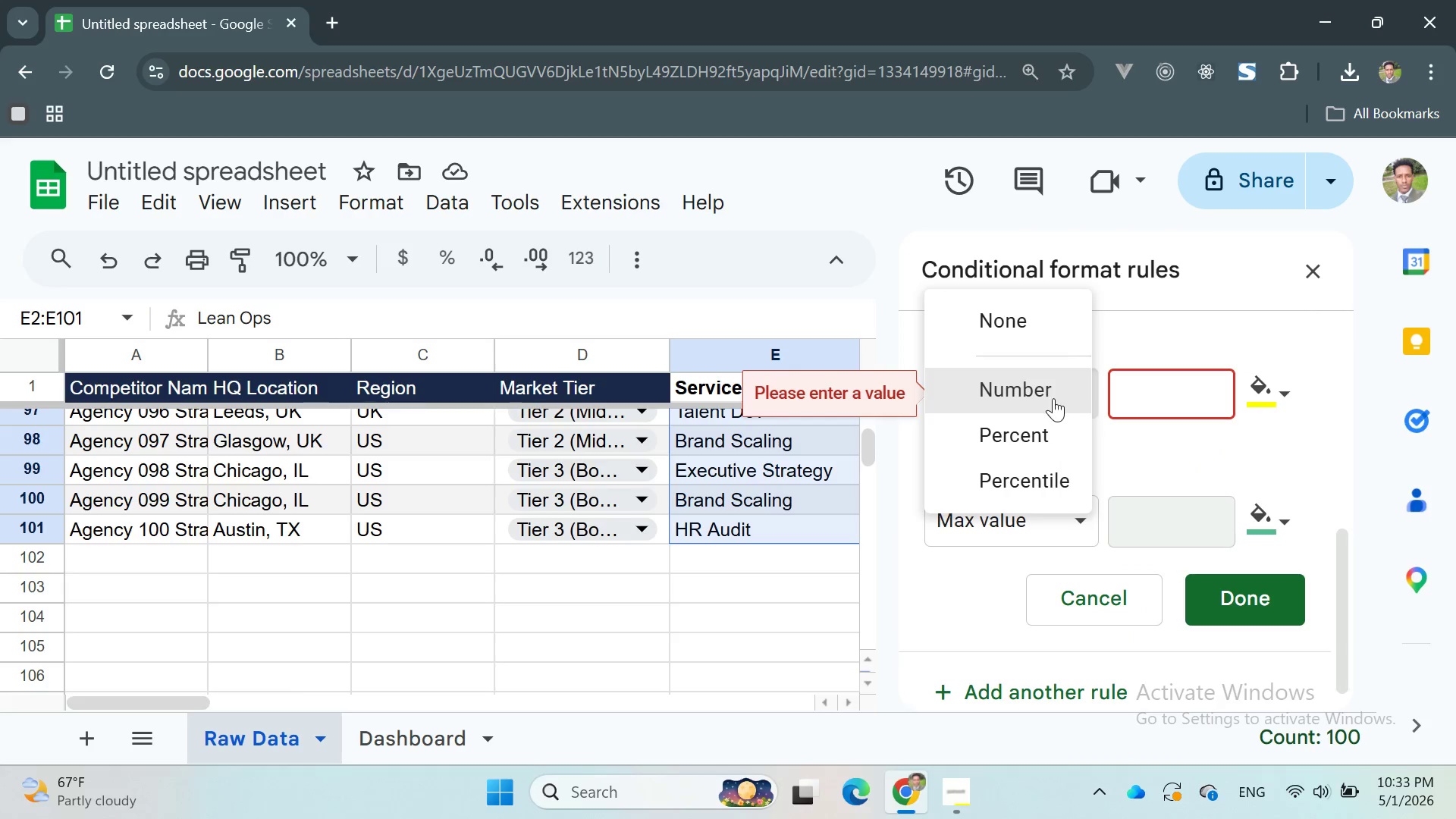 
left_click([1044, 396])
 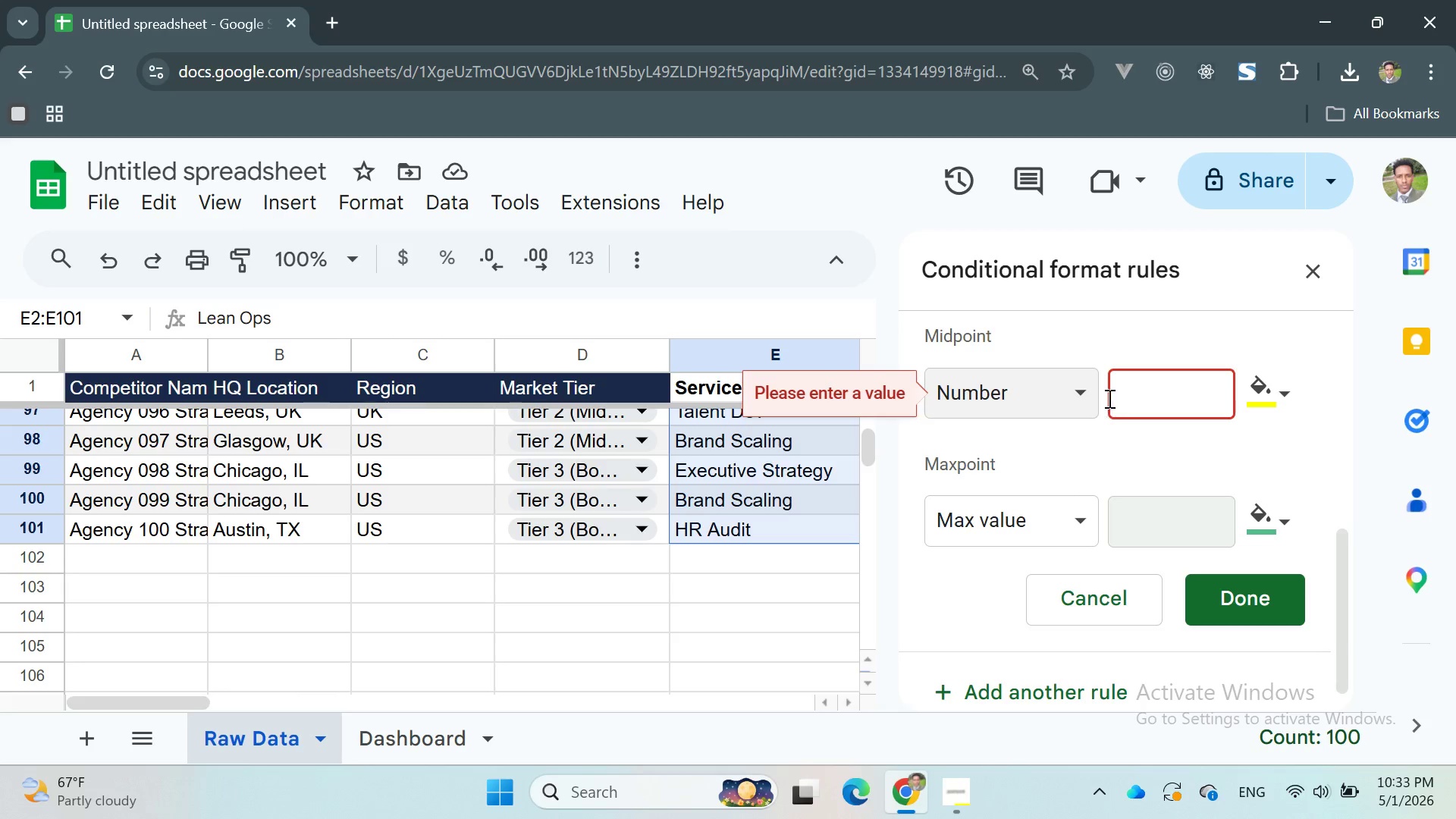 
left_click([1112, 399])
 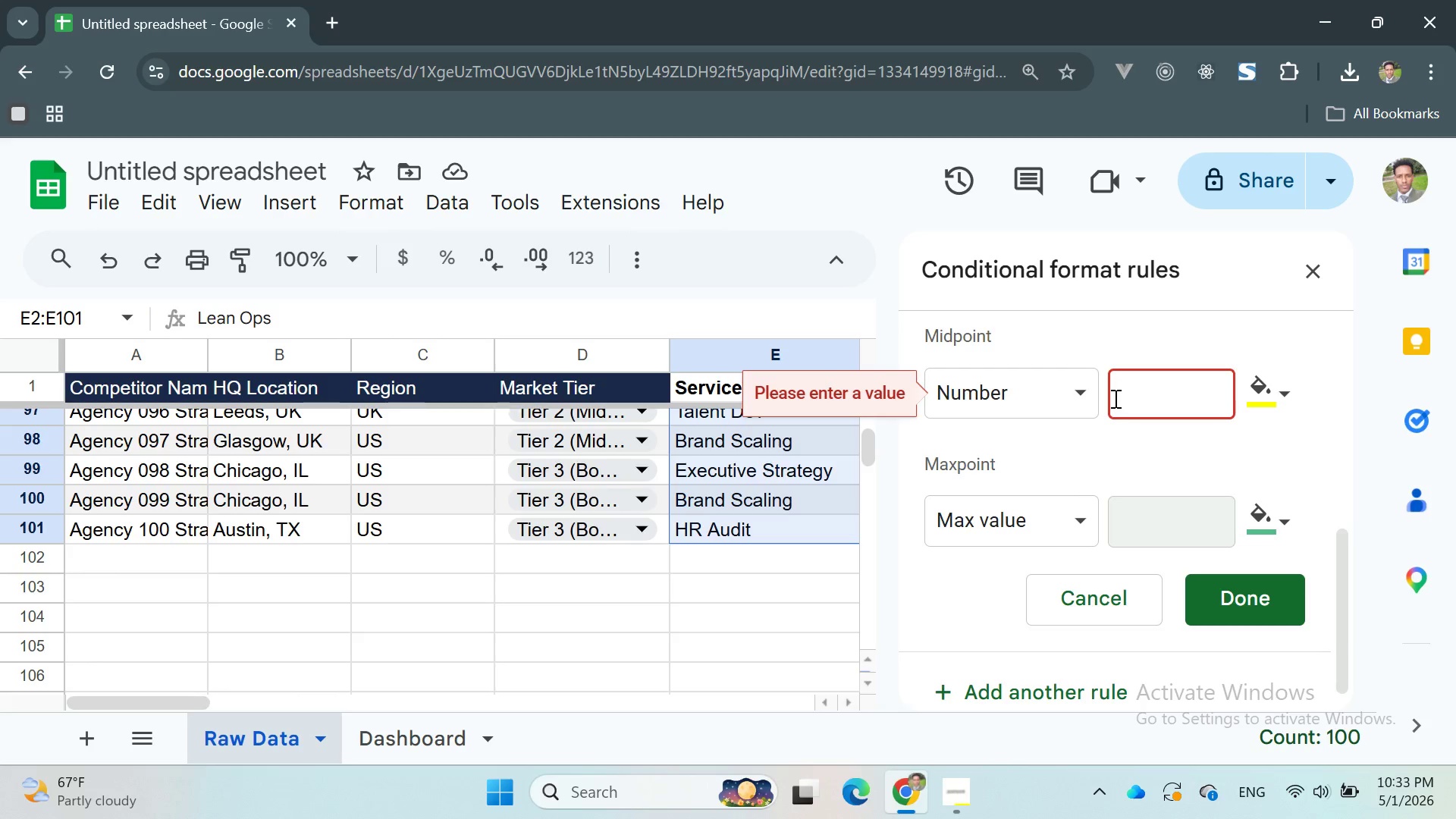 
type(50)
 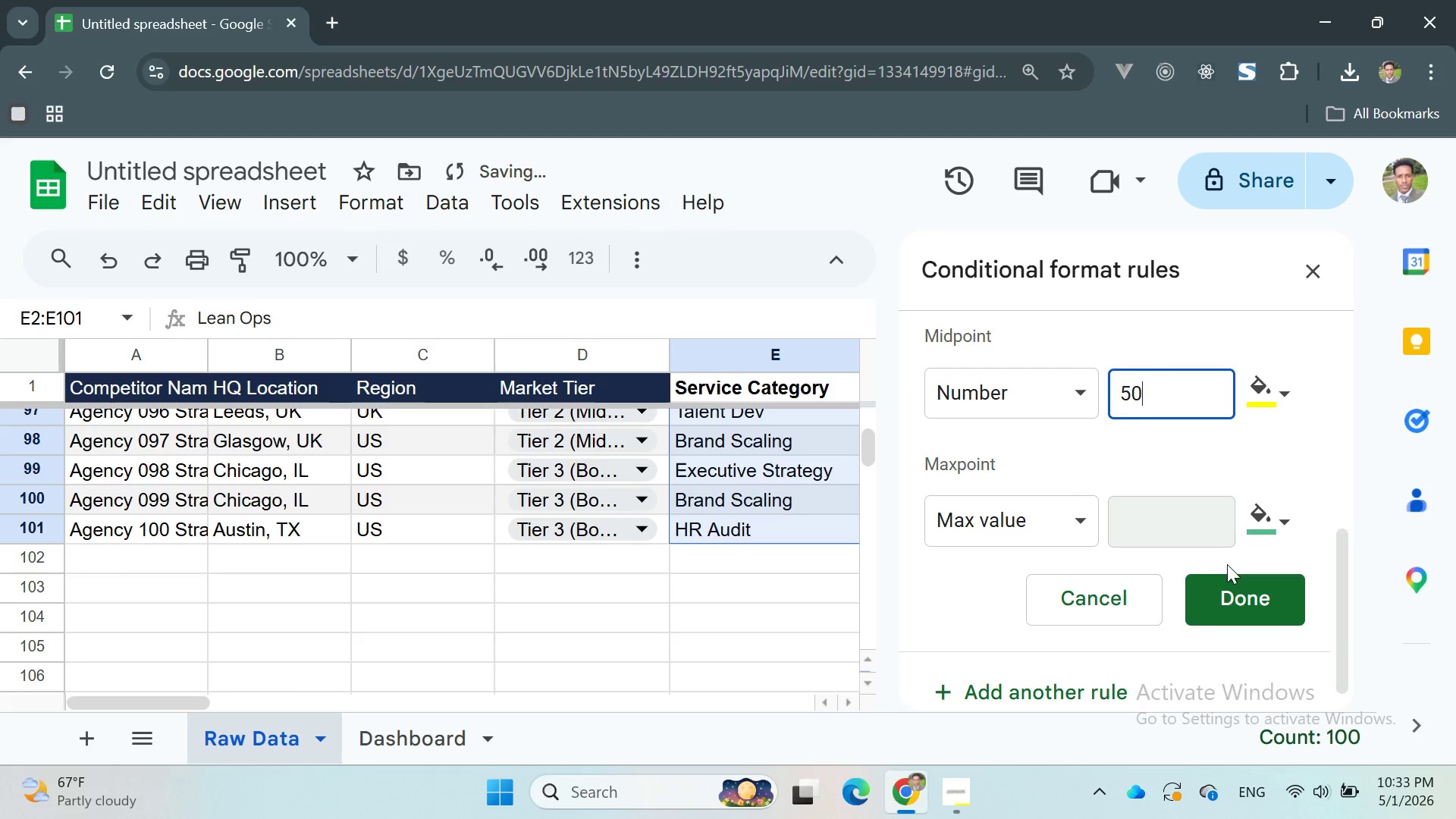 
left_click([1233, 594])
 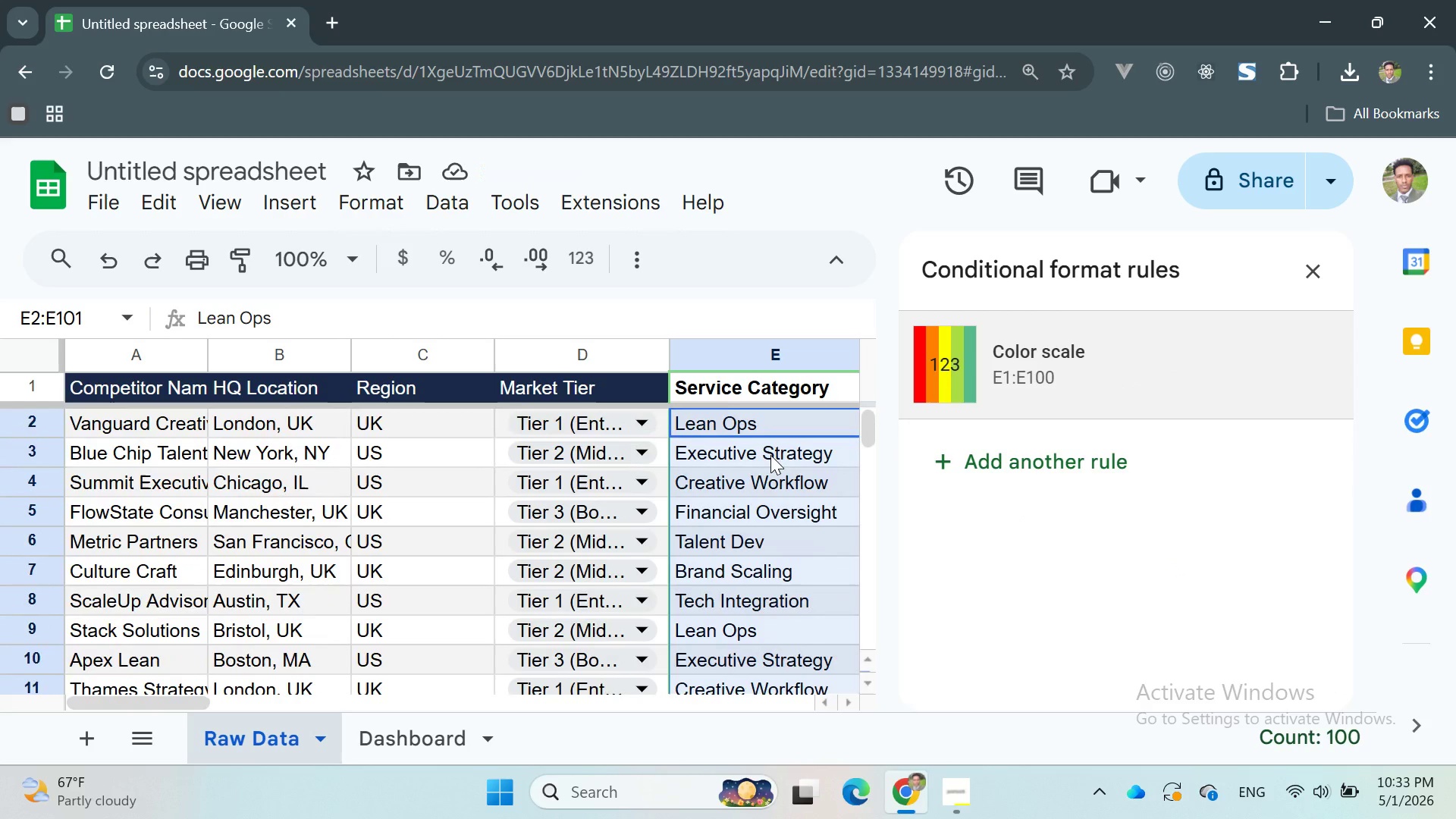 
wait(6.2)
 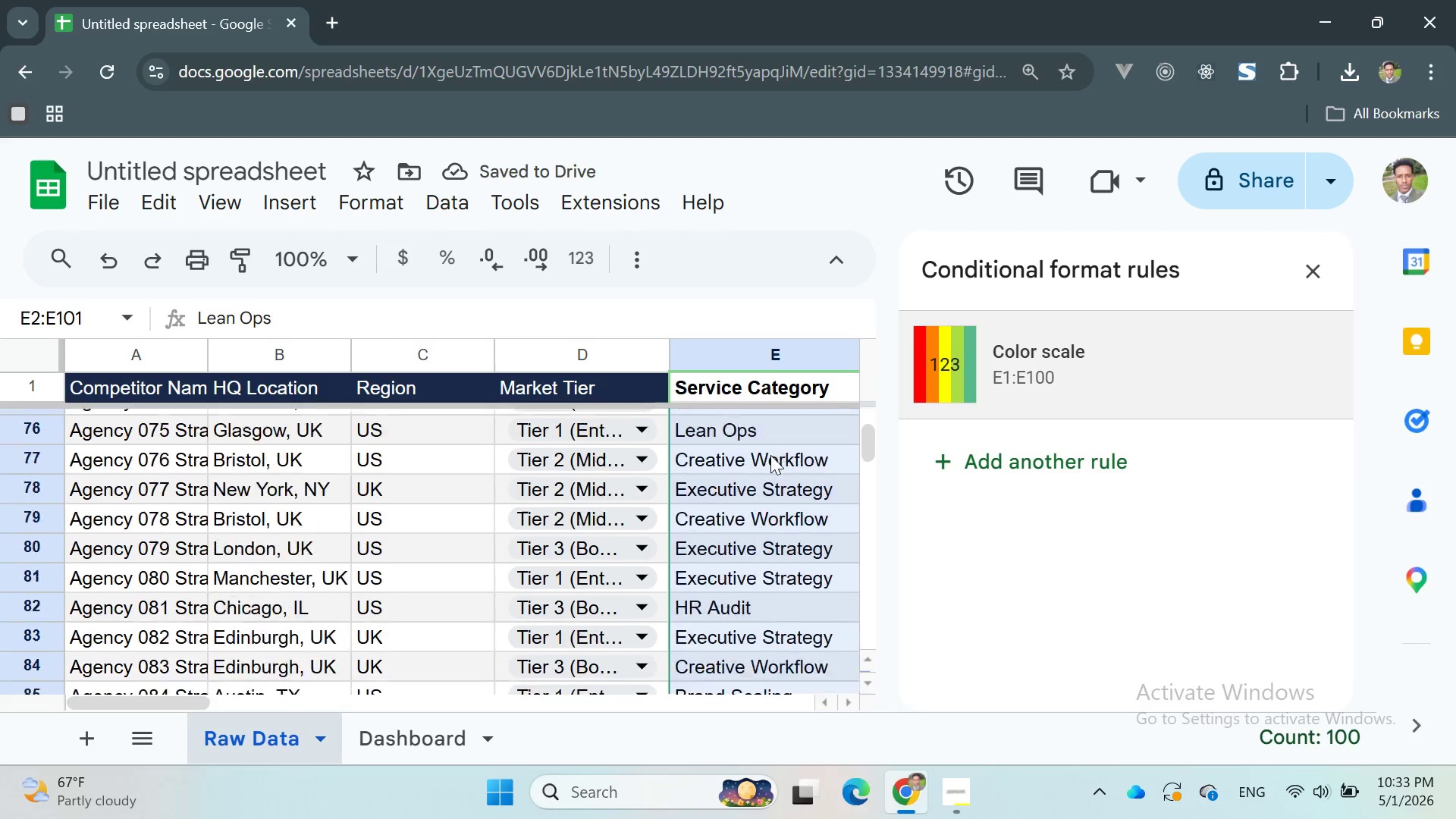 
left_click([1317, 283])
 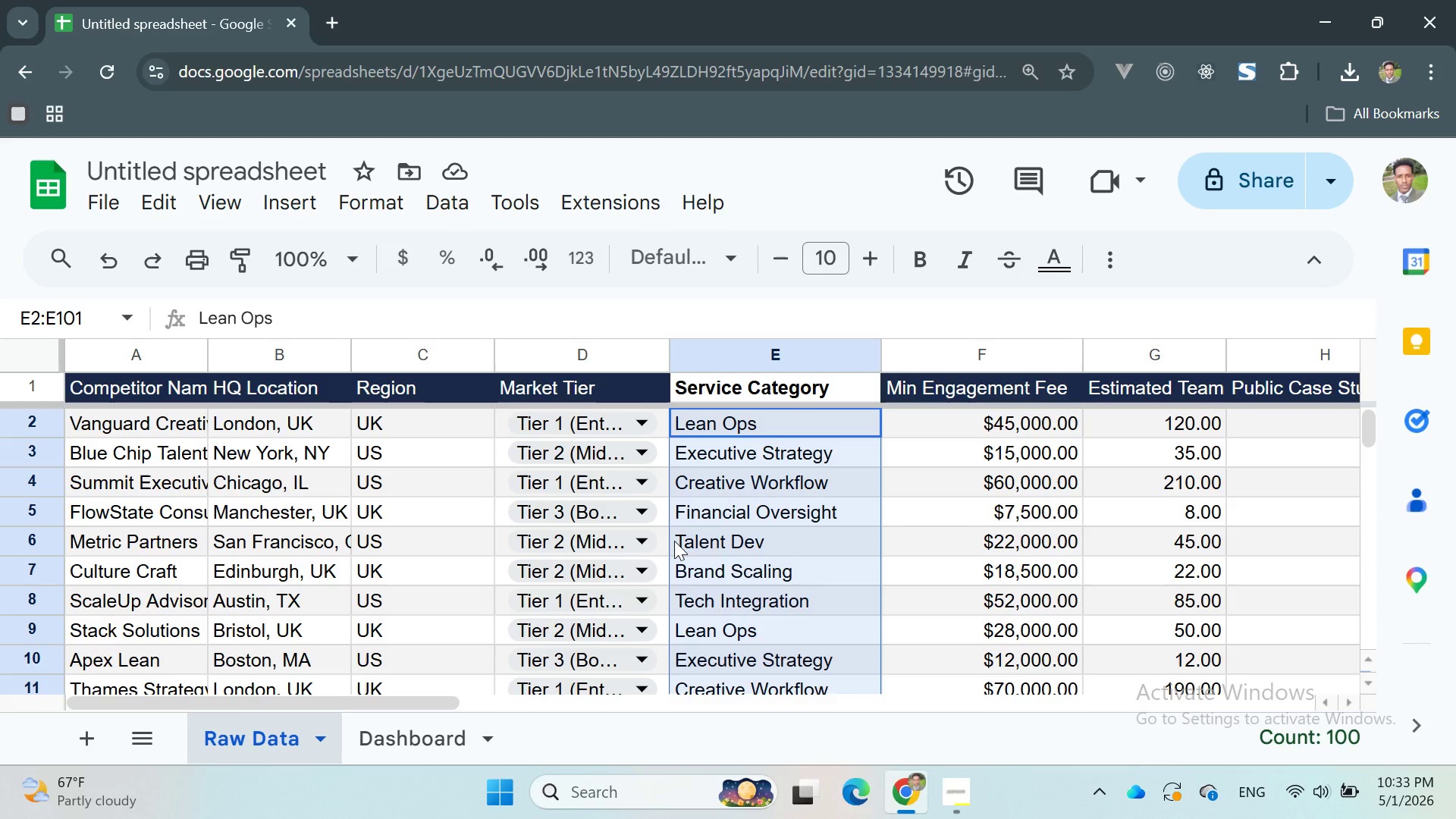 
wait(12.84)
 